 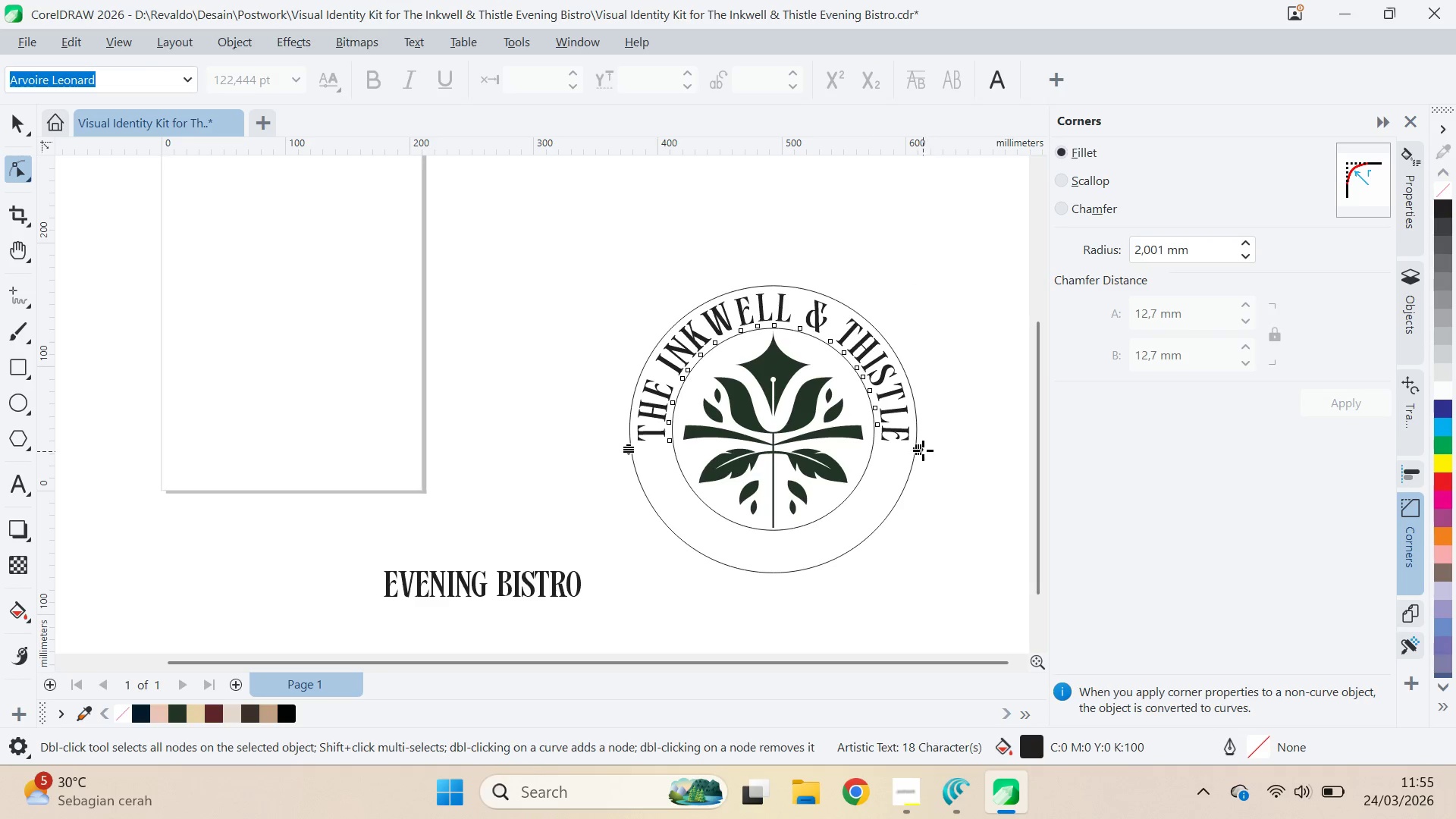 
key(Control+Z)
 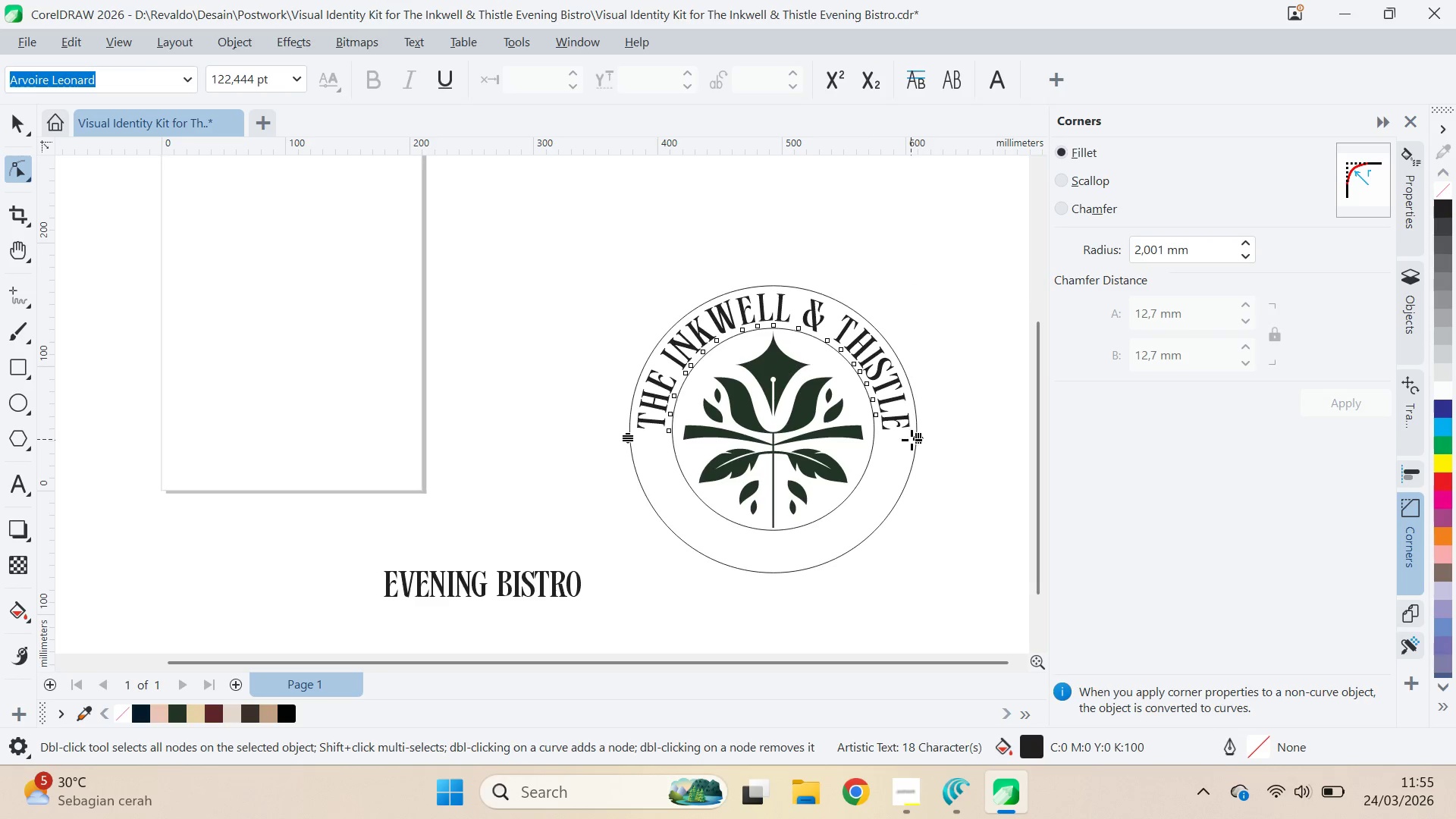 
left_click_drag(start_coordinate=[912, 441], to_coordinate=[928, 445])
 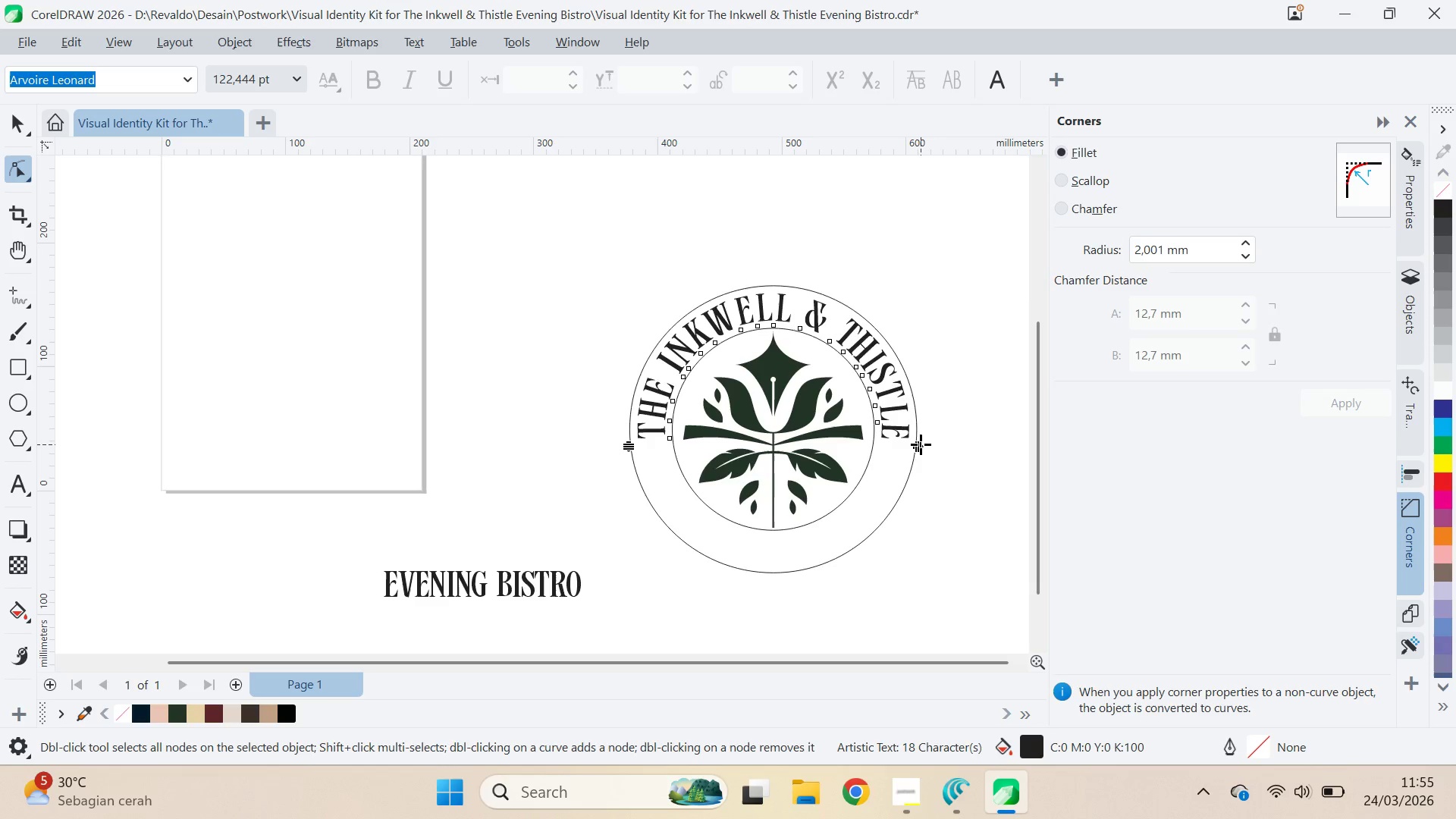 
hold_key(key=ShiftLeft, duration=0.62)
left_click_drag(start_coordinate=[921, 444], to_coordinate=[930, 449])
 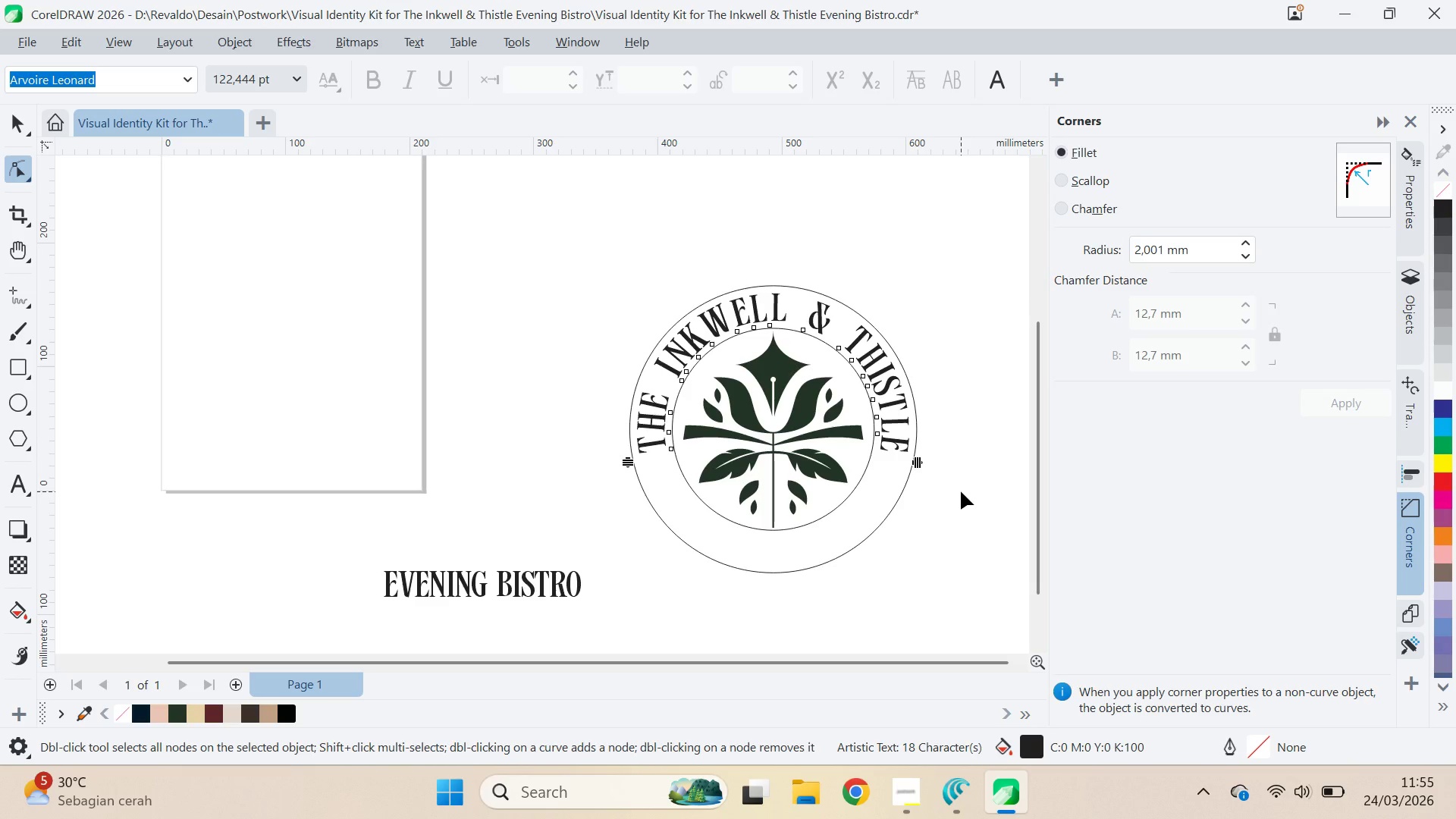 
key(V)
 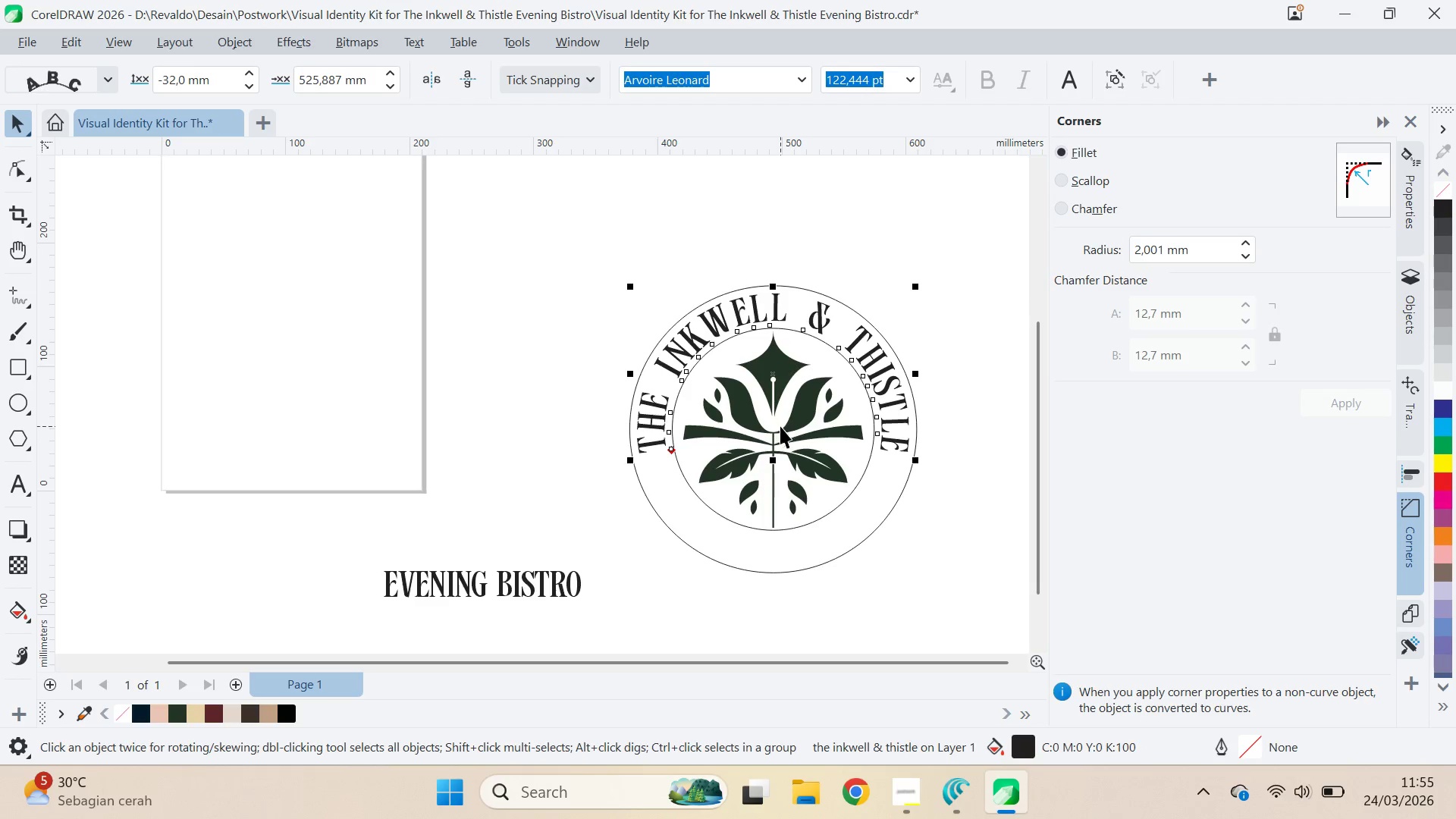 
left_click_drag(start_coordinate=[773, 372], to_coordinate=[772, 375])
 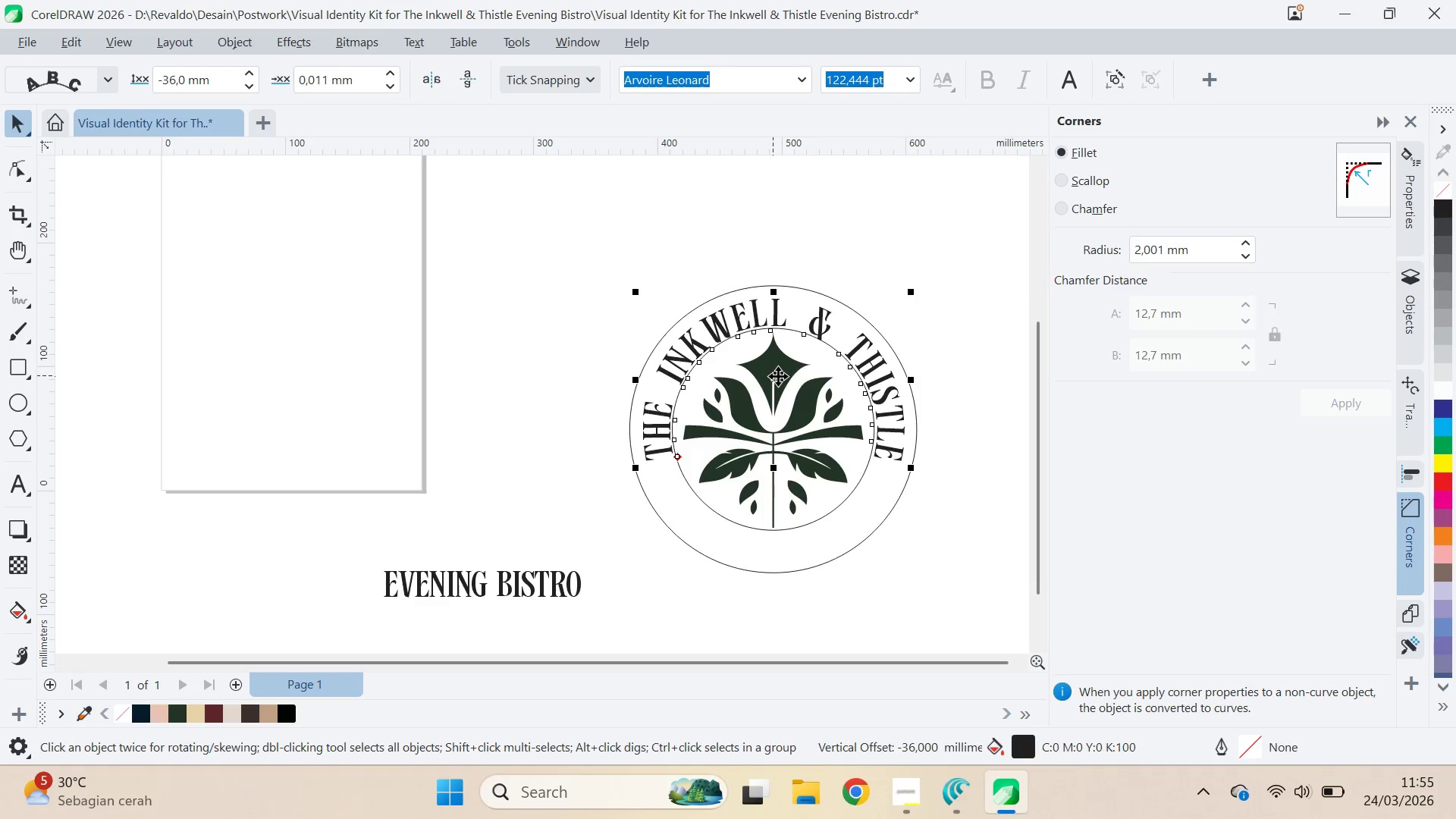 
key(Control+Z)
 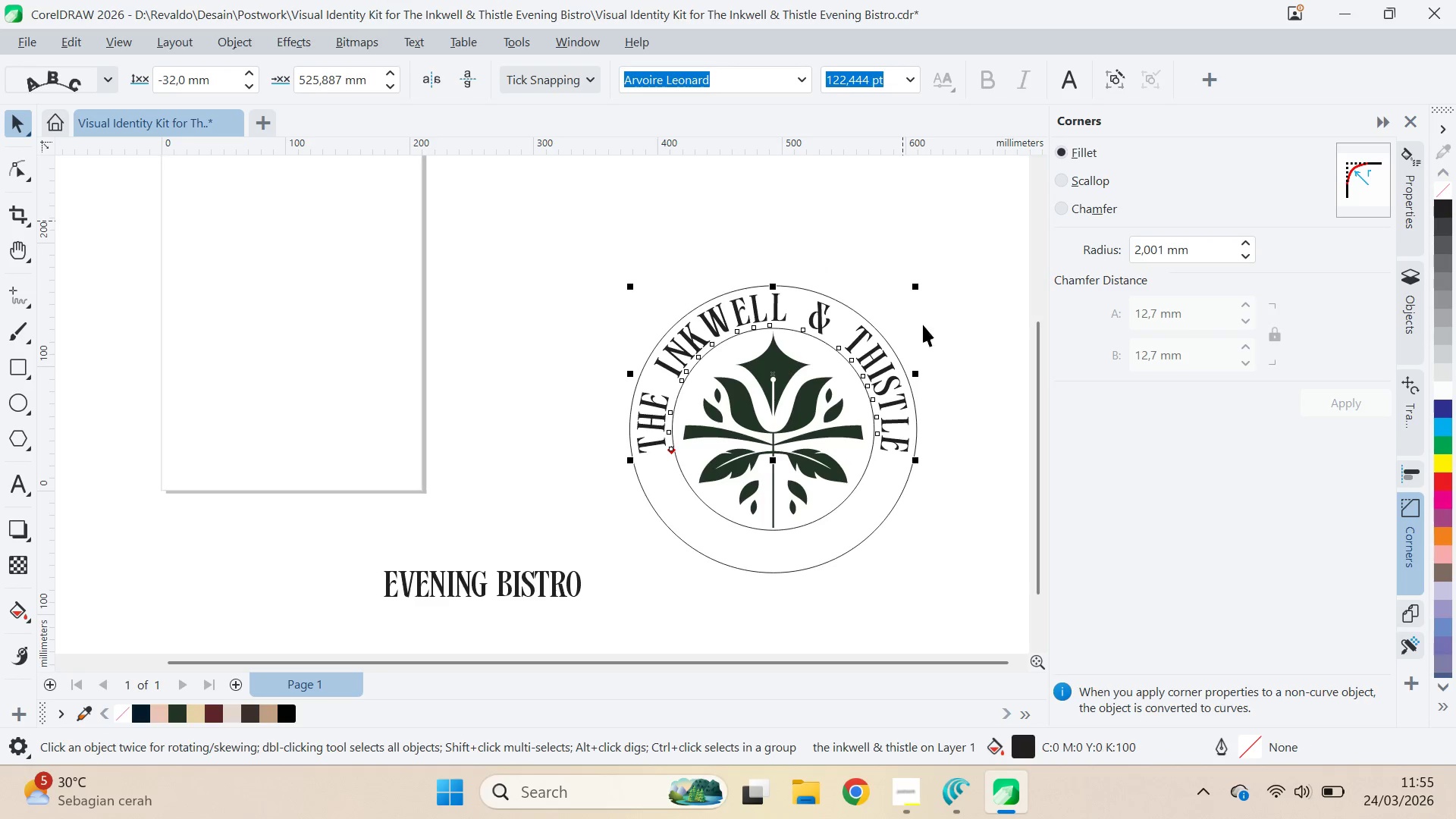 
left_click_drag(start_coordinate=[916, 288], to_coordinate=[912, 300])
 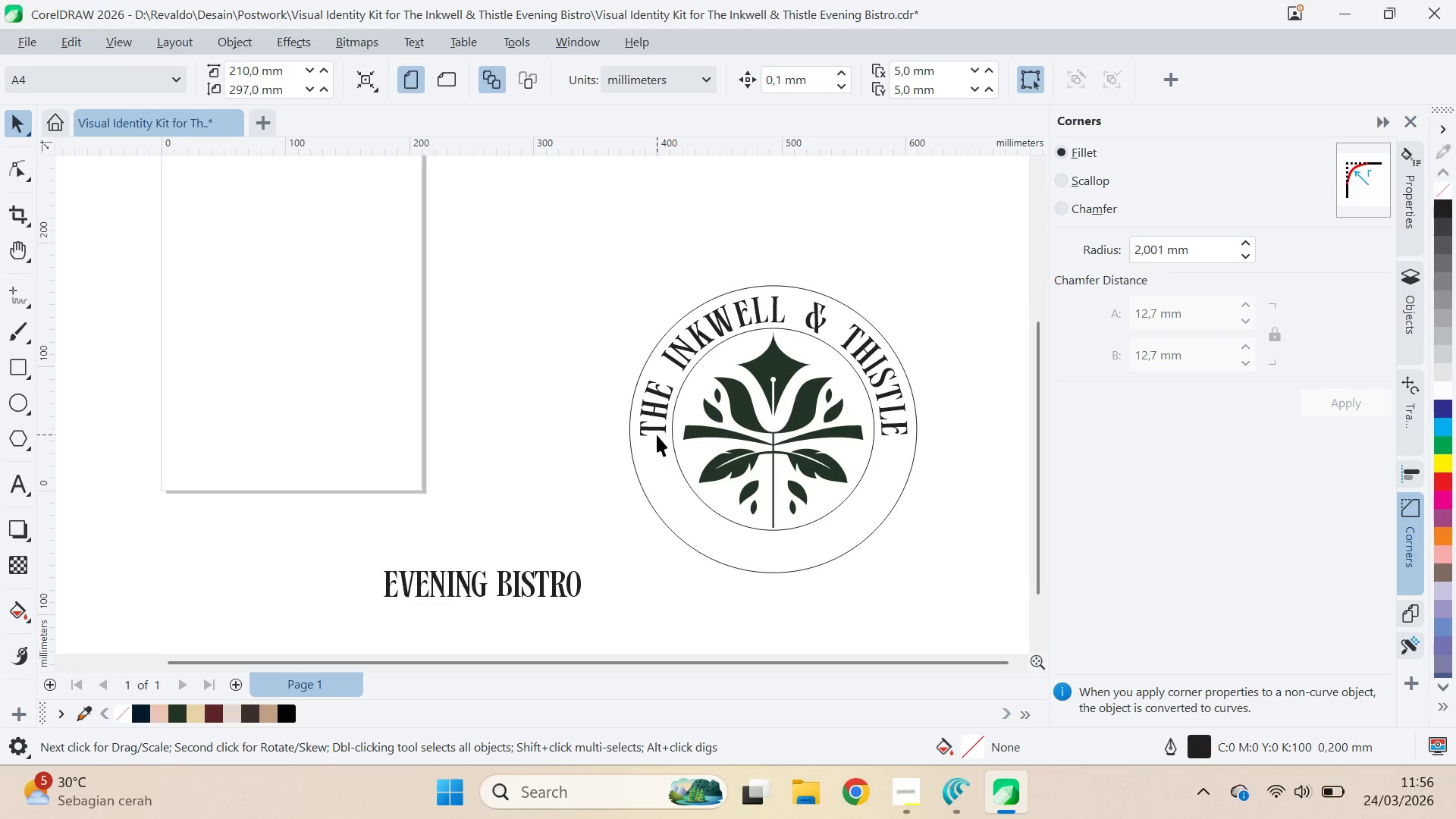 
left_click([556, 577])
 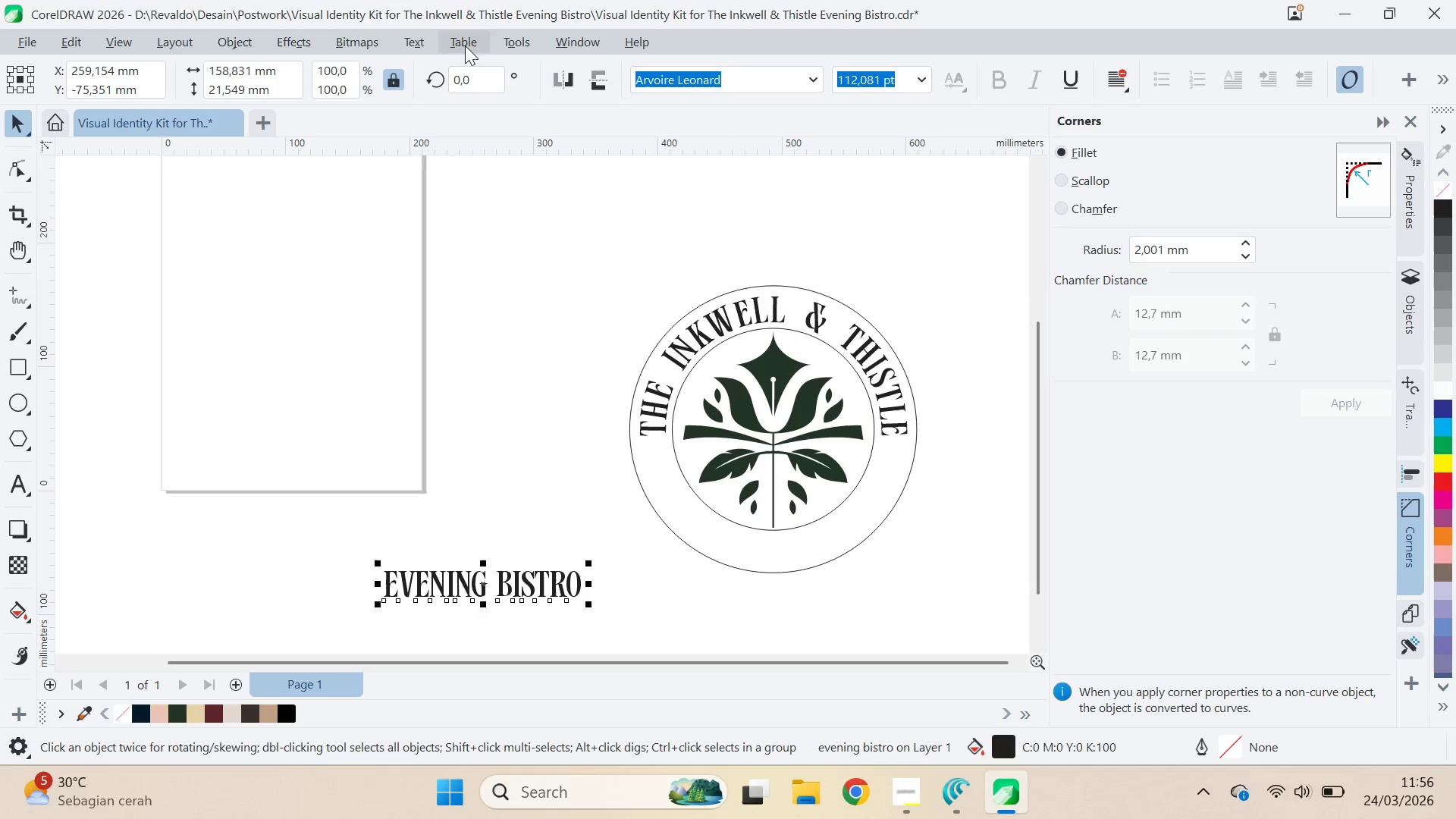 
left_click([419, 36])
 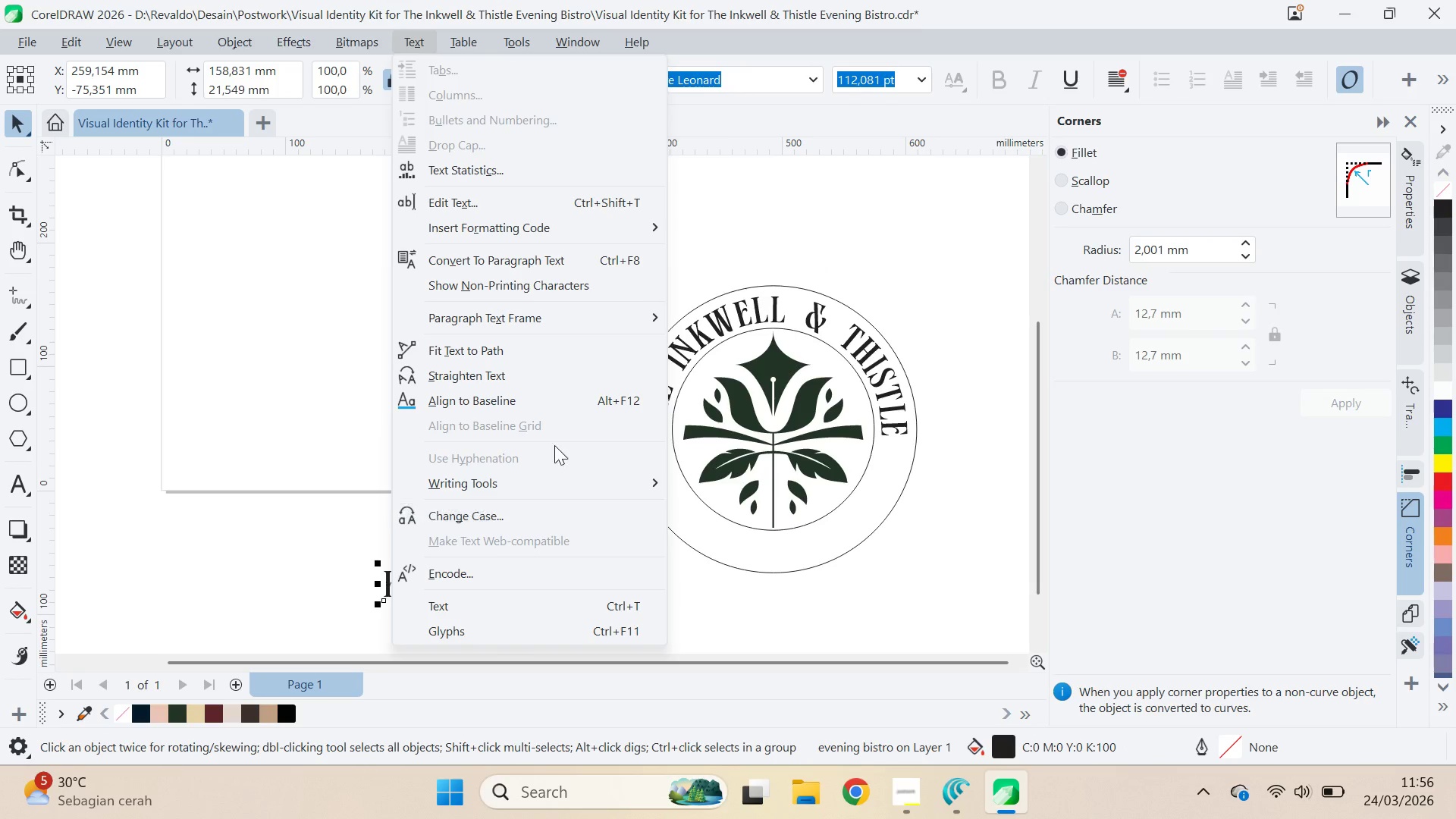 
left_click([533, 352])
 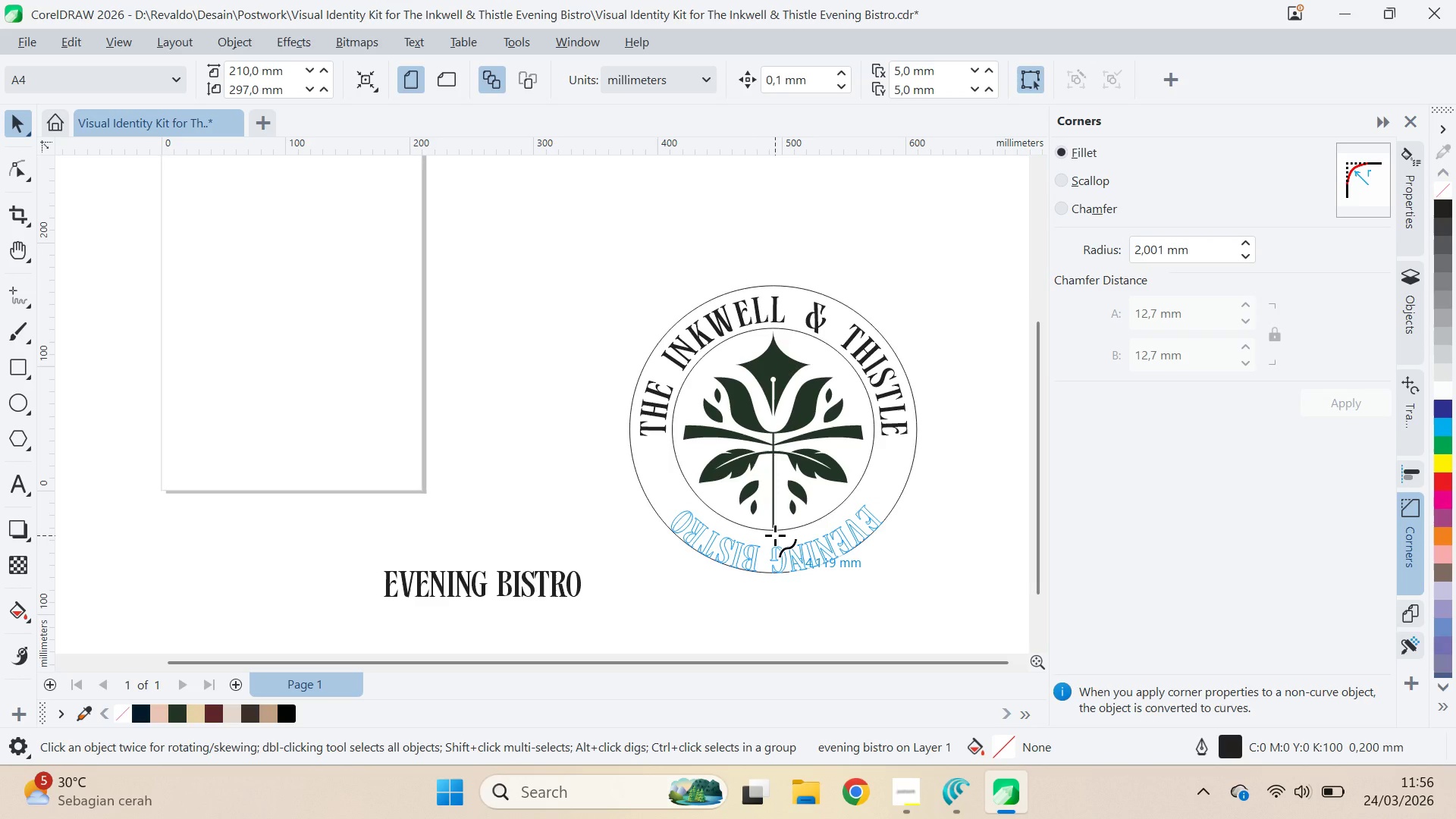 
left_click([774, 535])
 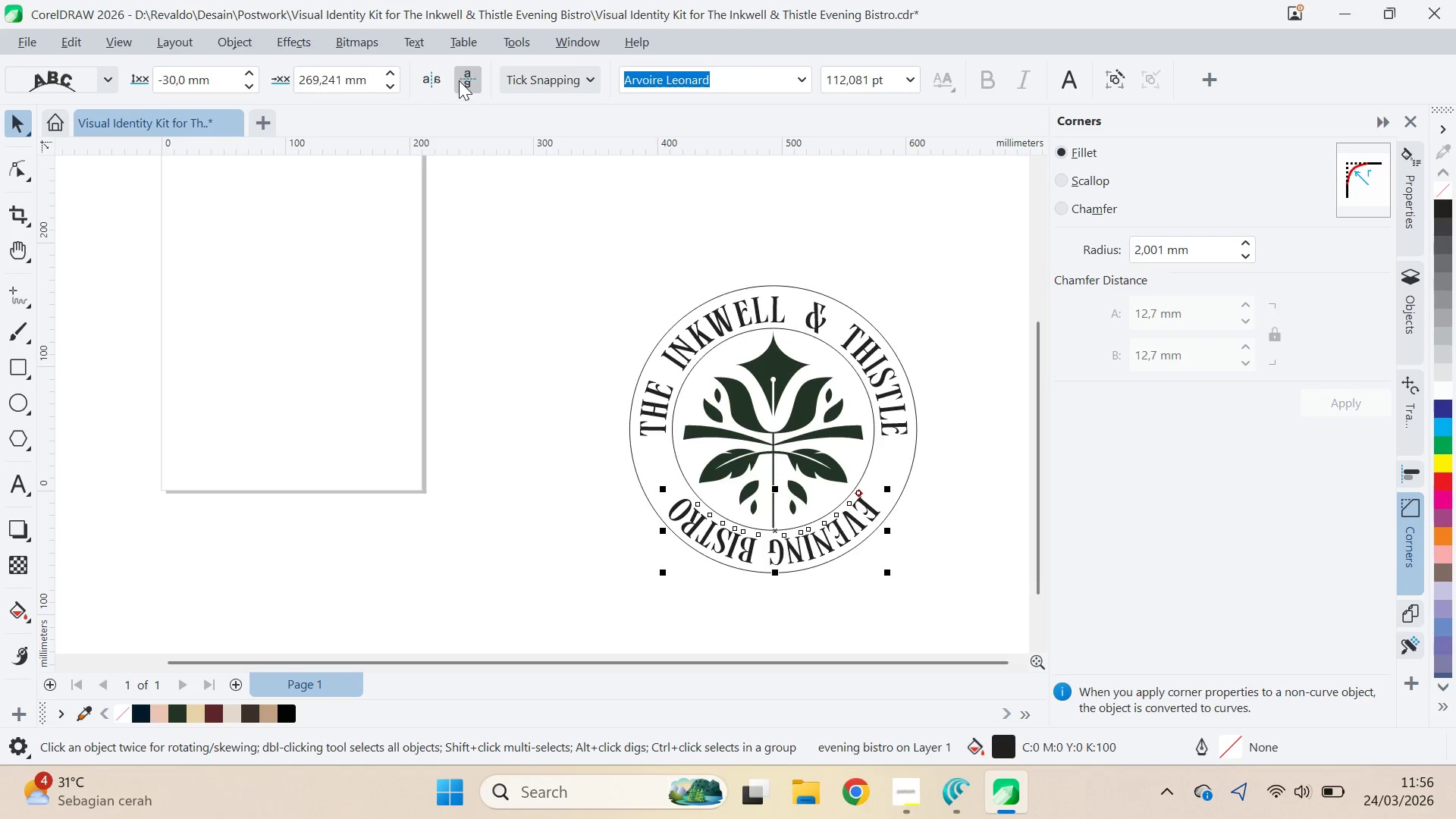 
double_click([430, 78])
 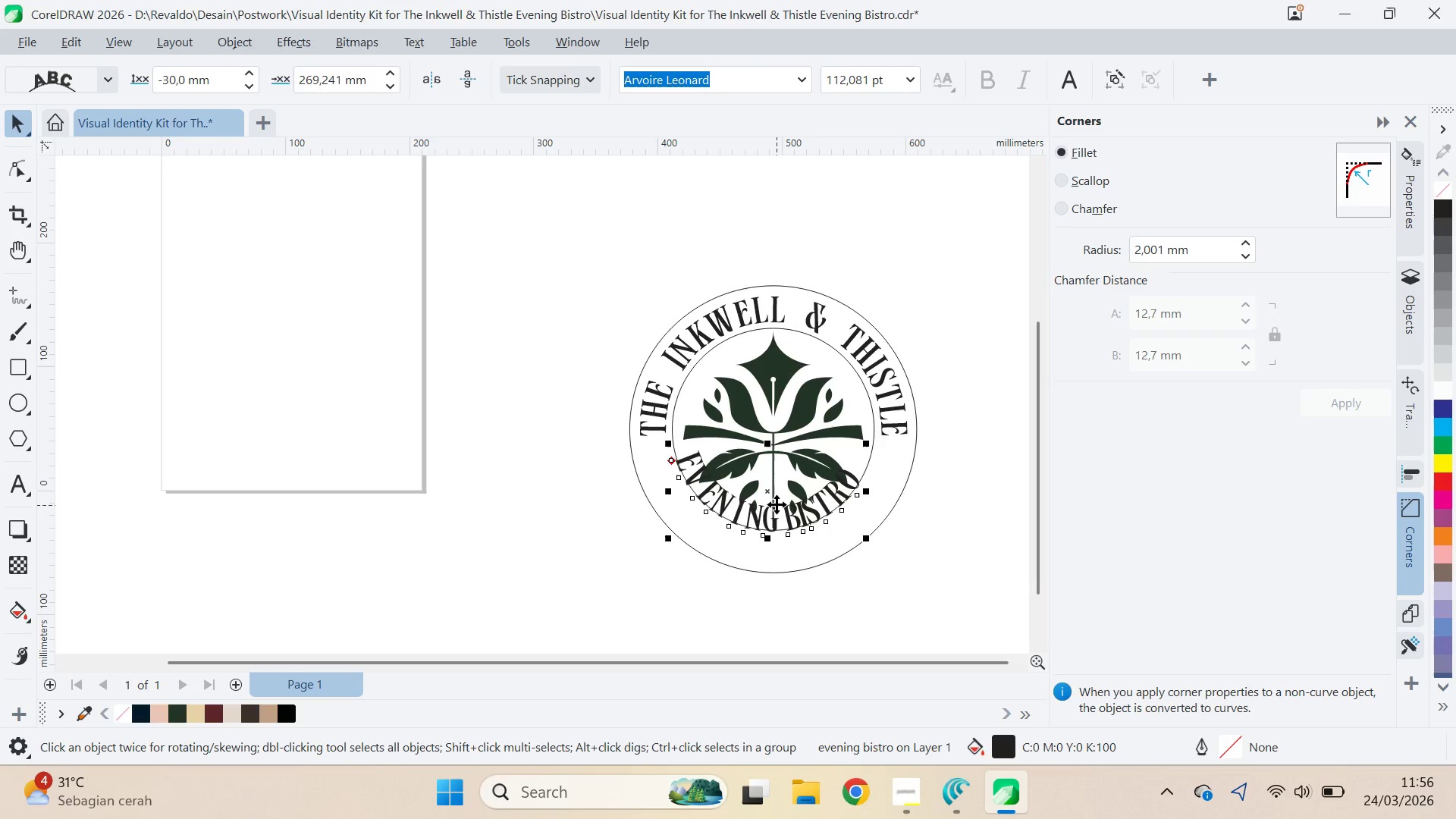 
left_click_drag(start_coordinate=[767, 491], to_coordinate=[772, 520])
 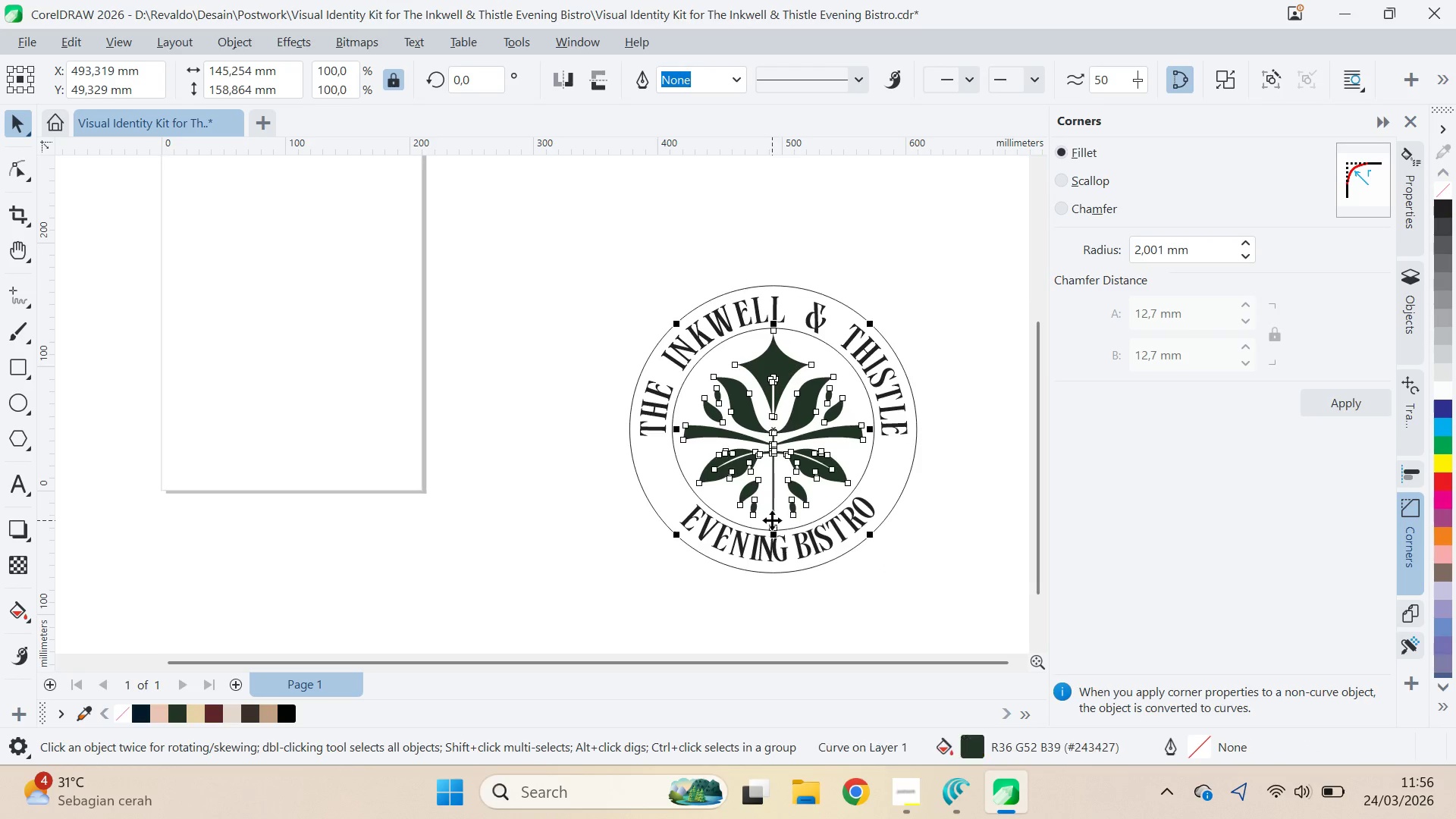 
left_click([772, 520])
 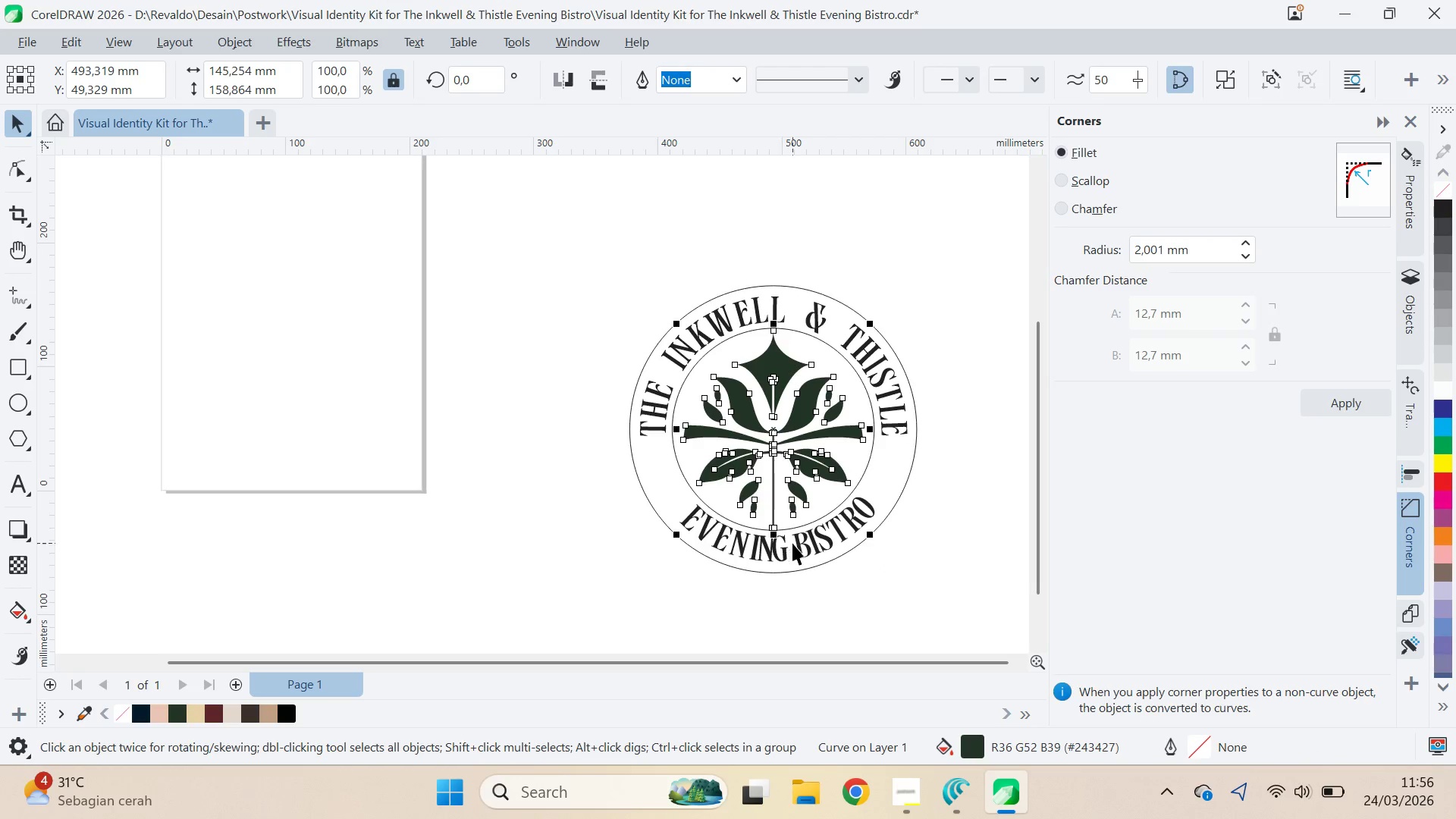 
left_click([792, 543])
 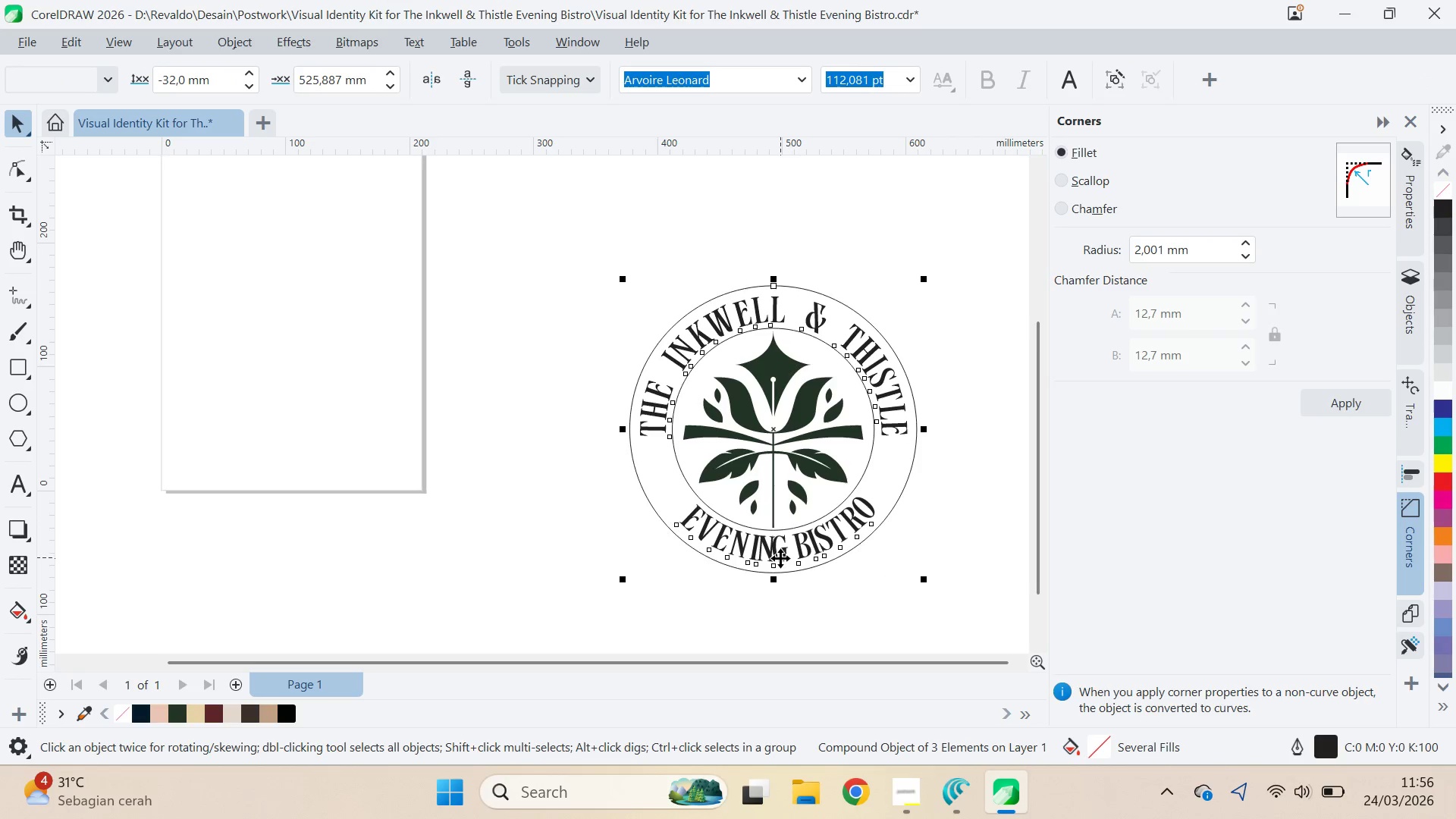 
left_click([780, 557])
 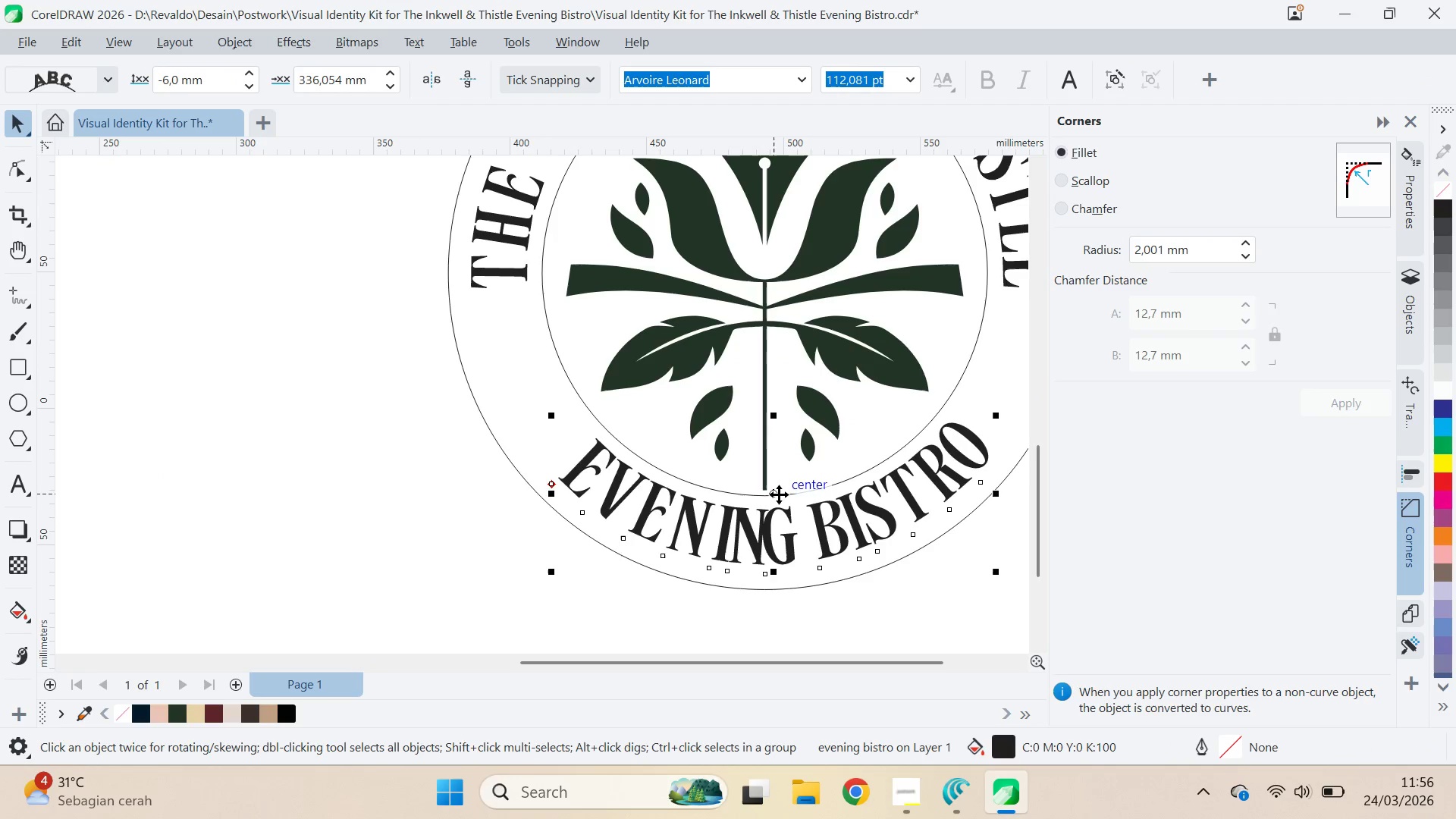 
scroll: coordinate [780, 559], scroll_direction: up, amount: 6.0
 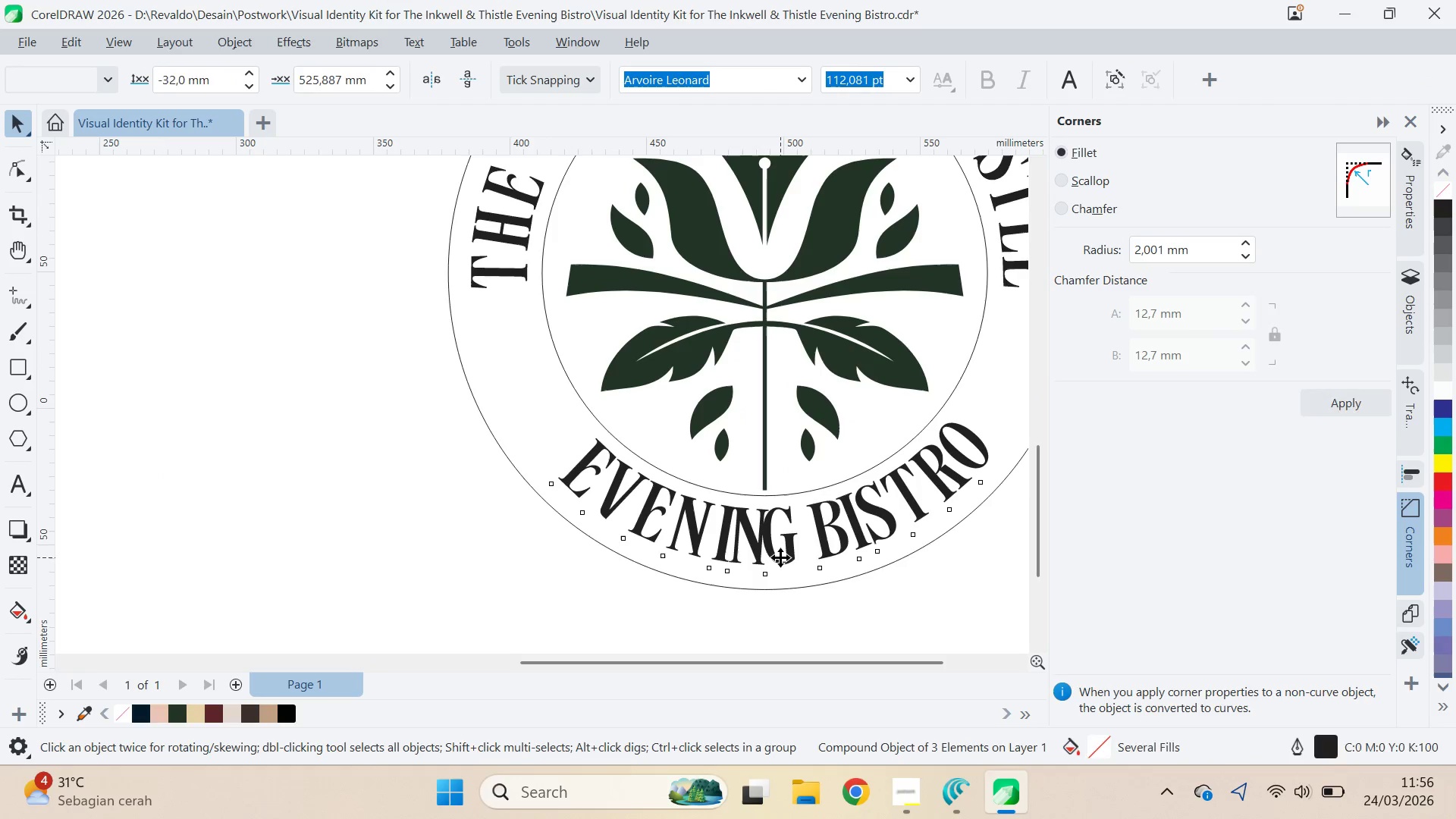 
left_click_drag(start_coordinate=[777, 494], to_coordinate=[763, 498])
 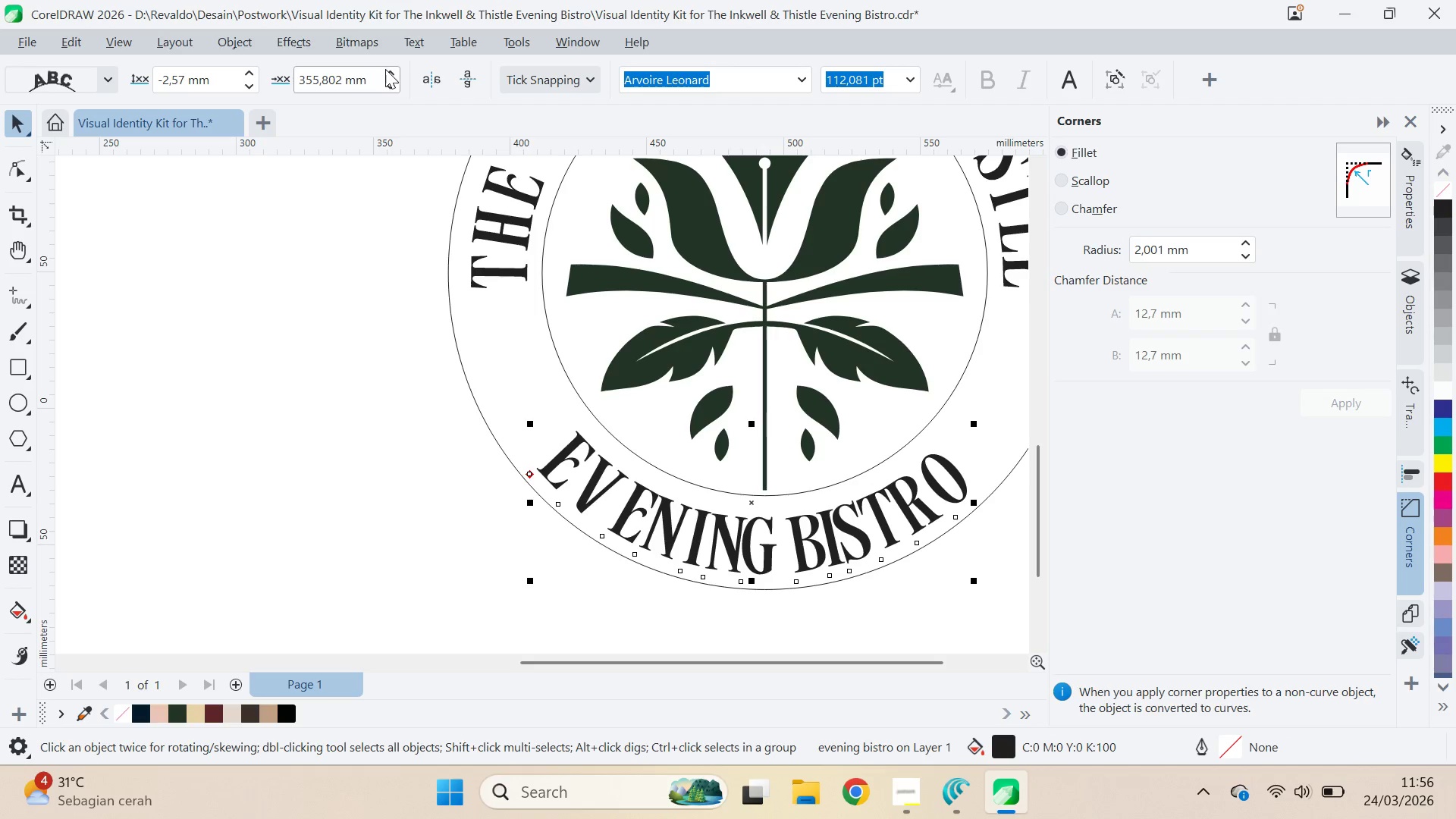 
left_click([388, 75])
 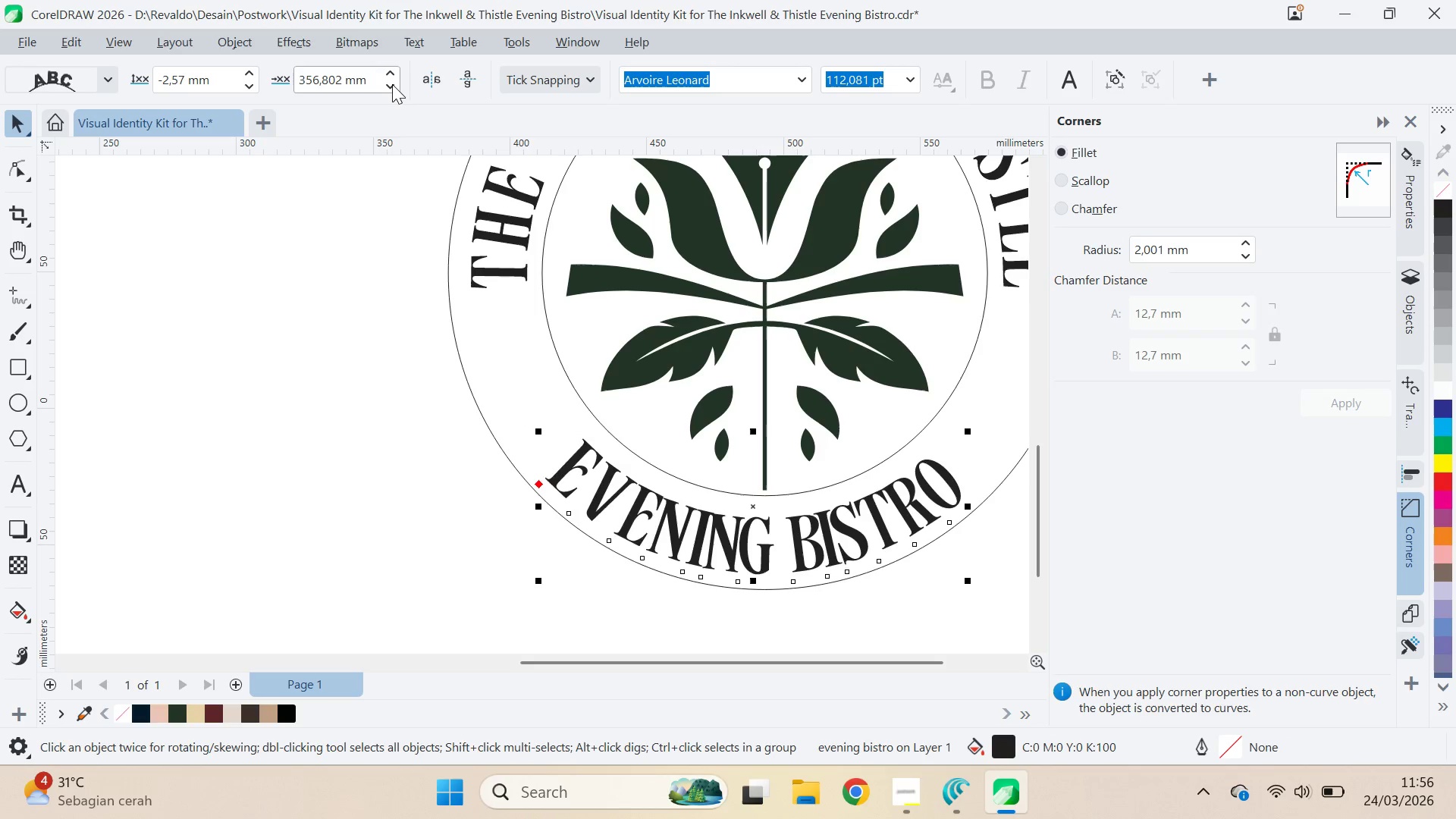 
double_click([392, 84])
 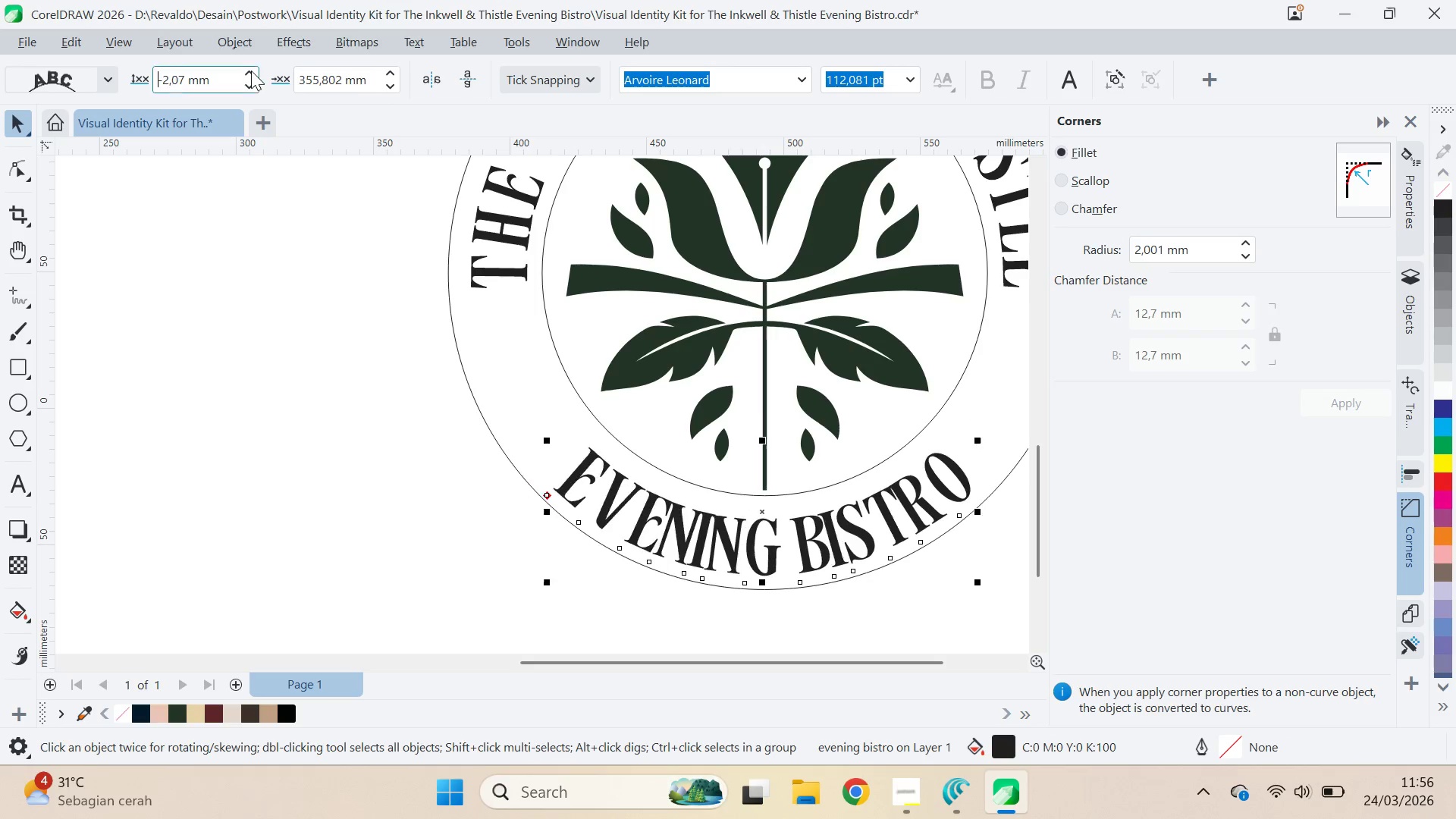 
double_click([251, 71])
 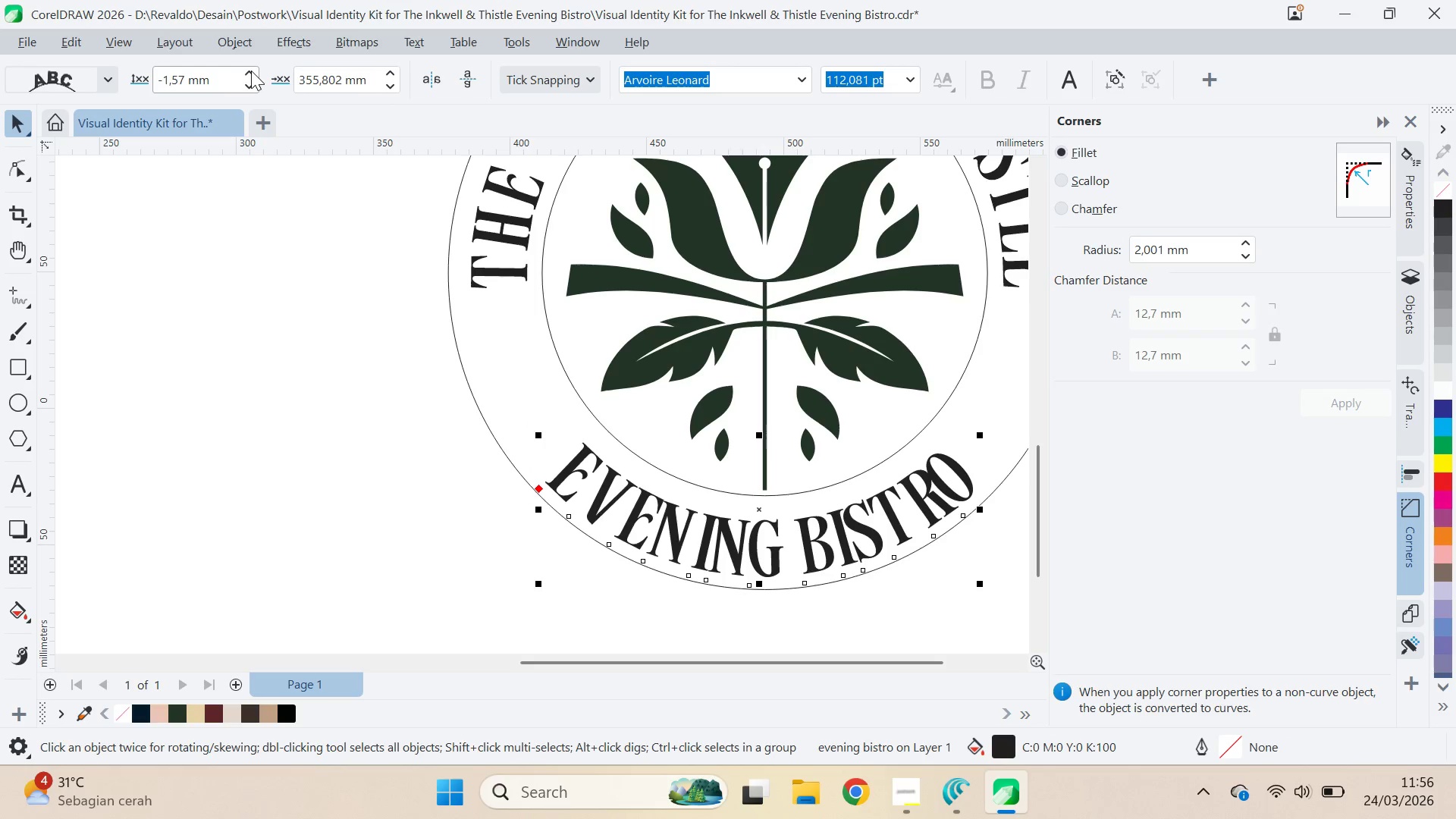 
triple_click([251, 71])
 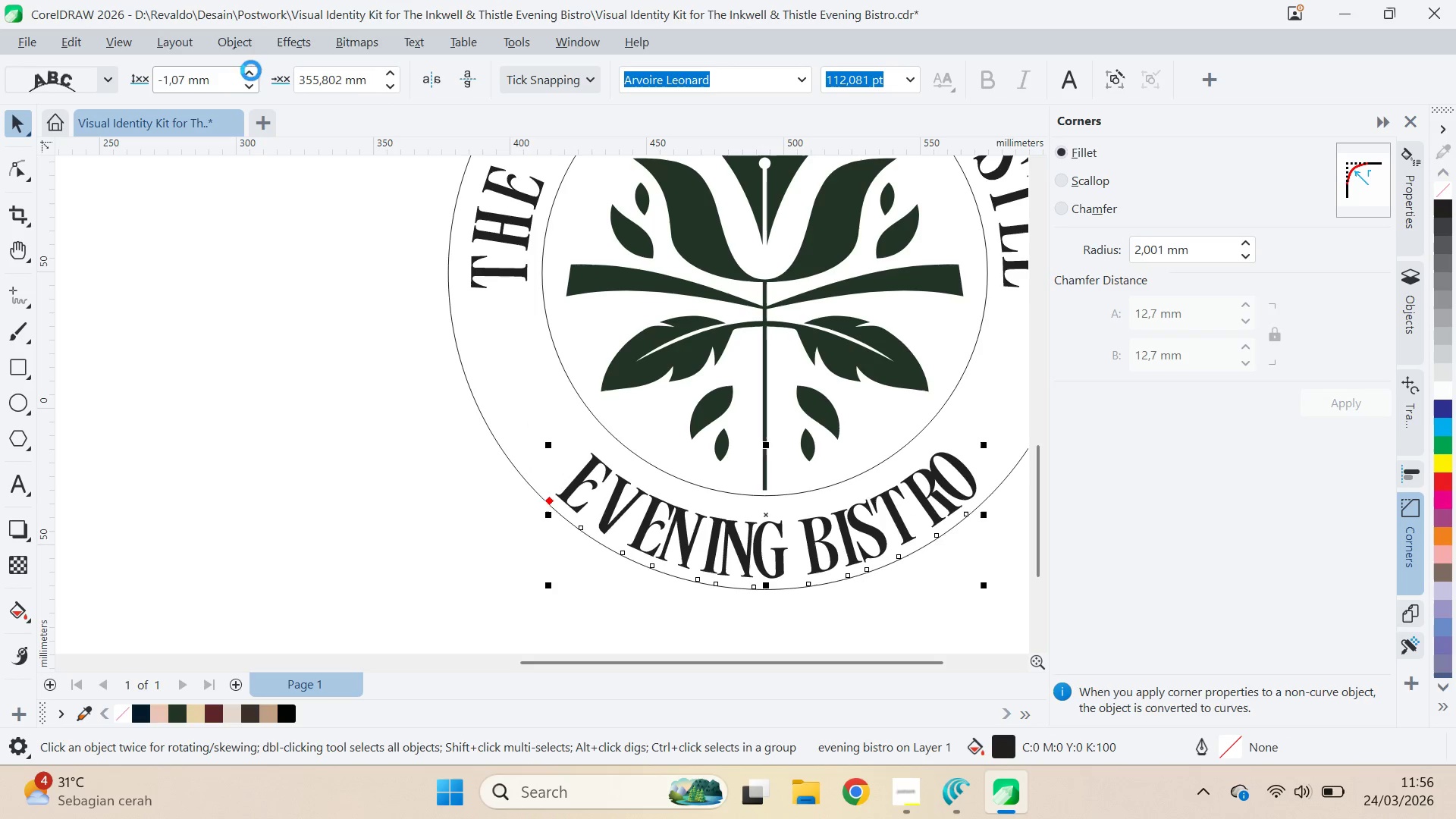 
triple_click([251, 71])
 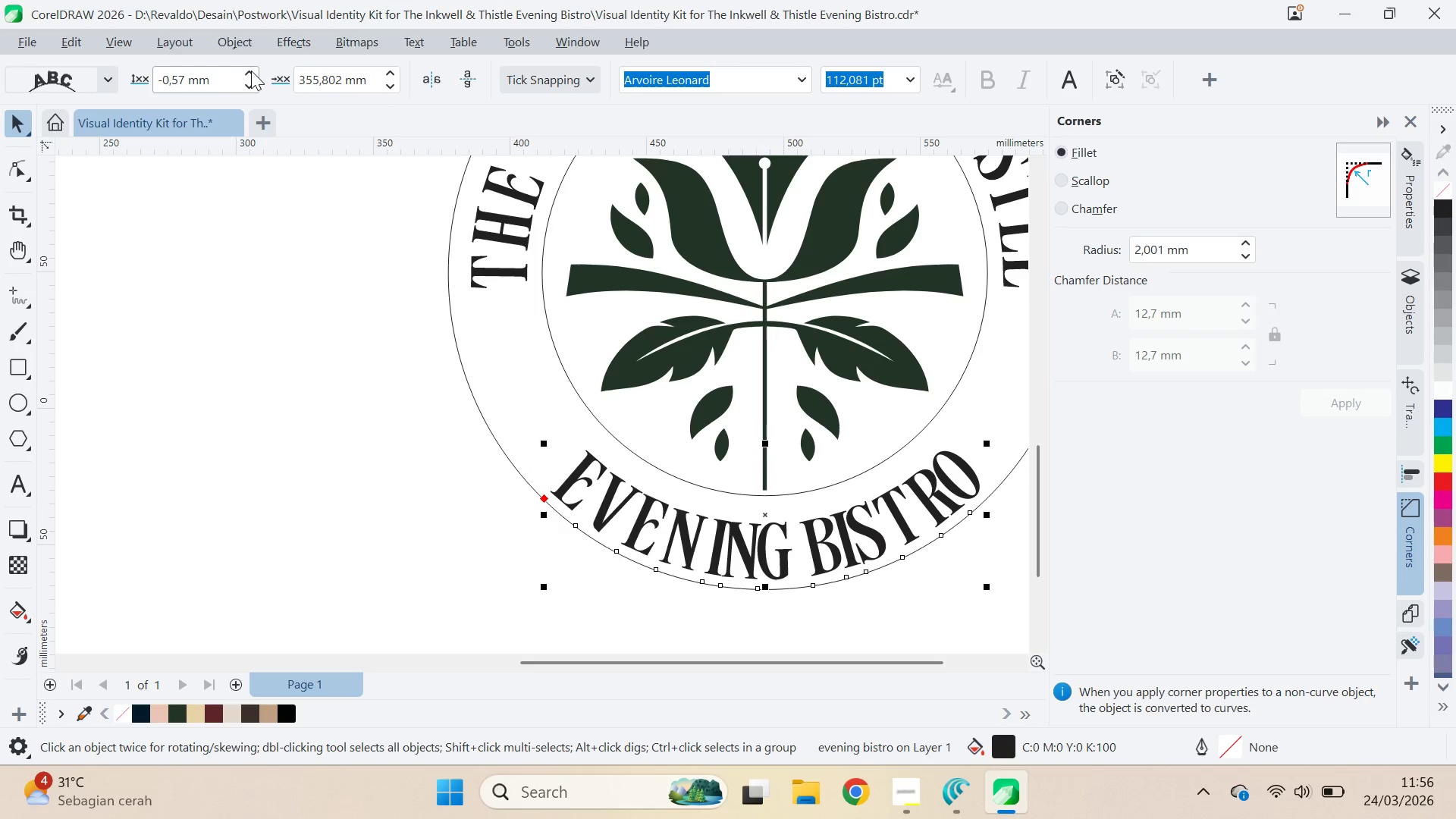 
triple_click([251, 71])
 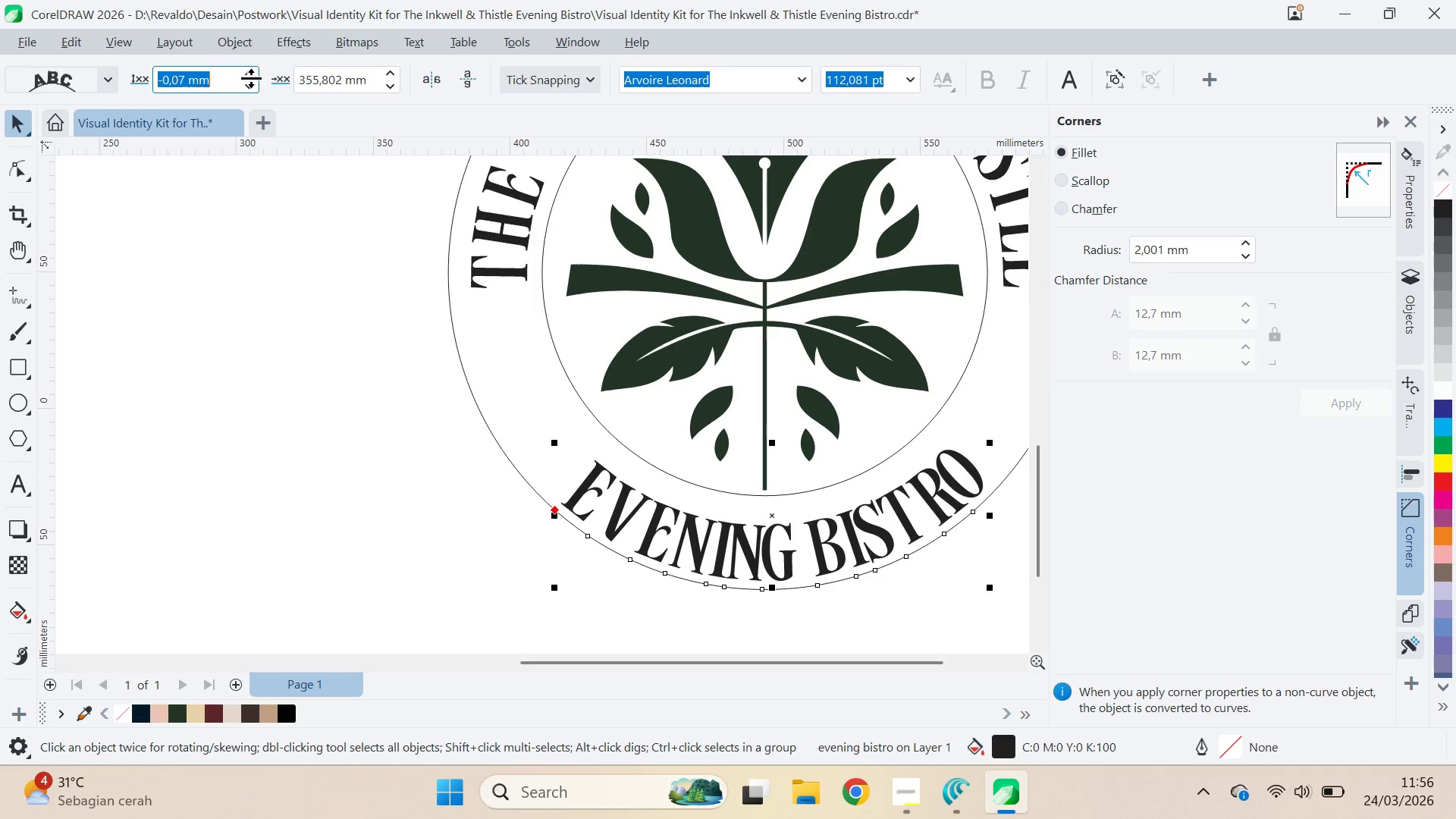 
double_click([251, 83])
 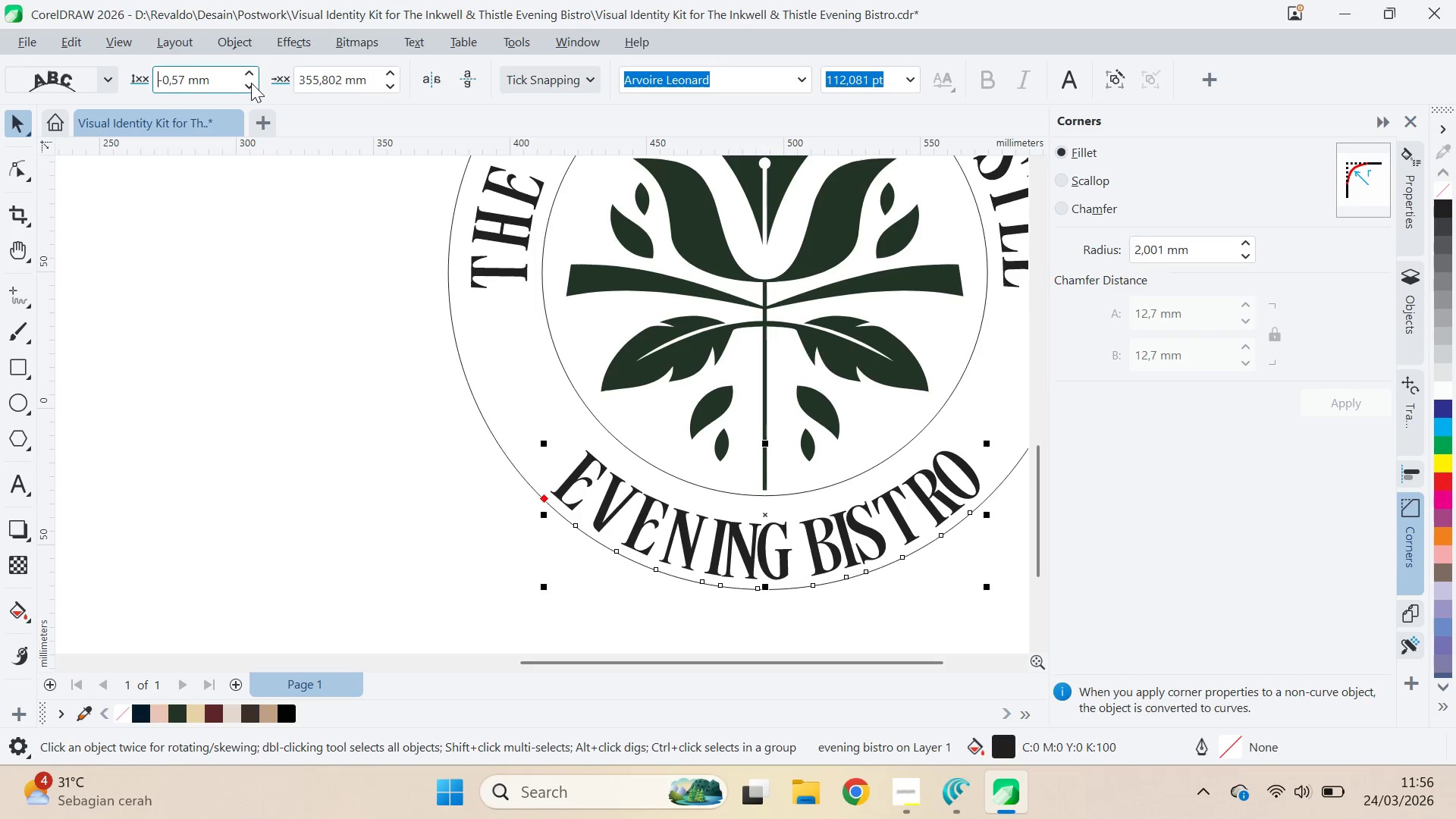 
triple_click([251, 83])
 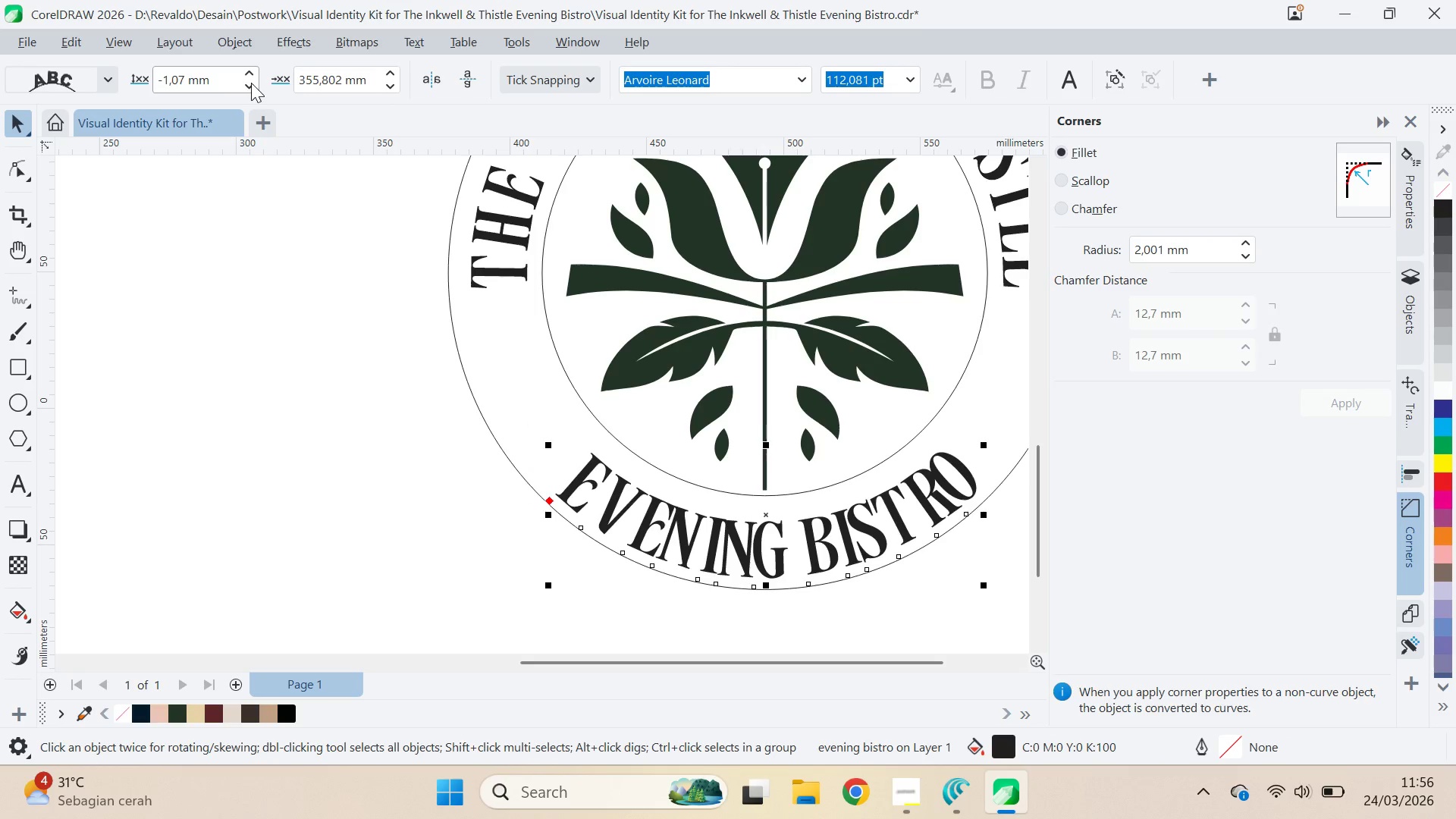 
triple_click([251, 83])
 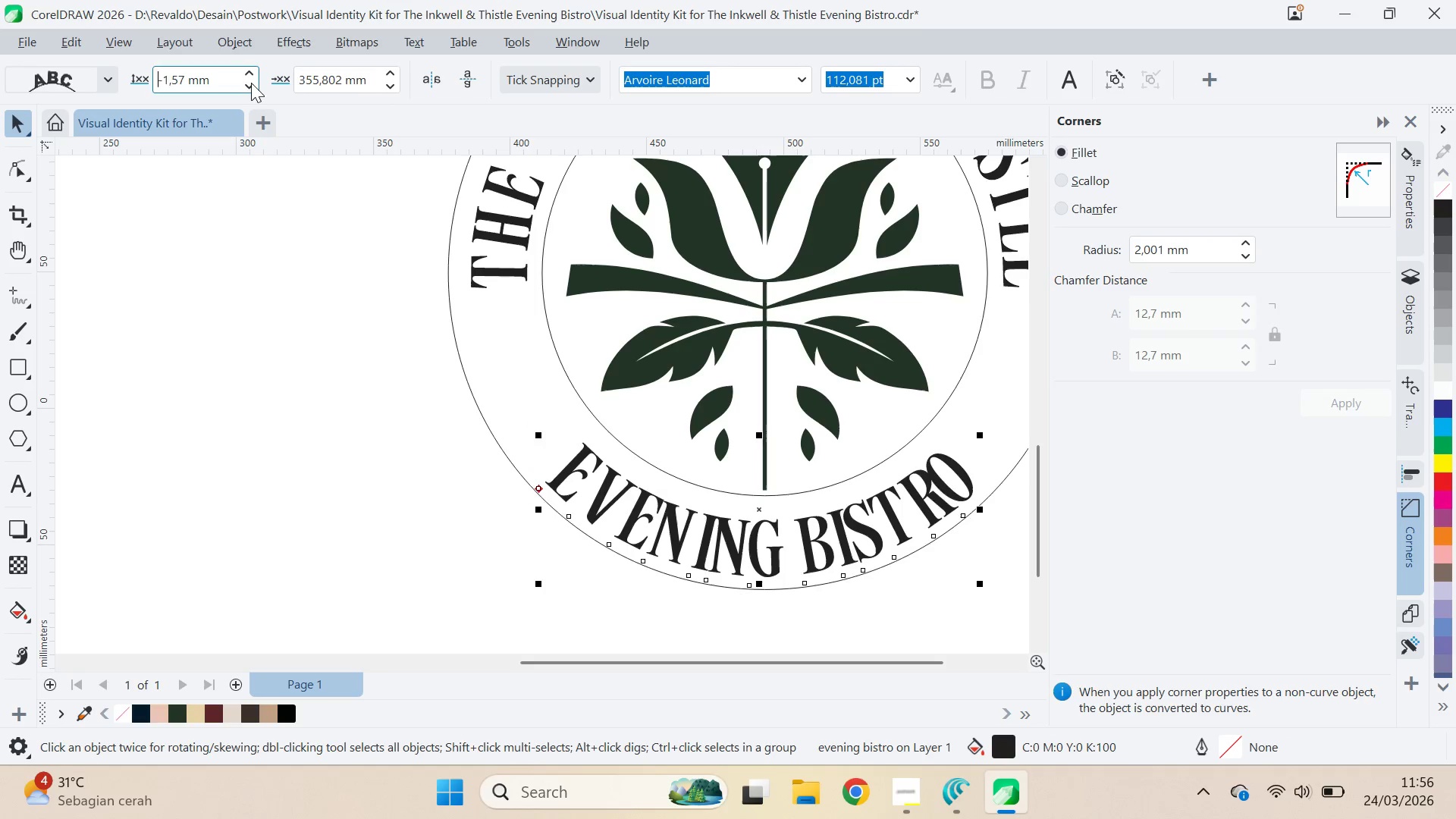 
triple_click([251, 83])
 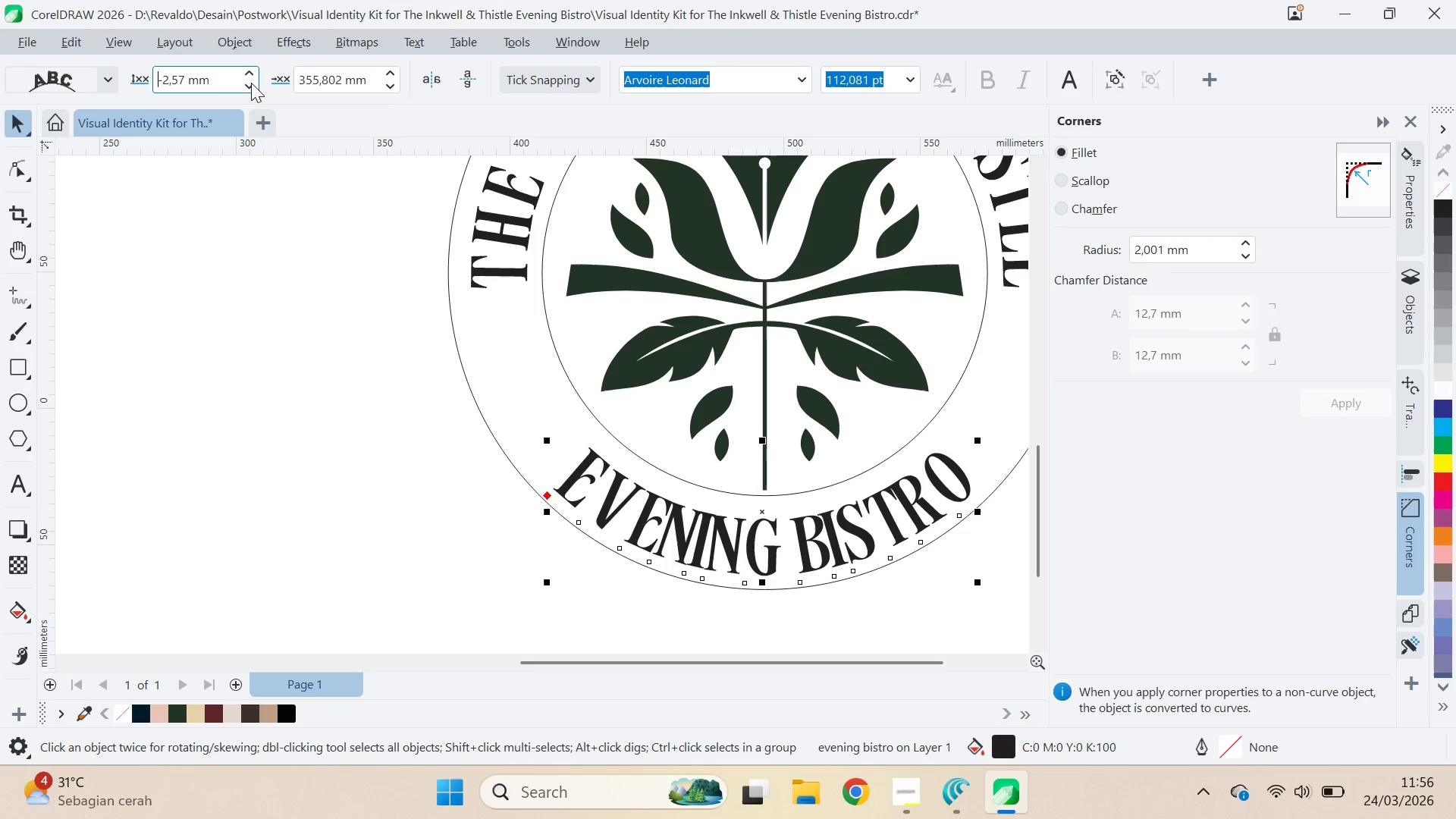 
triple_click([251, 83])
 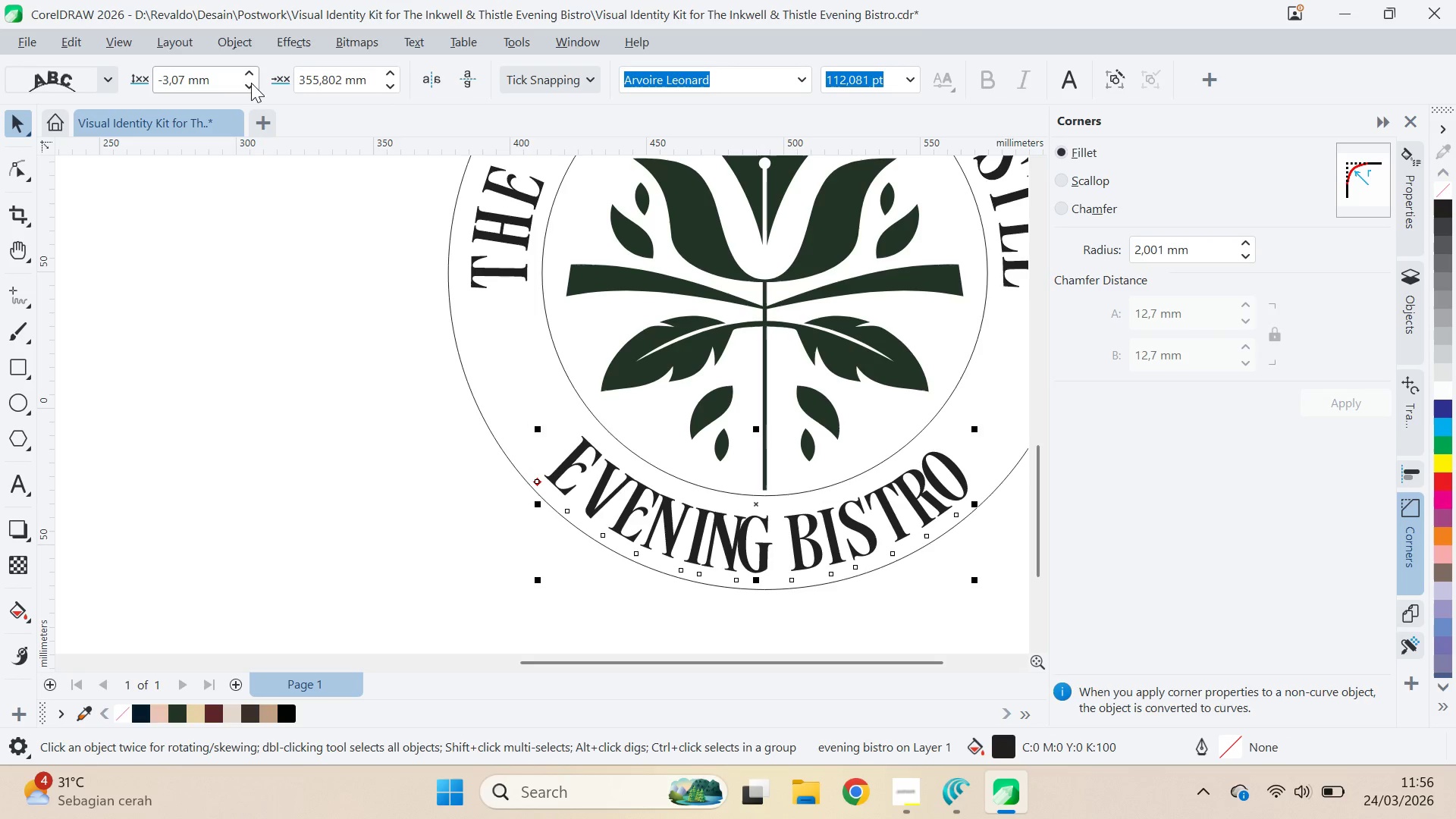 
triple_click([251, 83])
 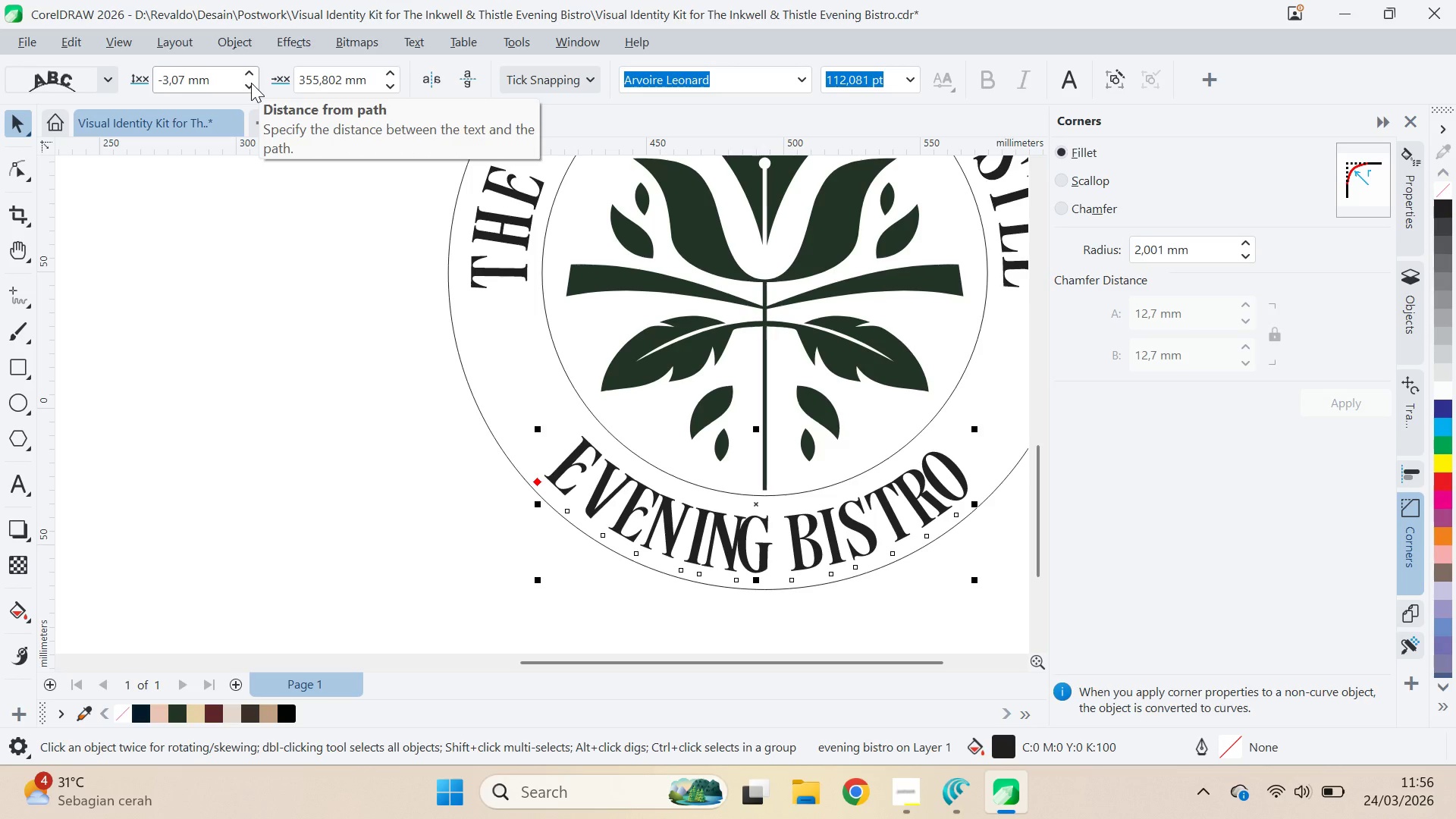 
left_click([251, 83])
 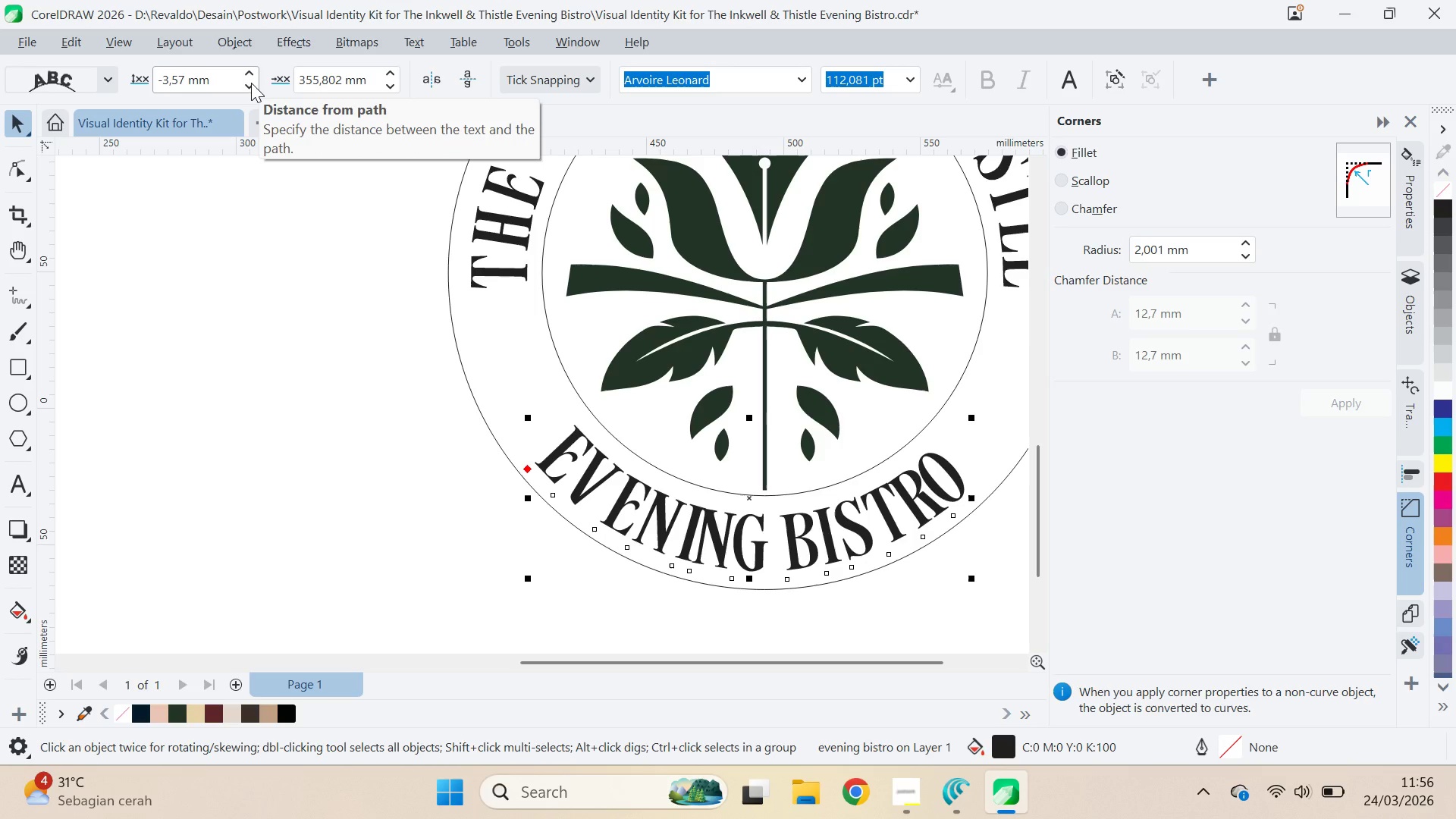 
left_click([251, 83])
 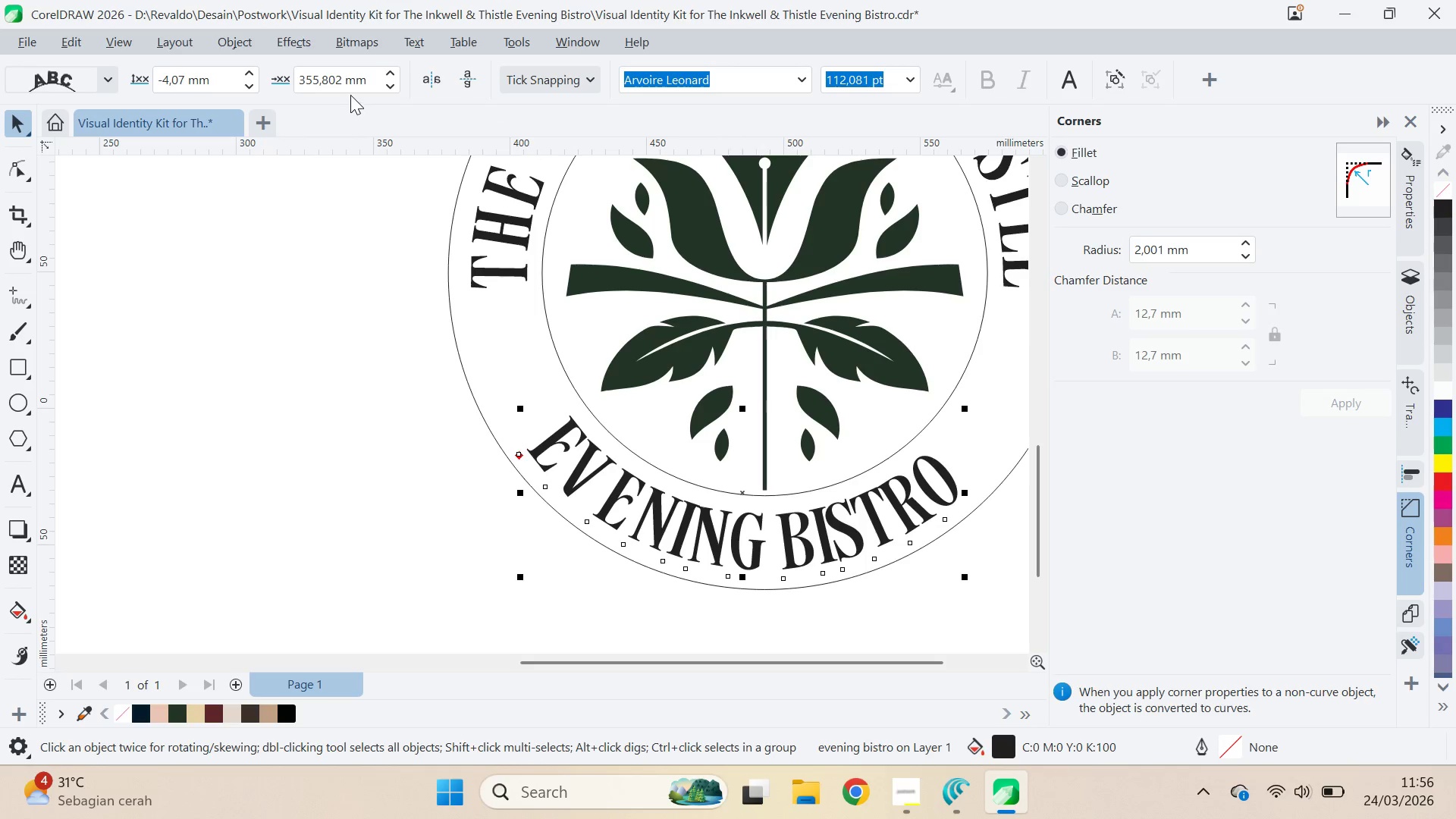 
wait(5.23)
 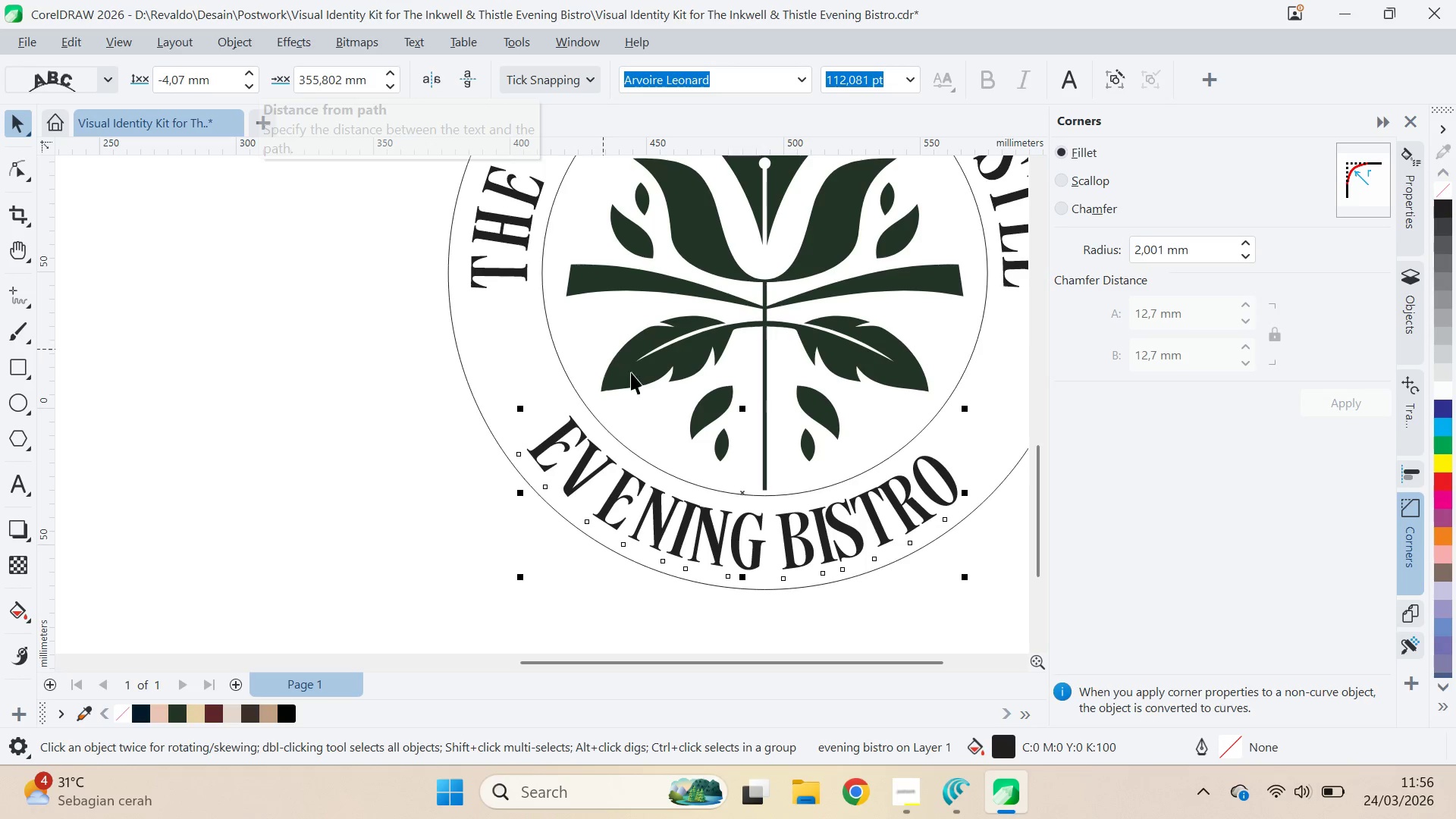 
double_click([394, 76])
 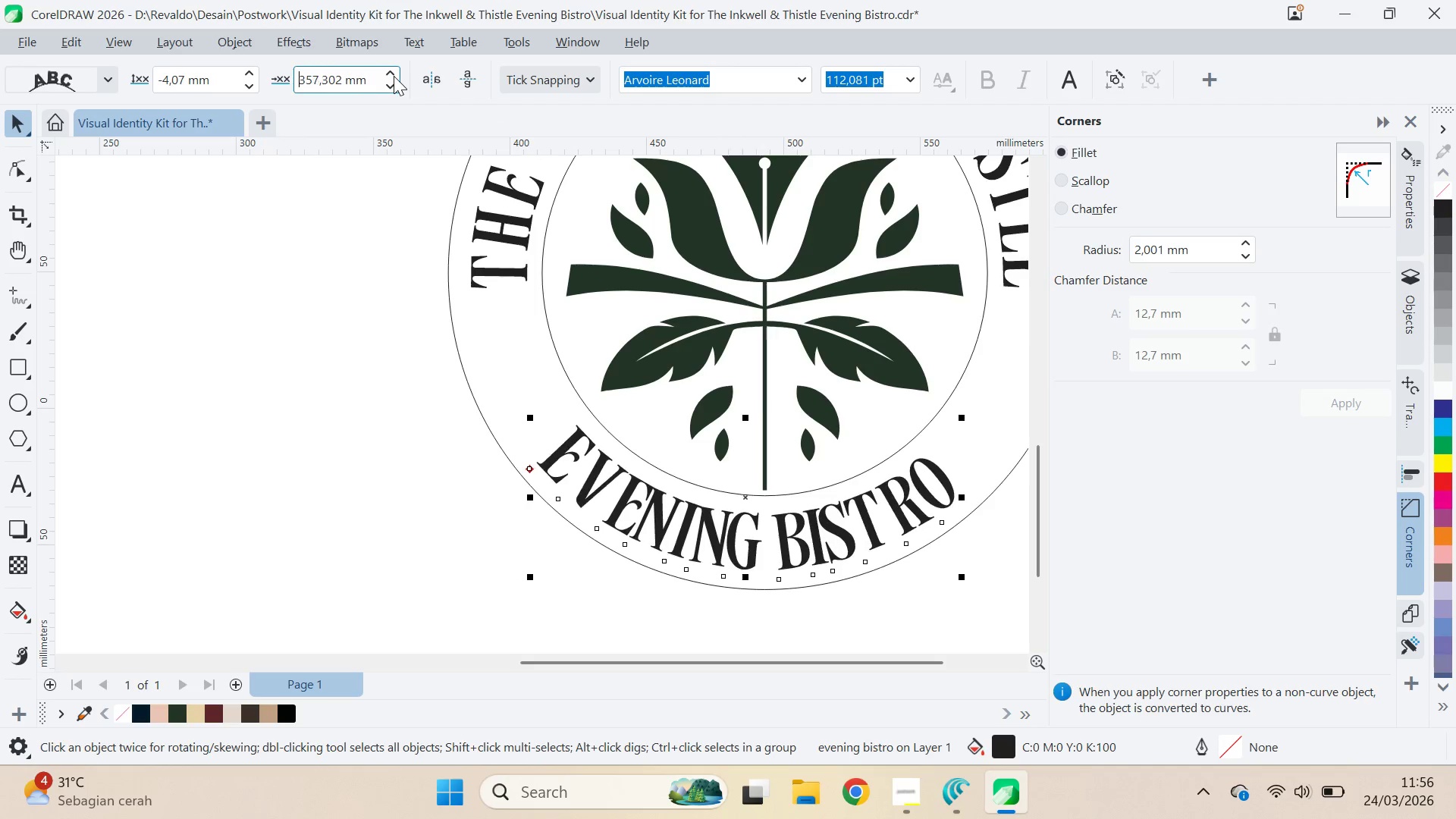 
triple_click([394, 76])
 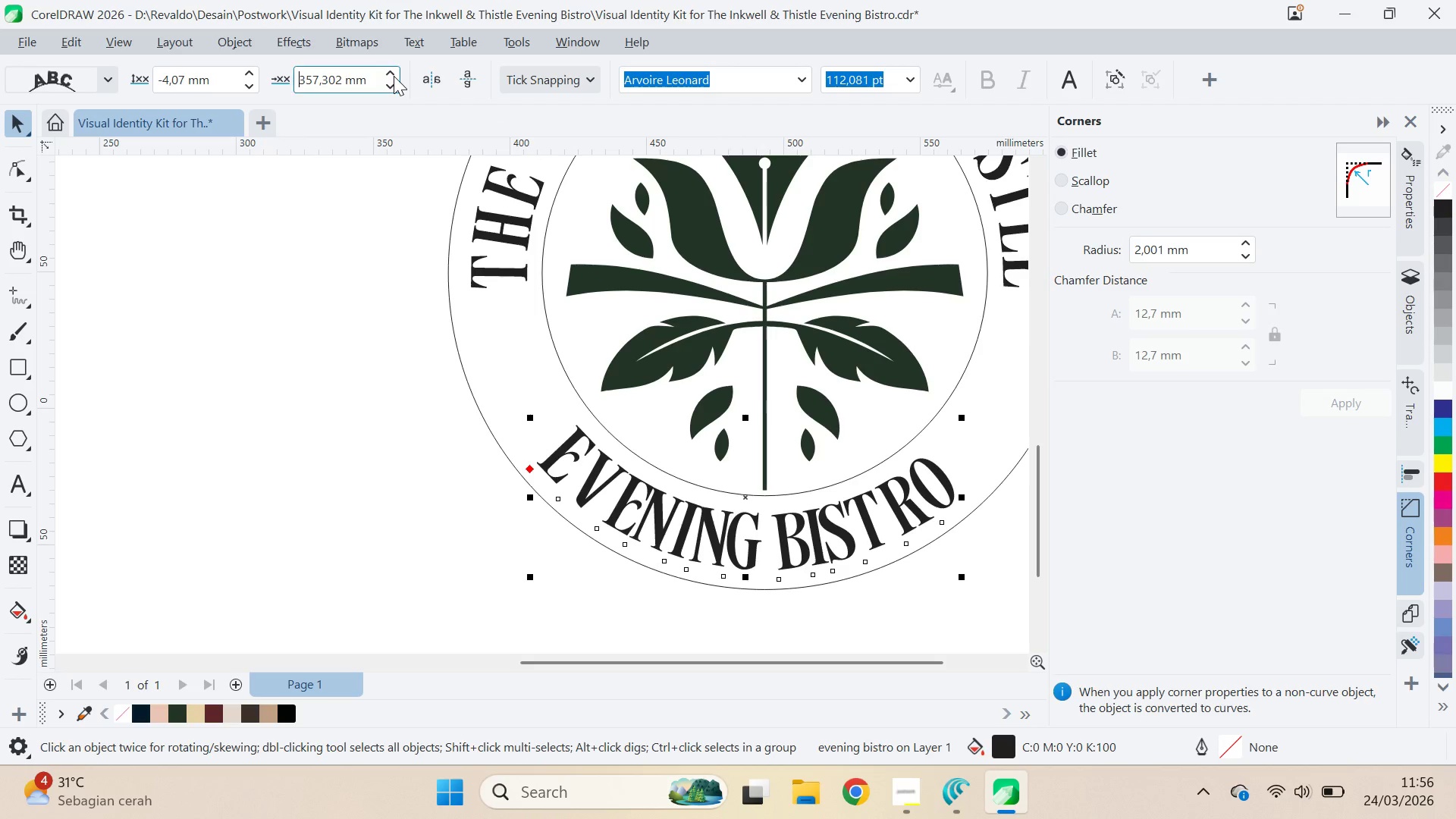 
triple_click([394, 77])
 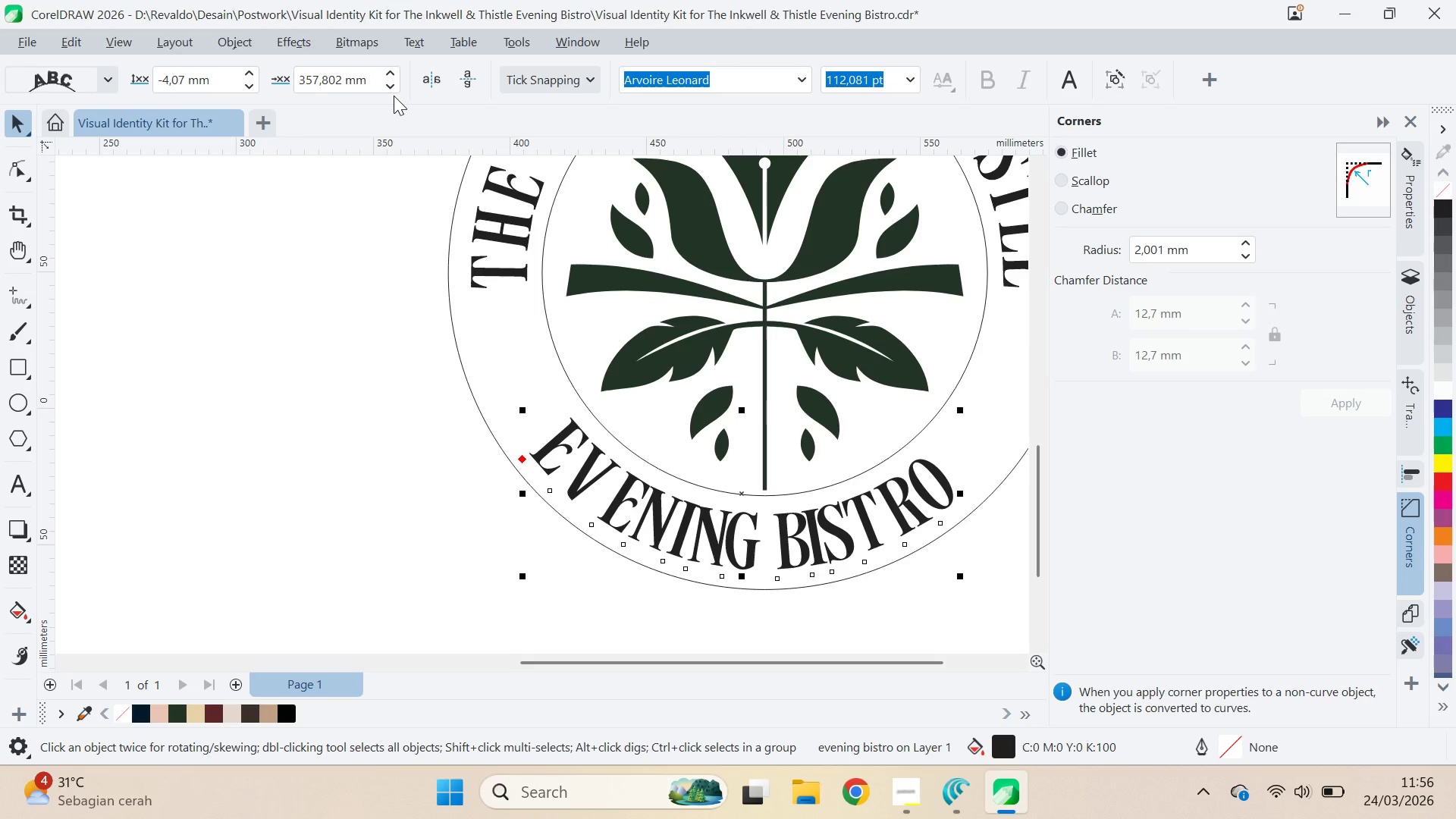 
double_click([394, 96])
 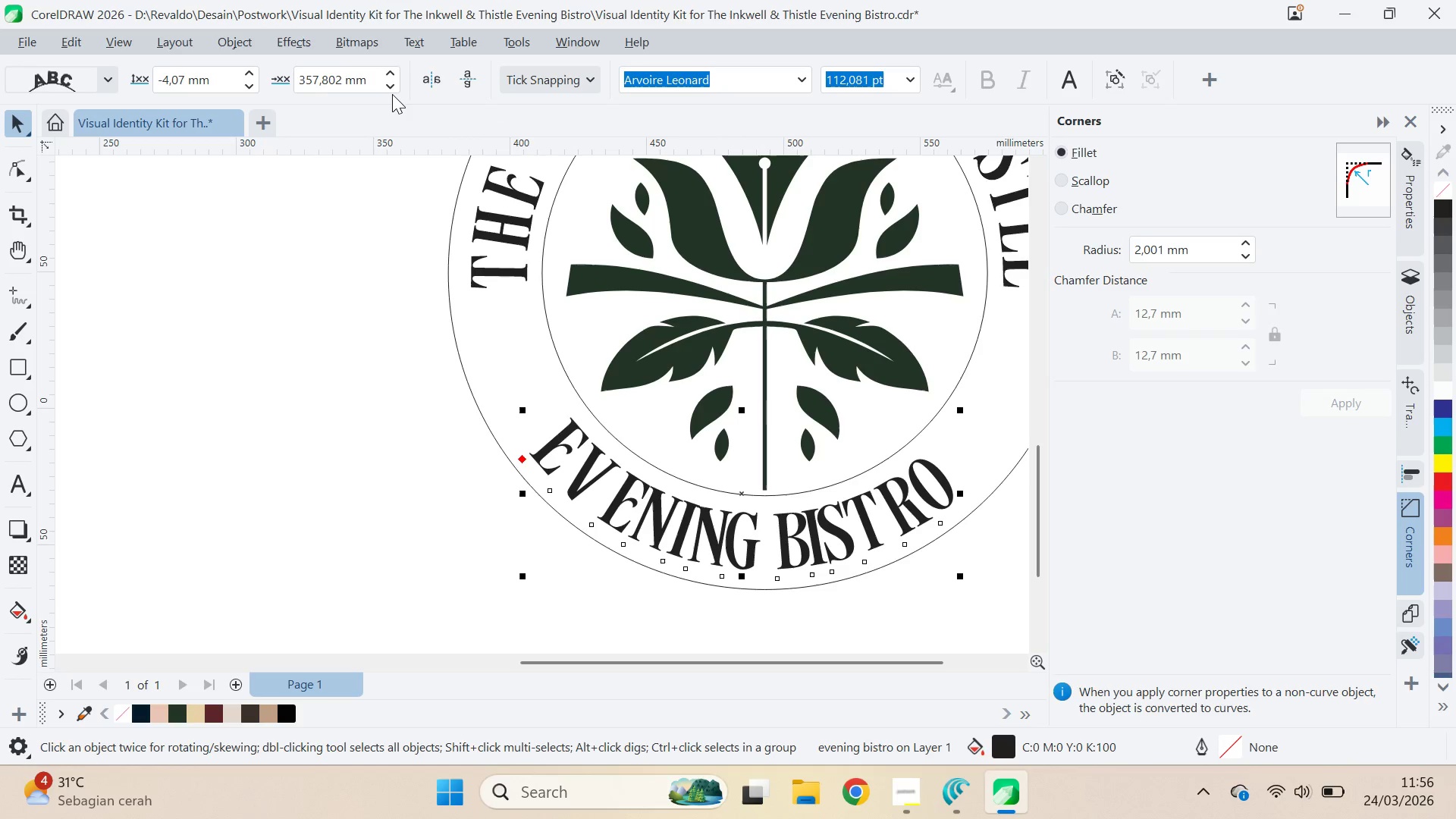 
triple_click([392, 94])
 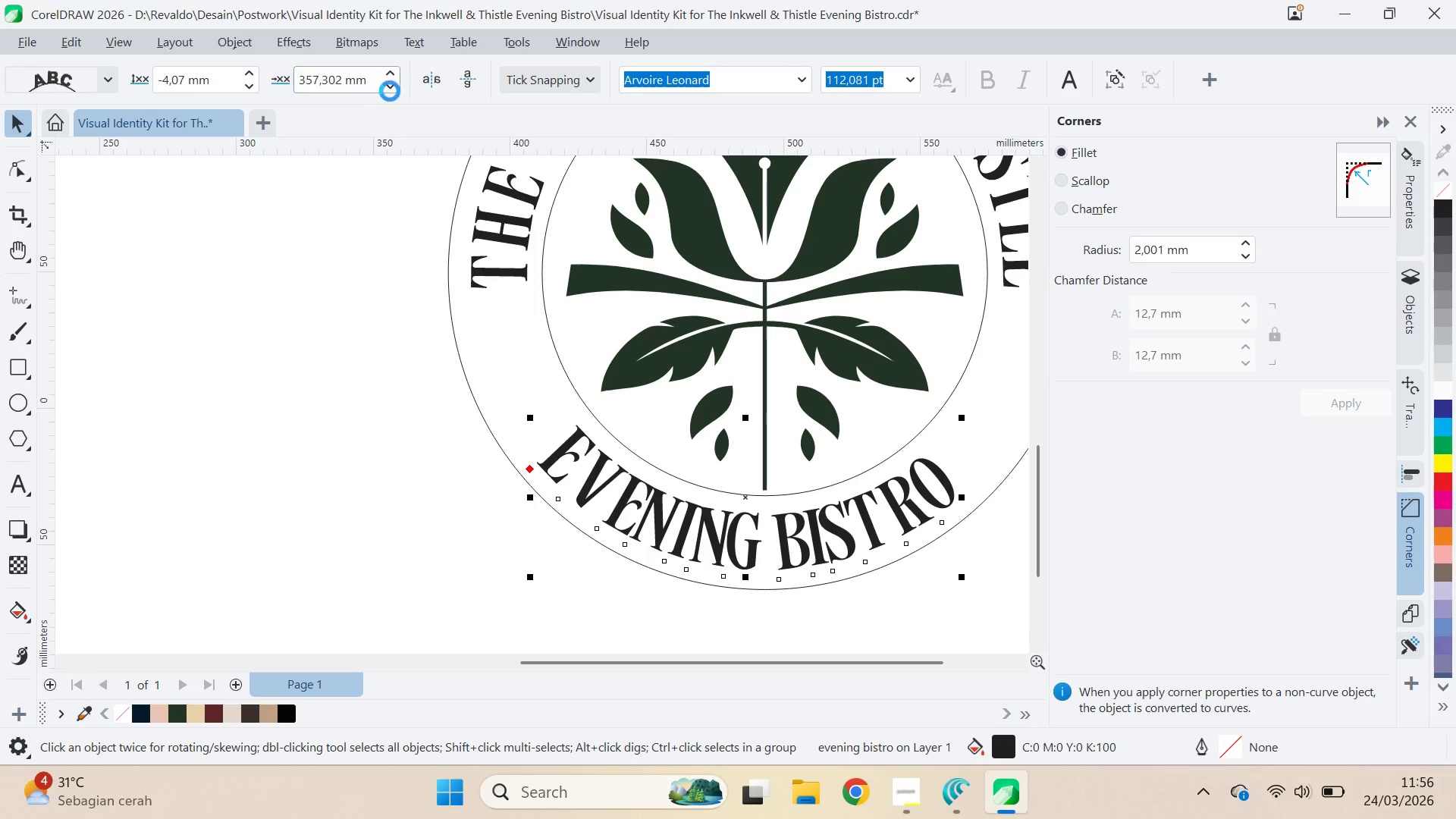 
triple_click([390, 91])
 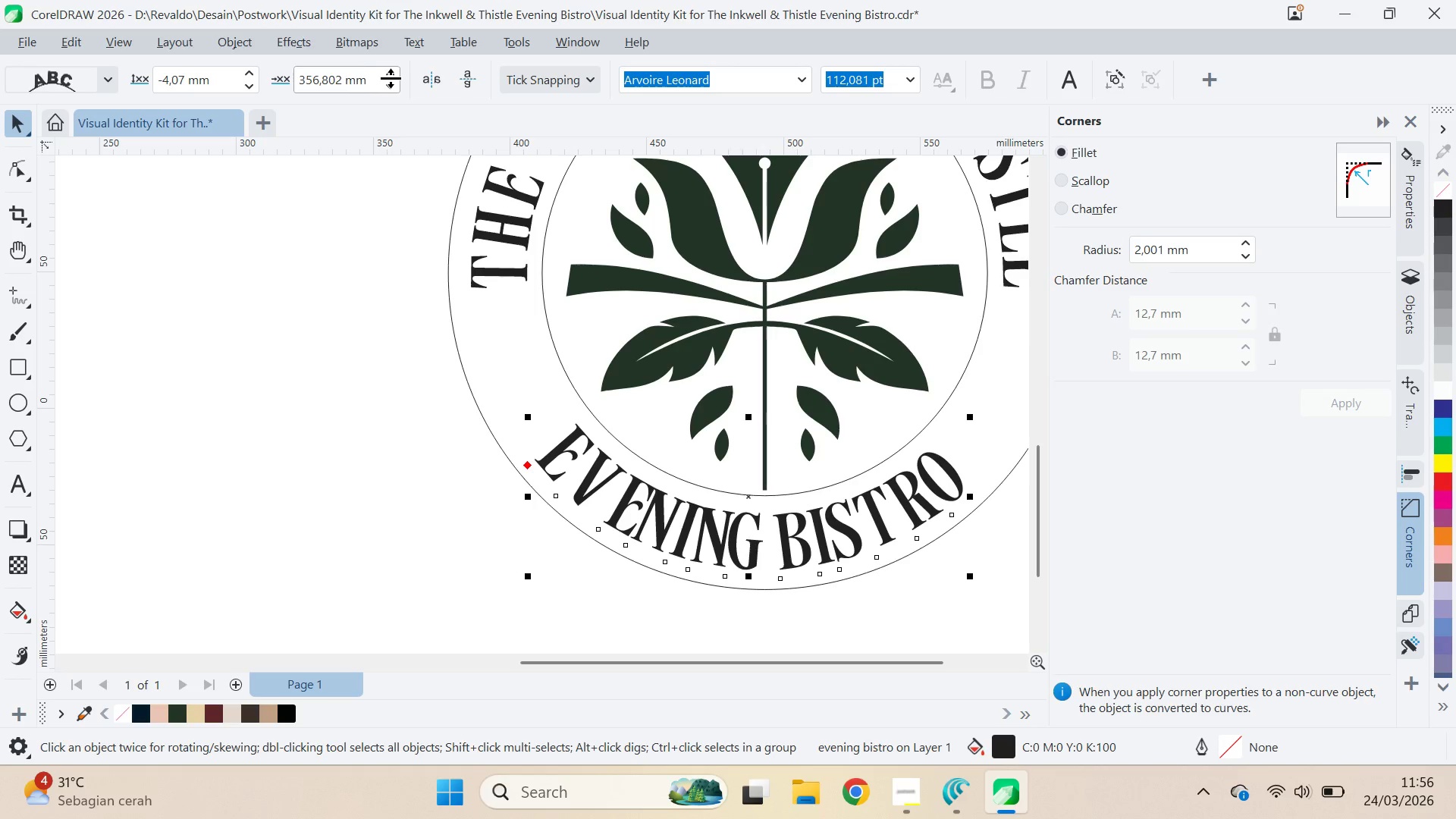 
left_click_drag(start_coordinate=[391, 78], to_coordinate=[396, 97])
 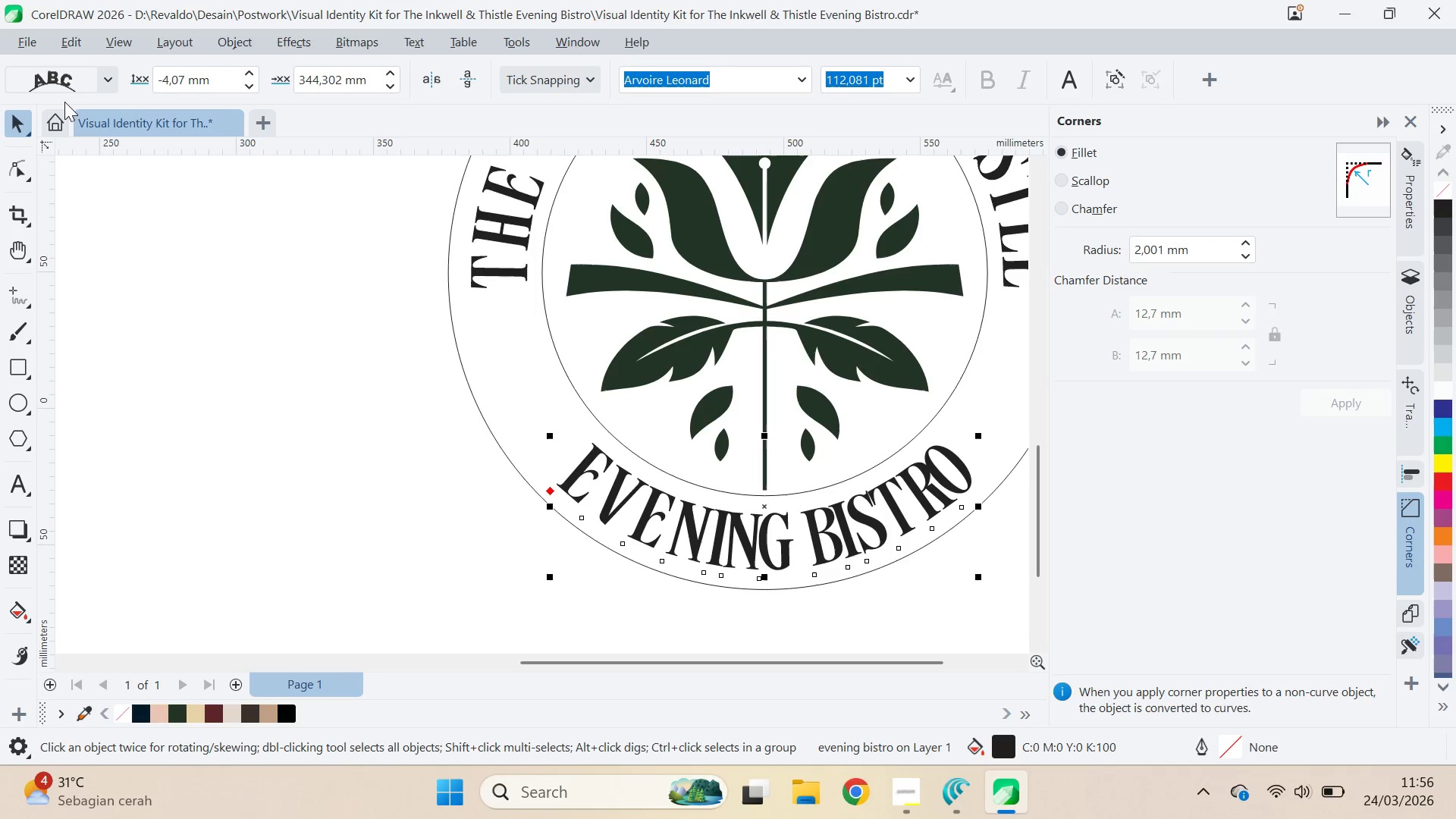 
left_click([73, 87])
 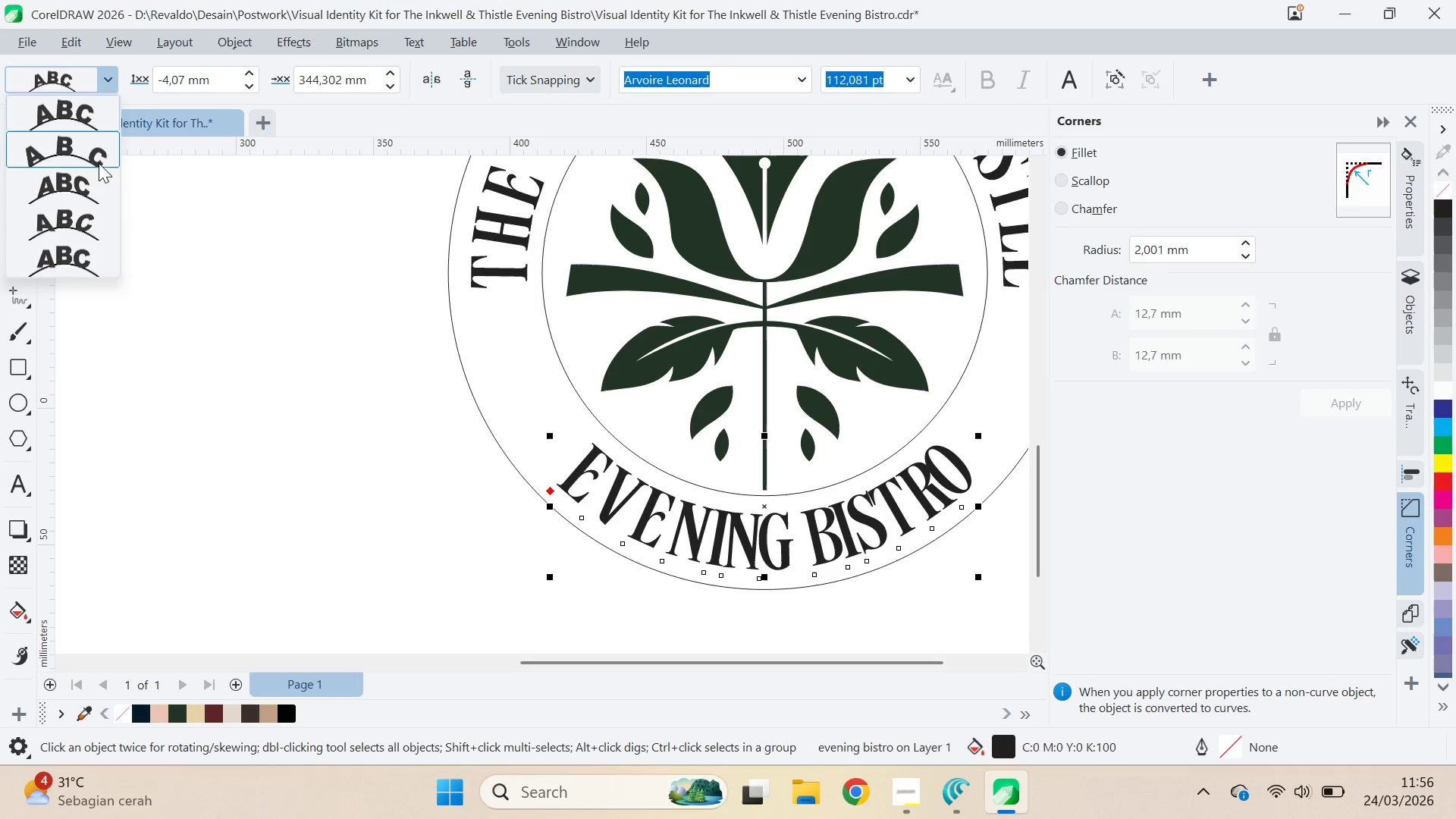 
left_click([96, 157])
 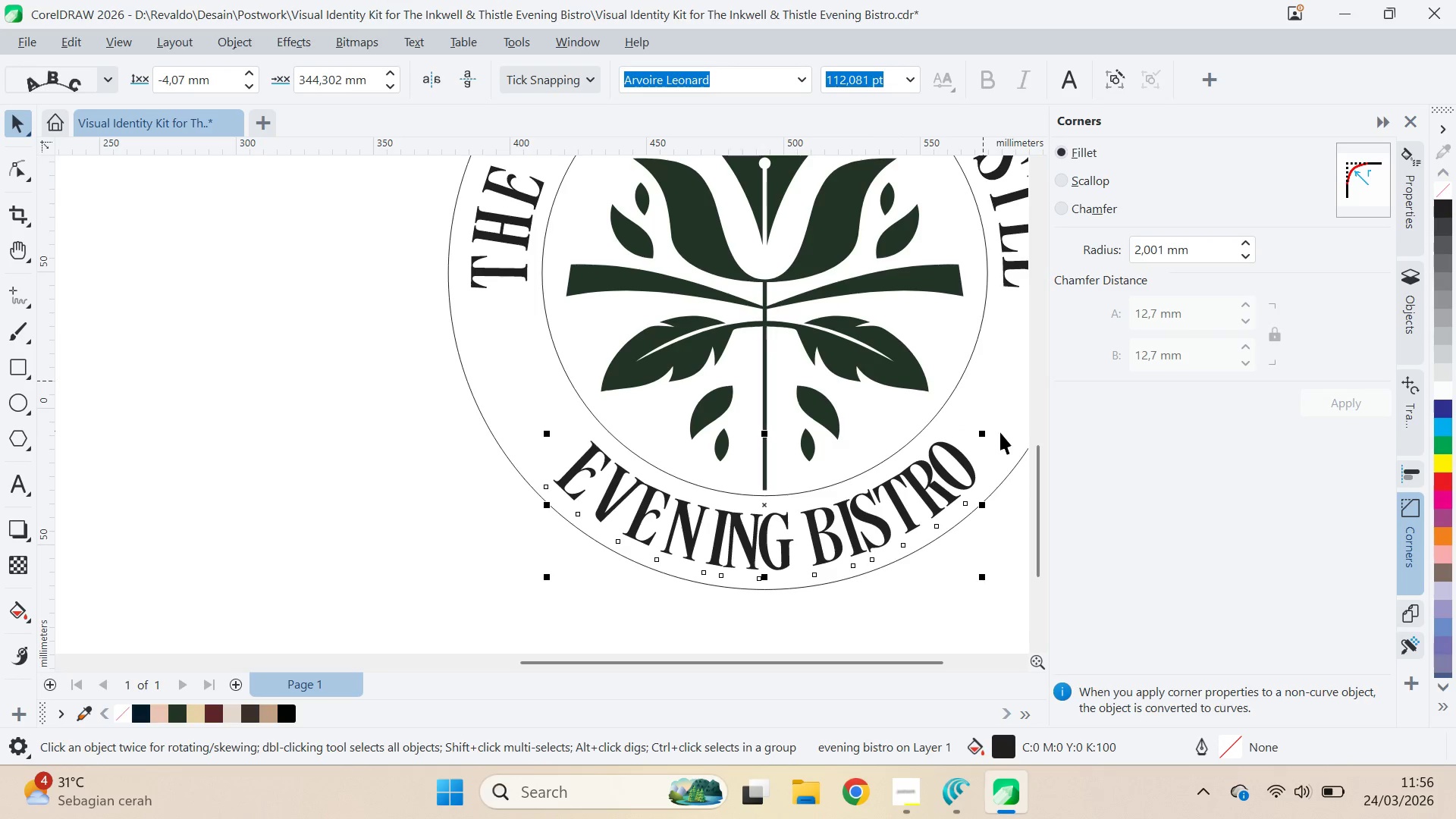 
type(aqva)
 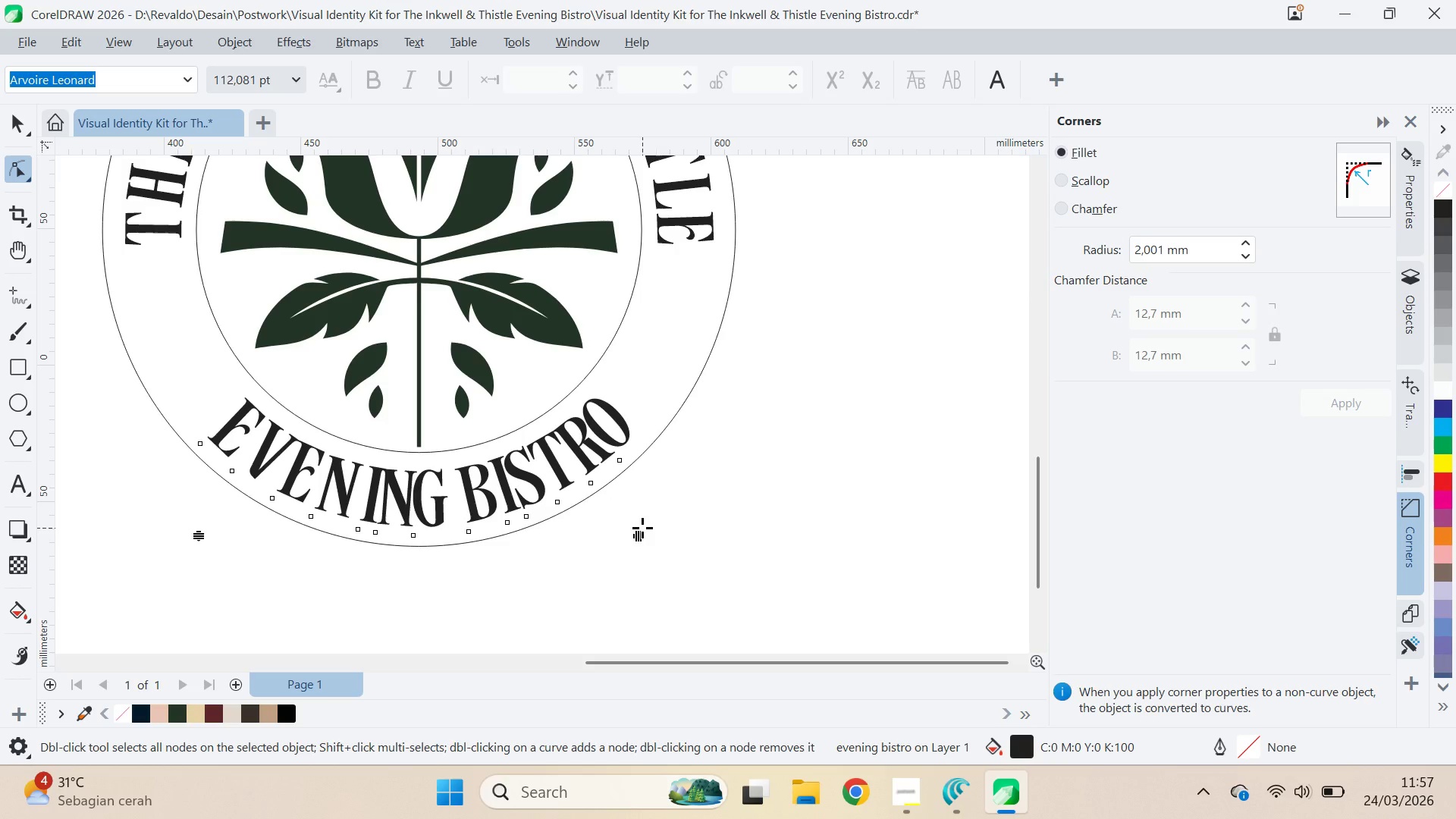 
left_click_drag(start_coordinate=[988, 474], to_coordinate=[642, 431])
 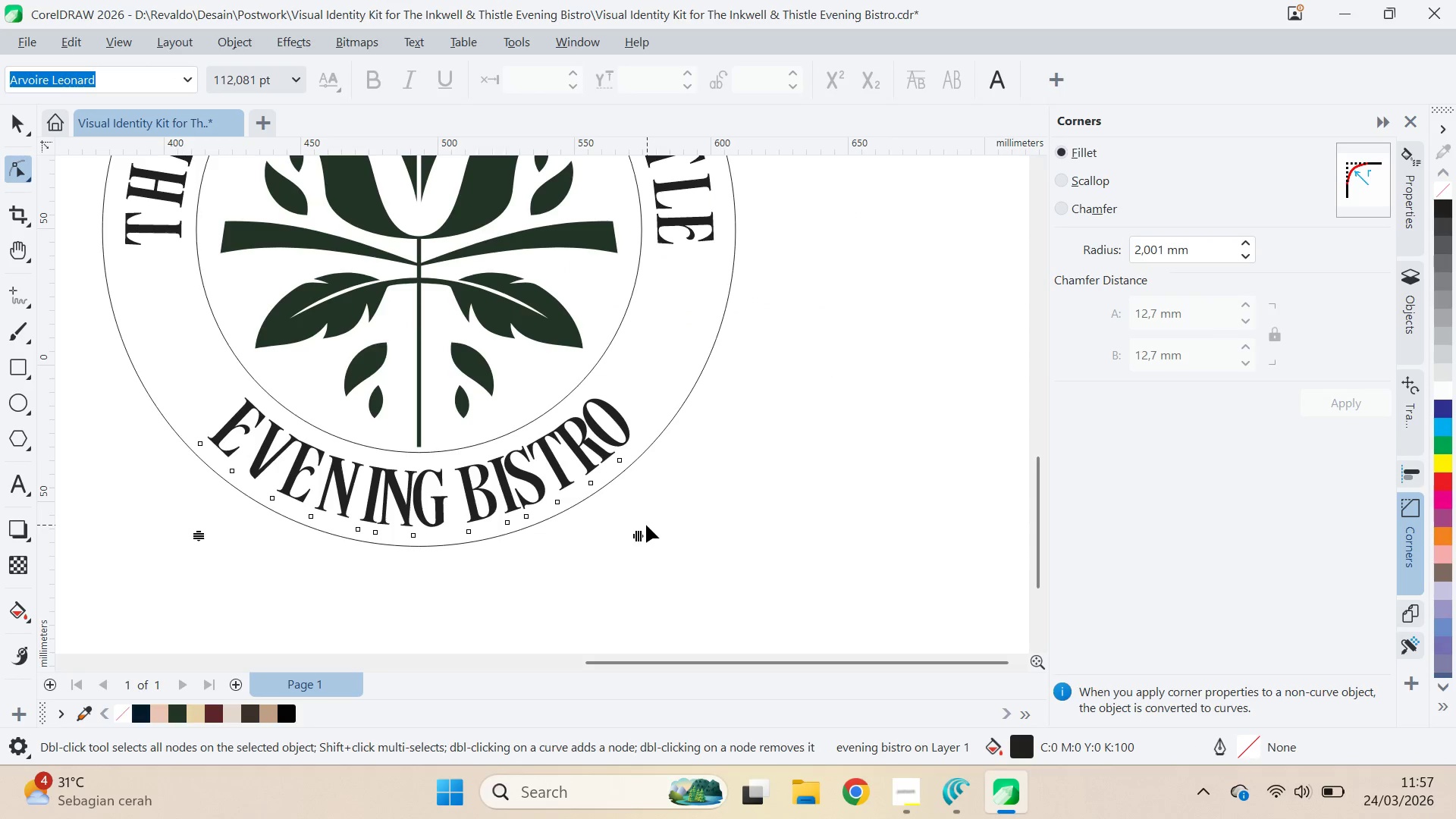 
left_click_drag(start_coordinate=[642, 529], to_coordinate=[674, 536])
 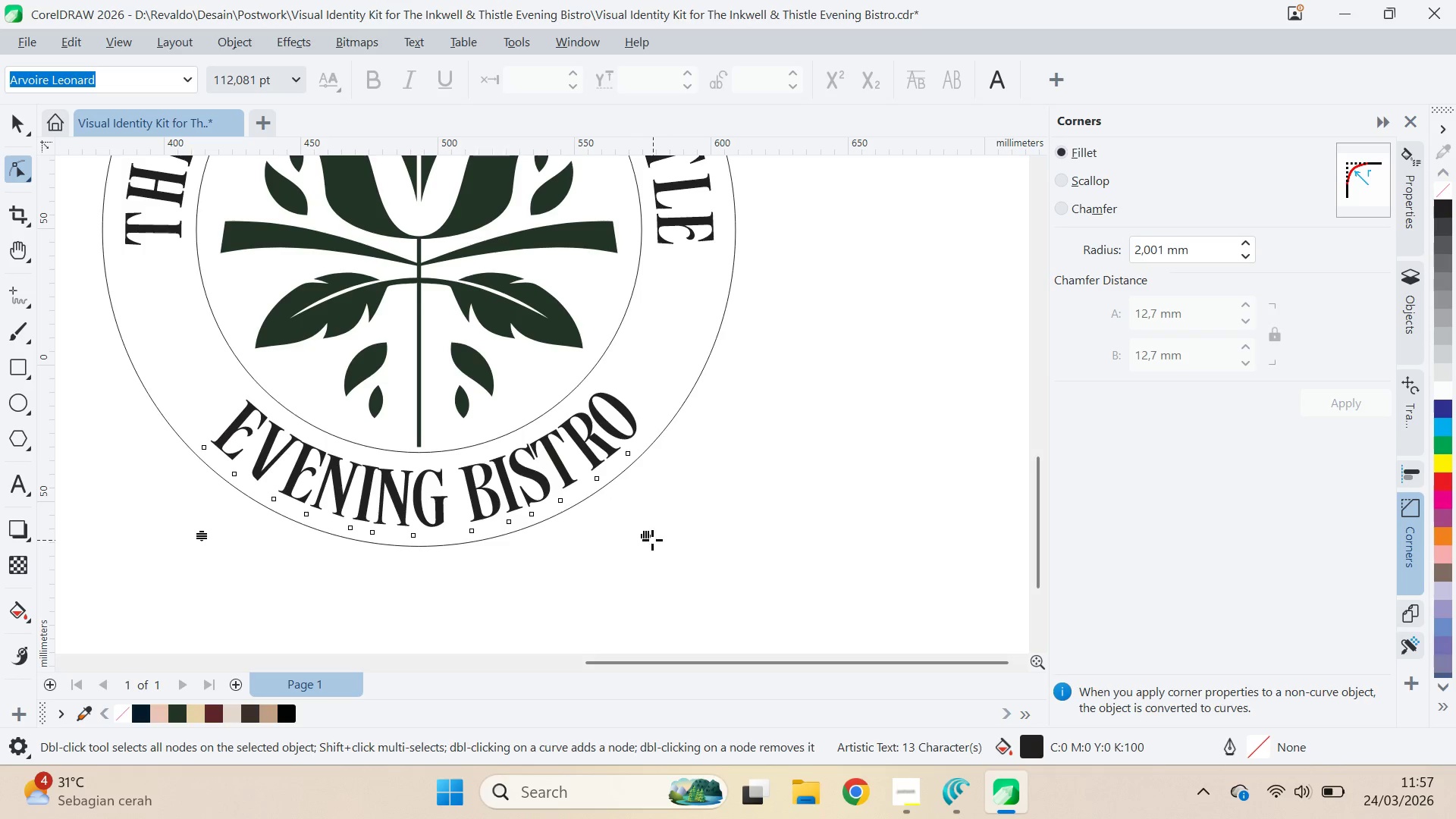 
left_click_drag(start_coordinate=[651, 539], to_coordinate=[692, 534])
 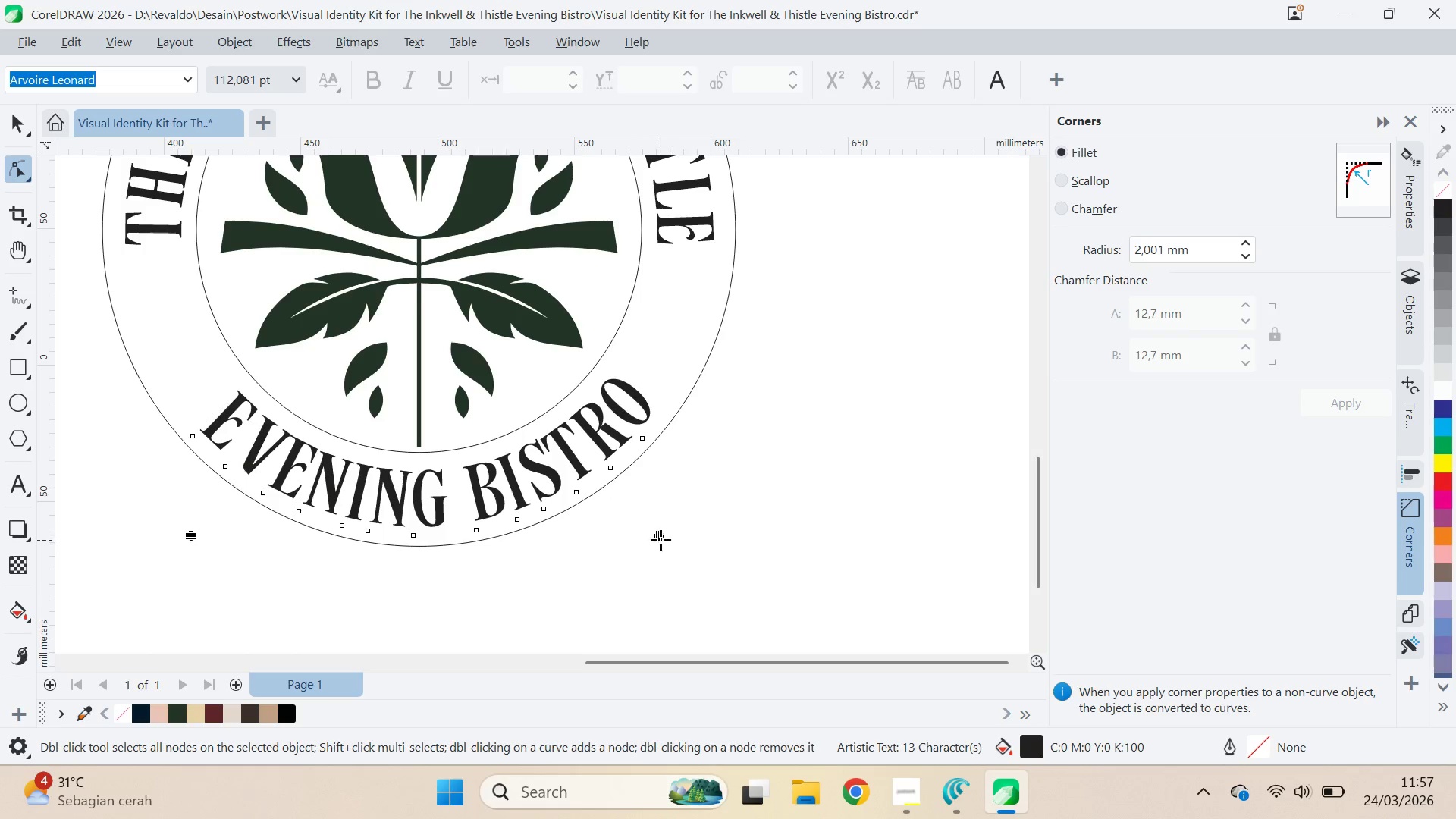 
hold_key(key=ShiftLeft, duration=0.42)
left_click_drag(start_coordinate=[656, 537], to_coordinate=[682, 537])
 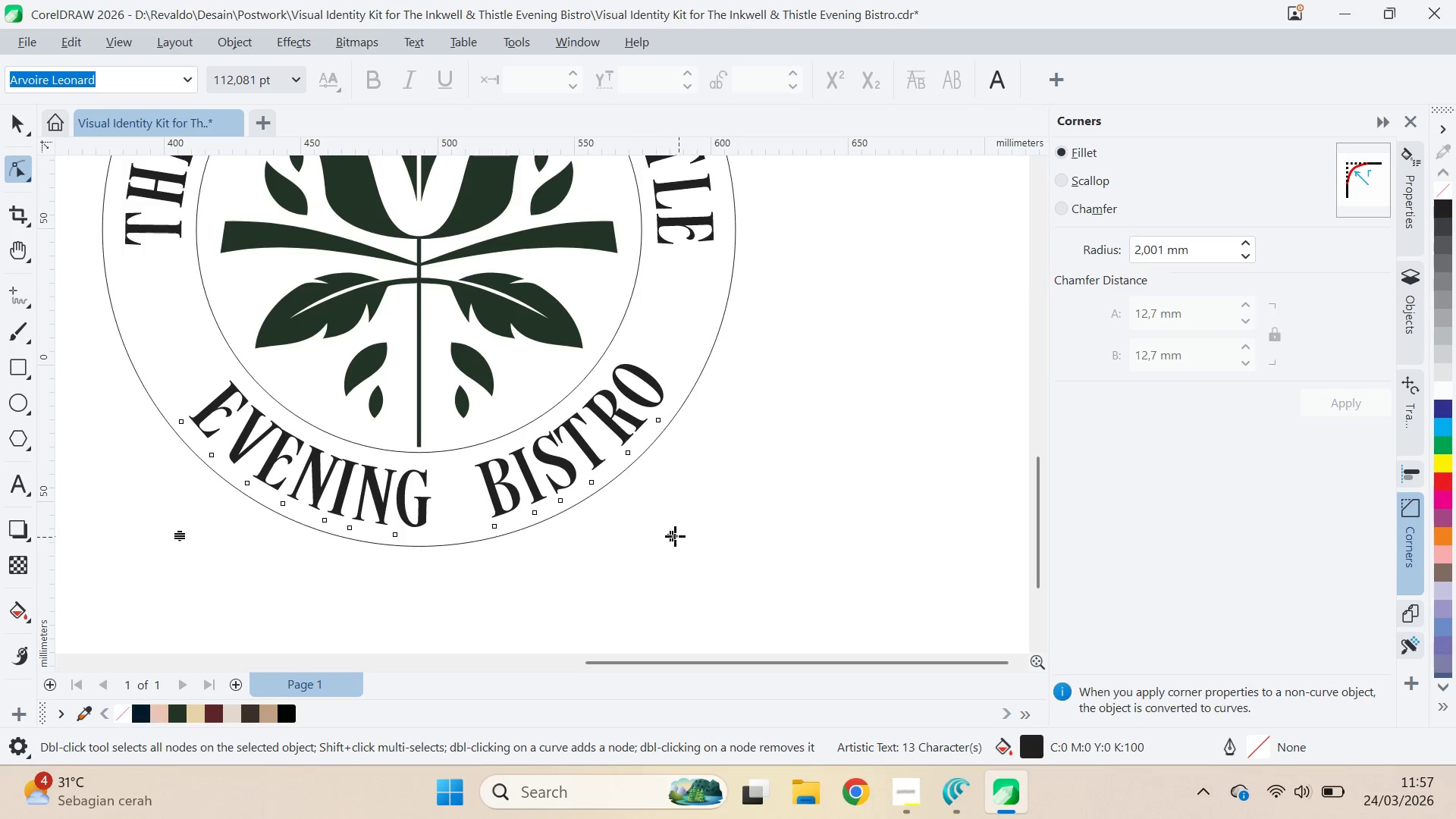 
left_click_drag(start_coordinate=[674, 536], to_coordinate=[751, 518])
 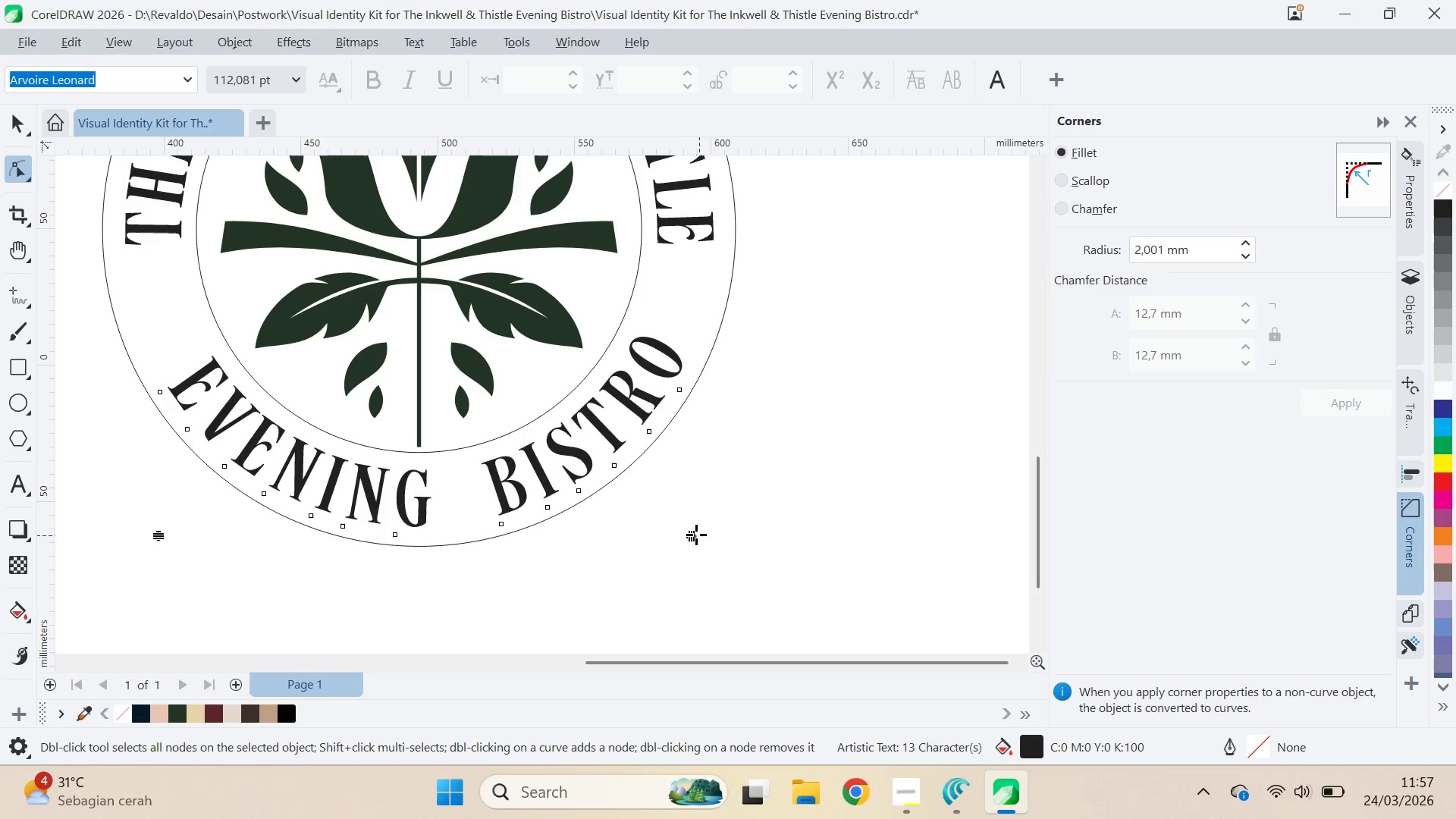 
left_click_drag(start_coordinate=[696, 535], to_coordinate=[759, 511])
 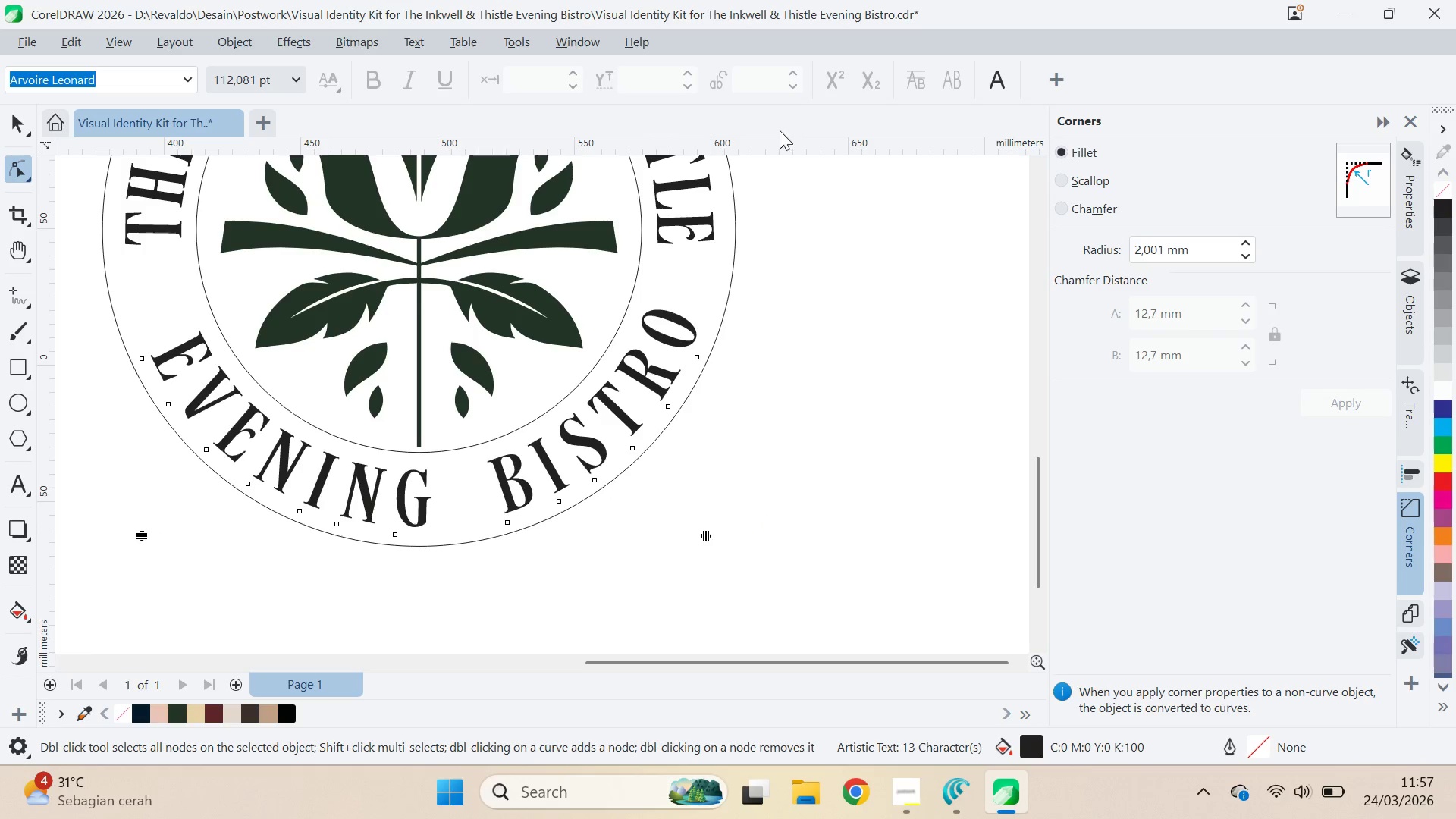 
type(av)
 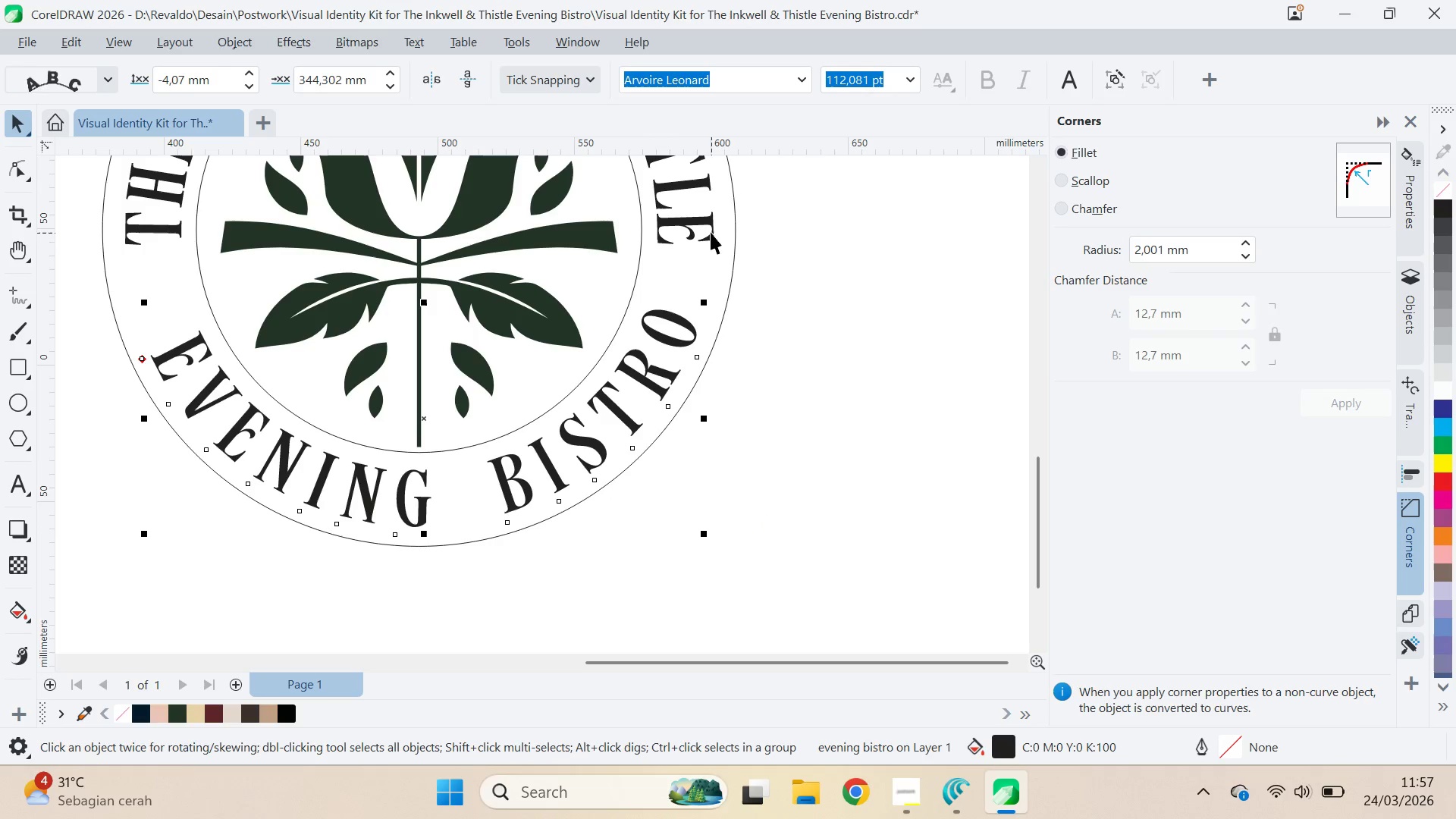 
left_click([708, 232])
 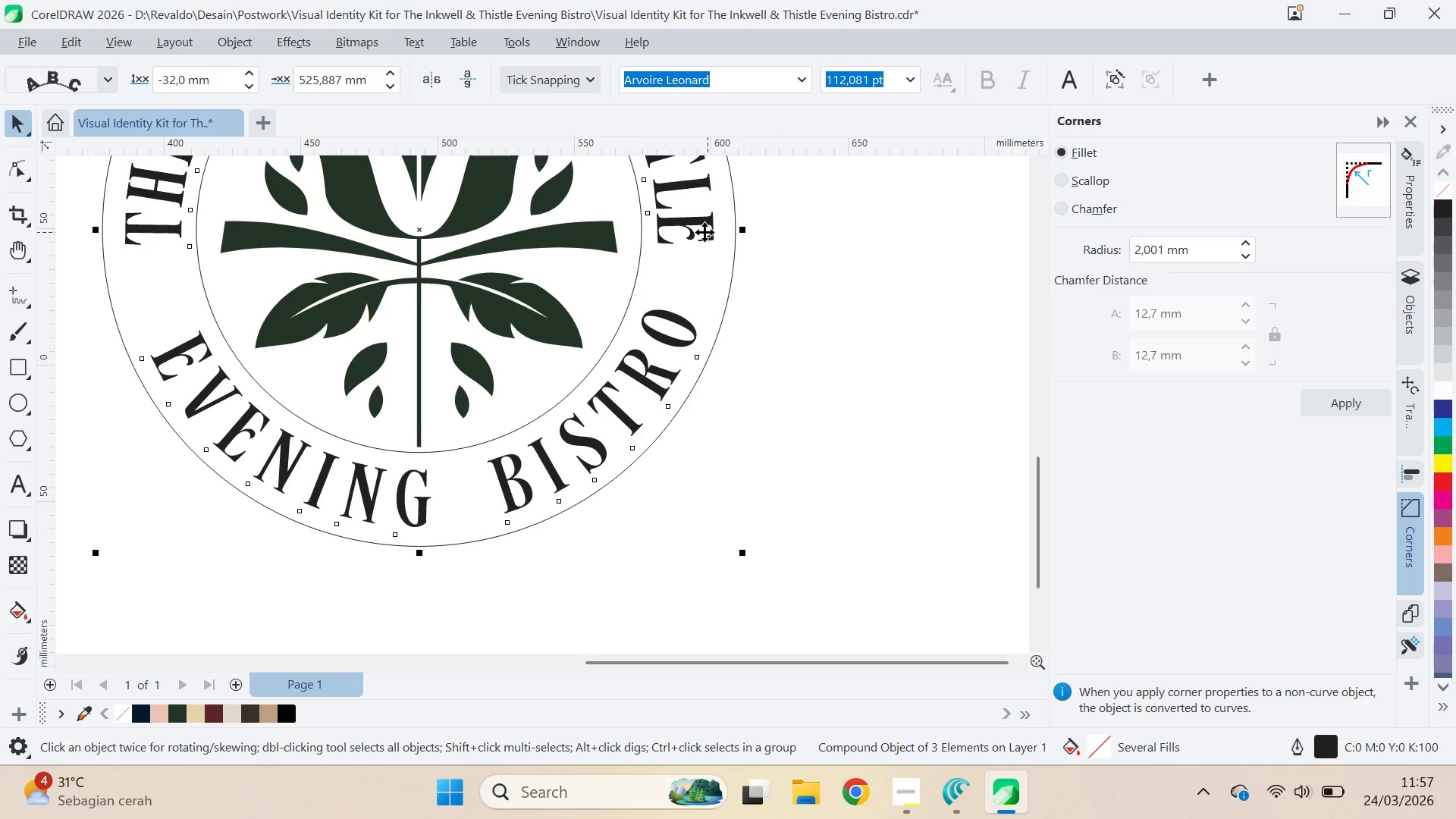 
hold_key(key=ControlLeft, duration=0.53)
left_click([703, 231])
 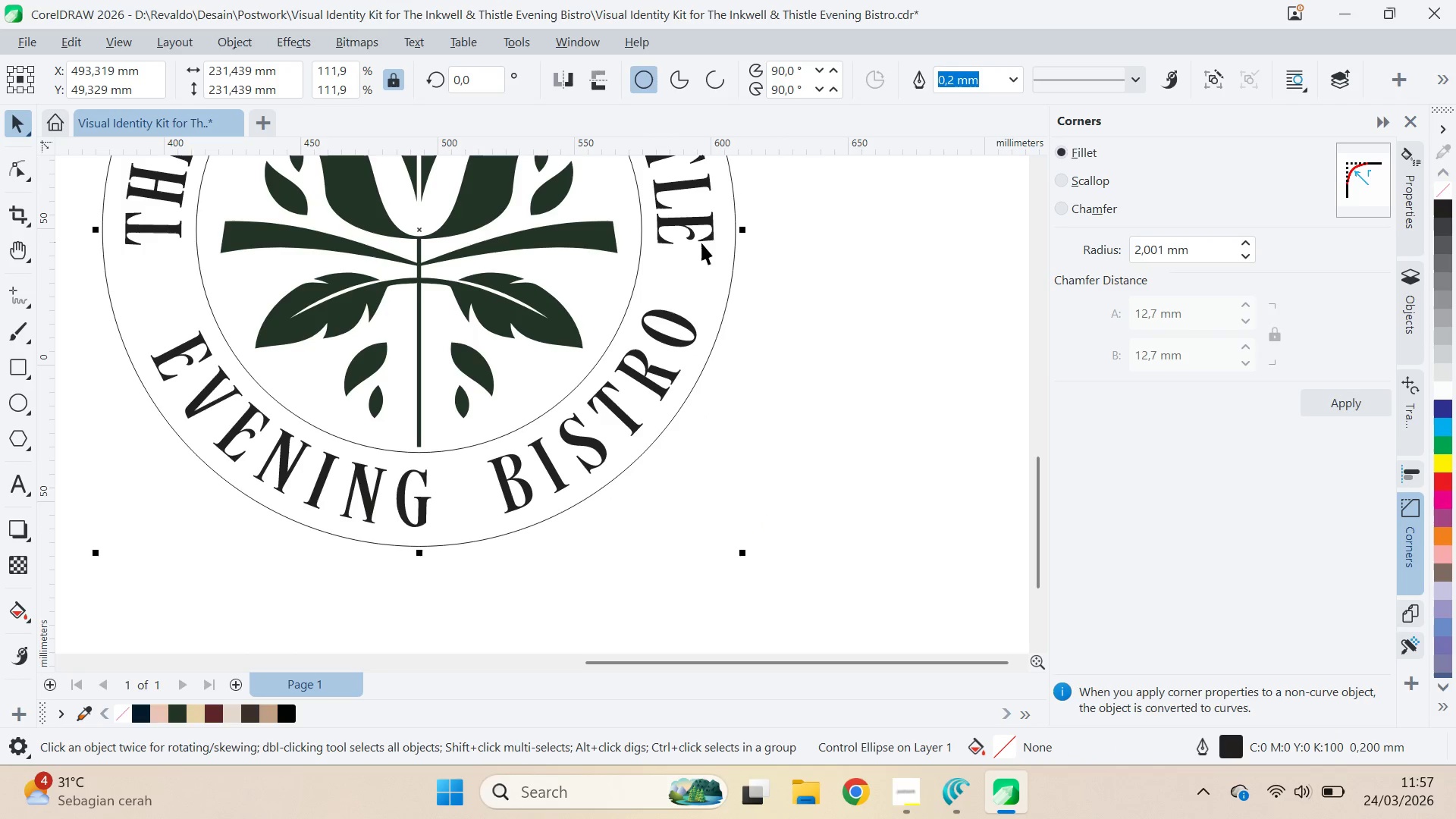 
left_click([706, 231])
 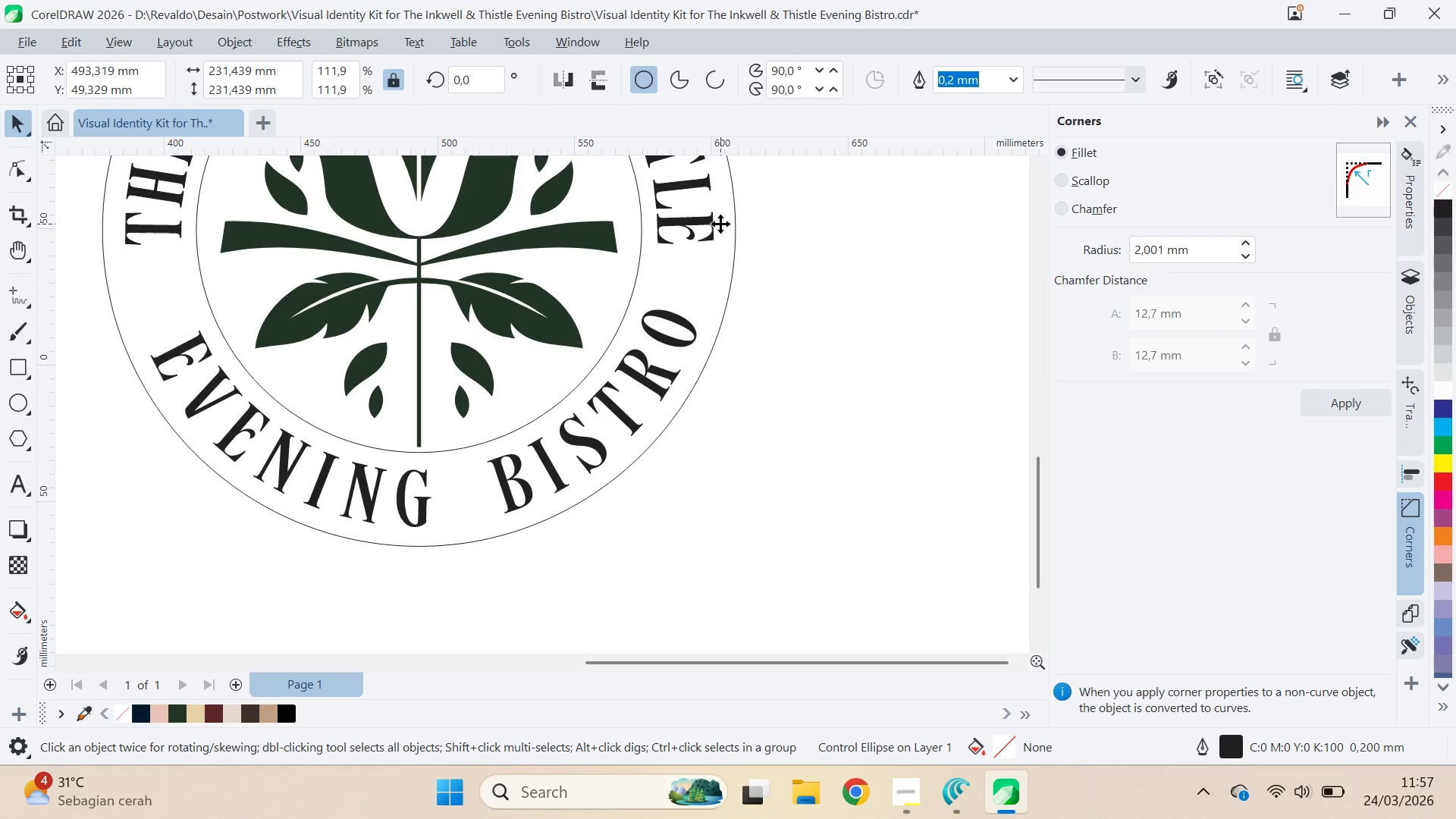 
triple_click([711, 221])
 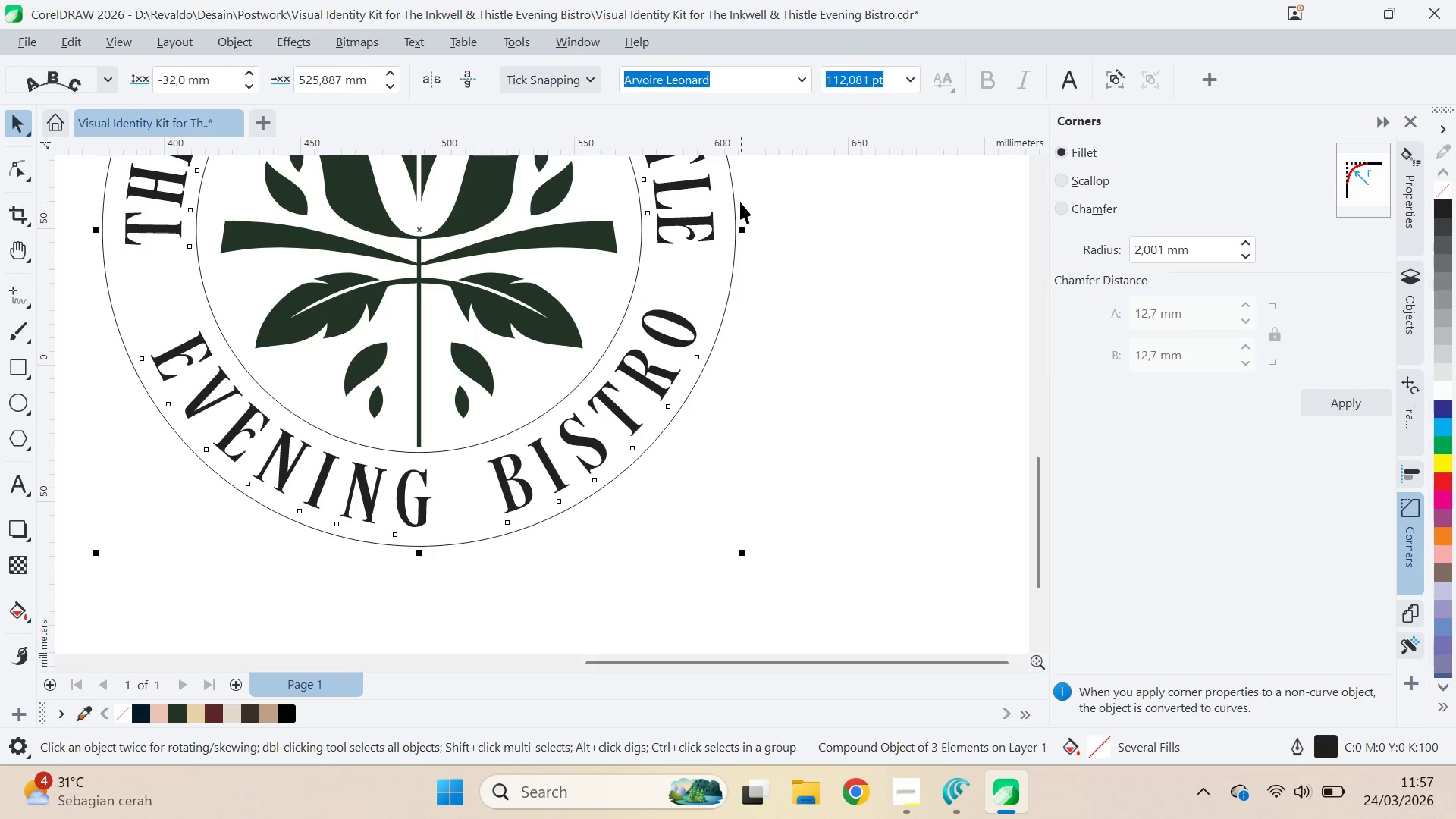 
left_click([708, 225])
 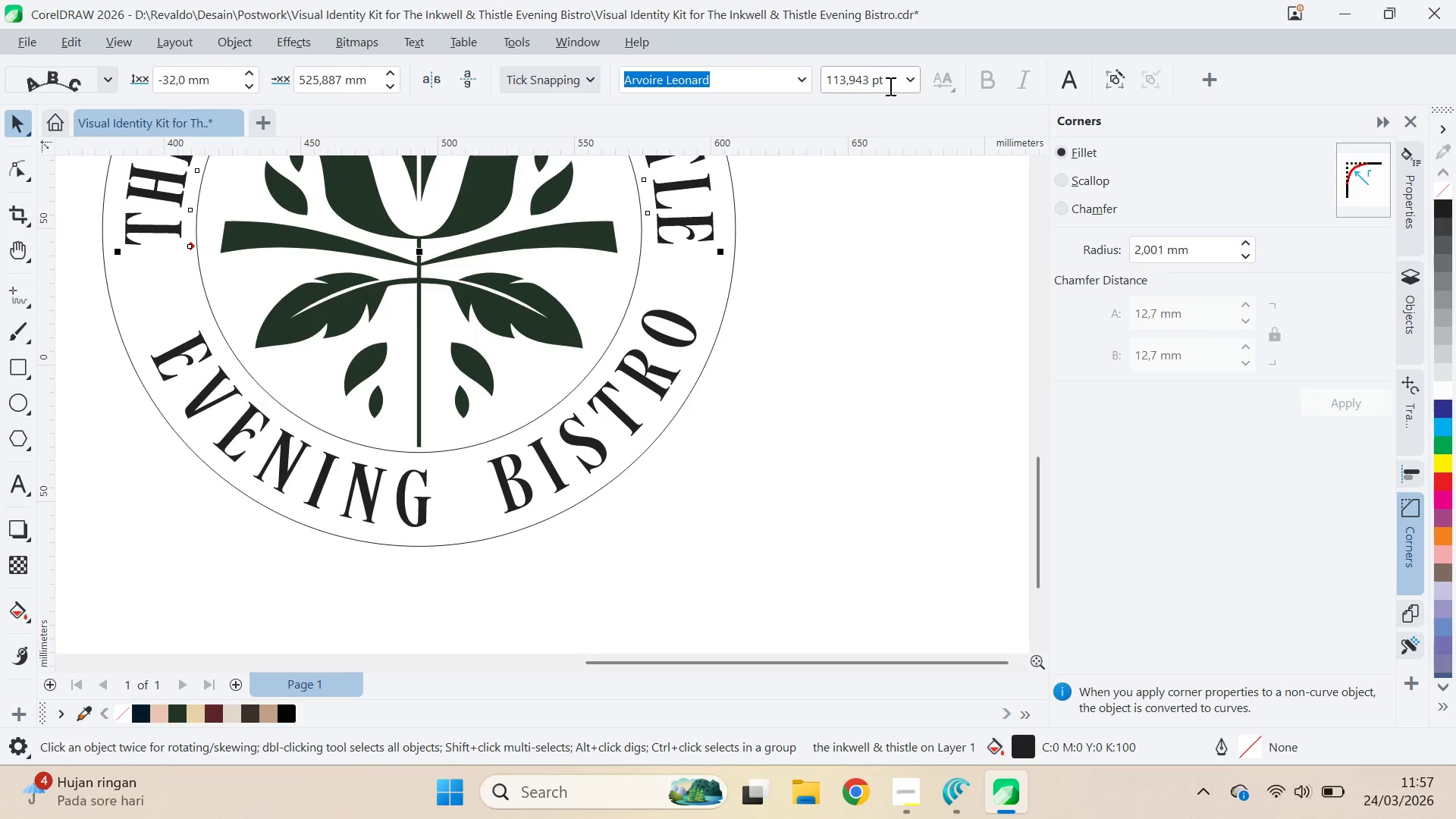 
left_click([871, 77])
 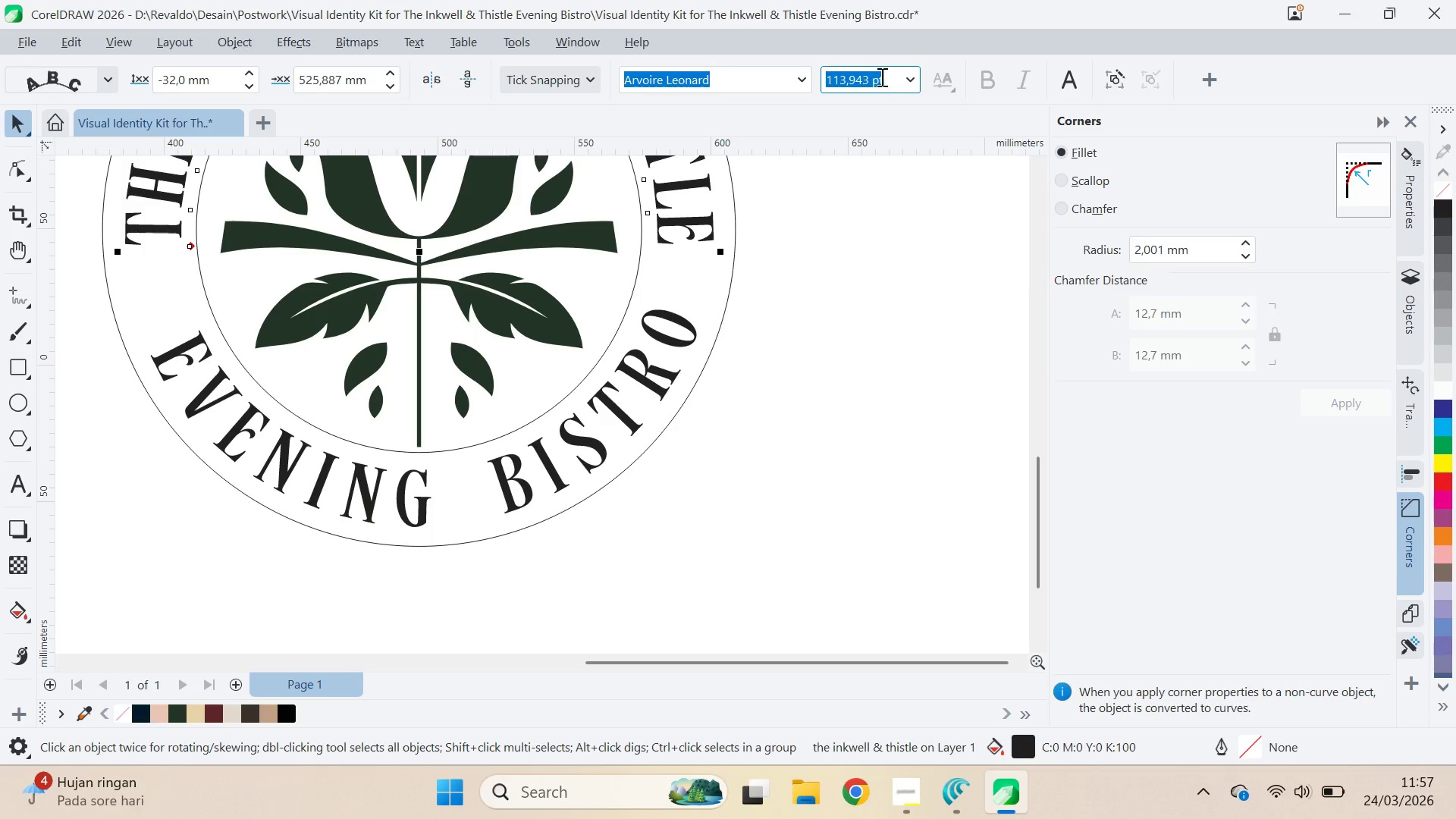 
key(Control+A)
 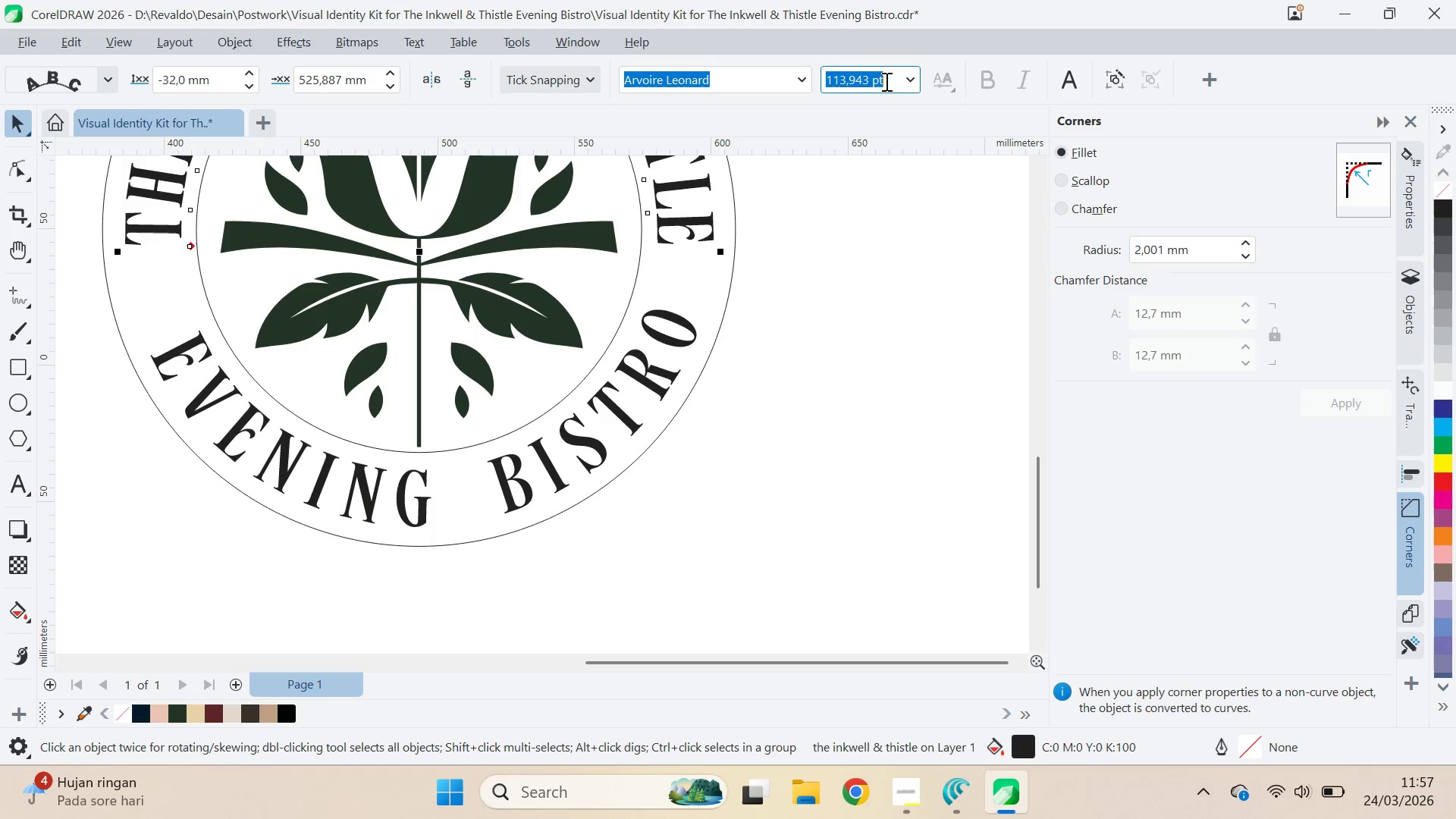 
key(Control+C)
 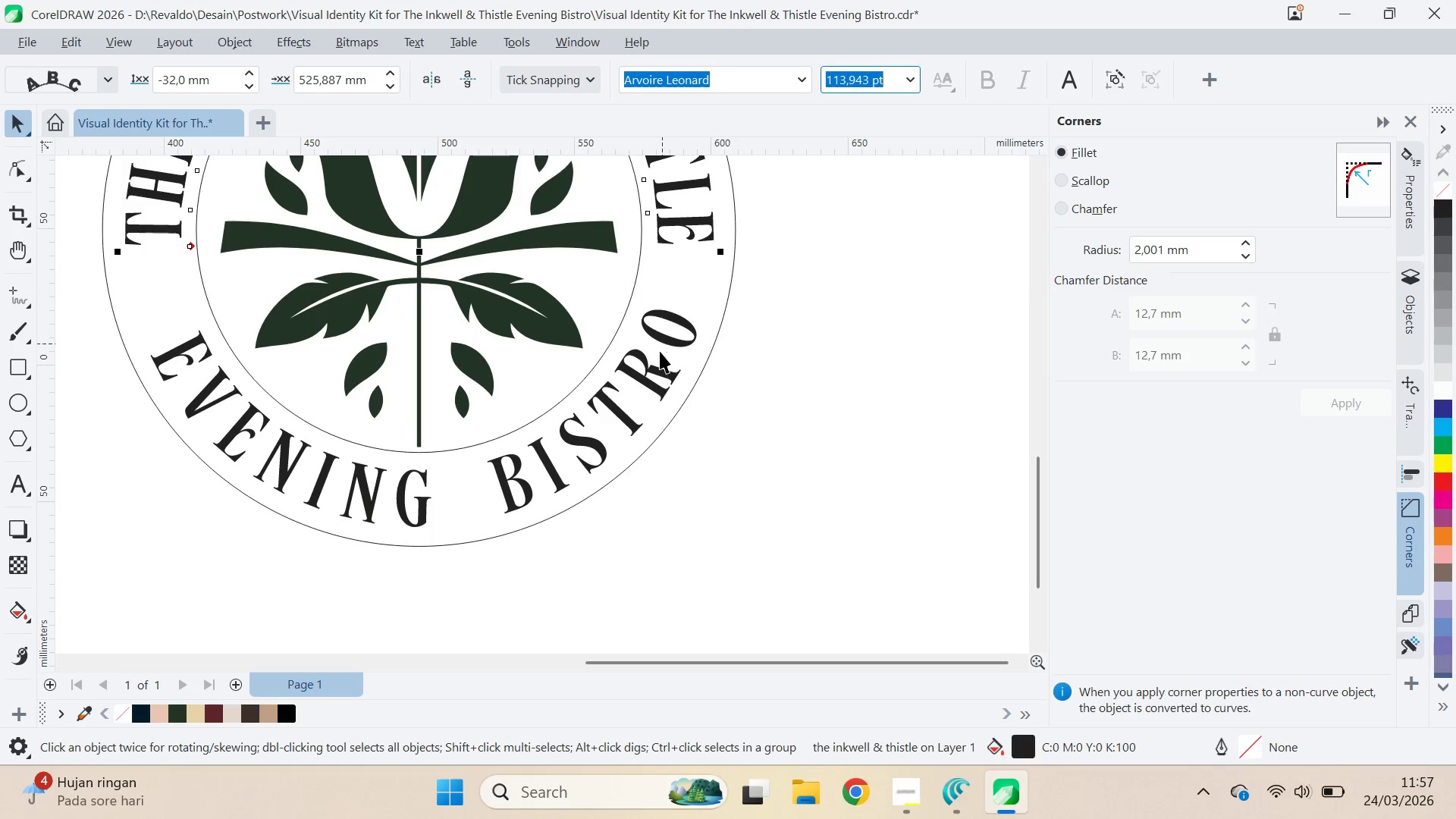 
left_click([659, 372])
 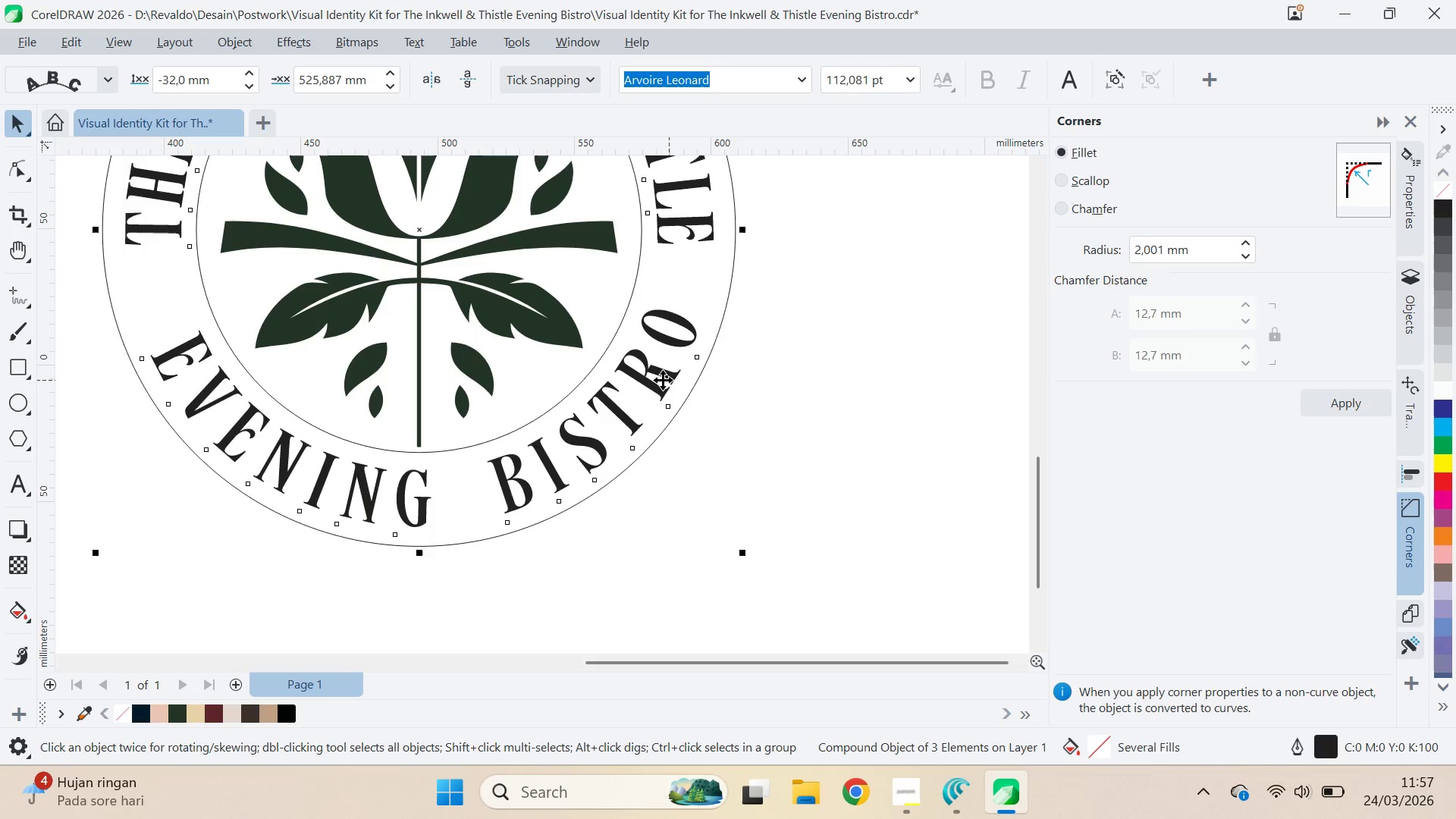 
left_click([662, 380])
 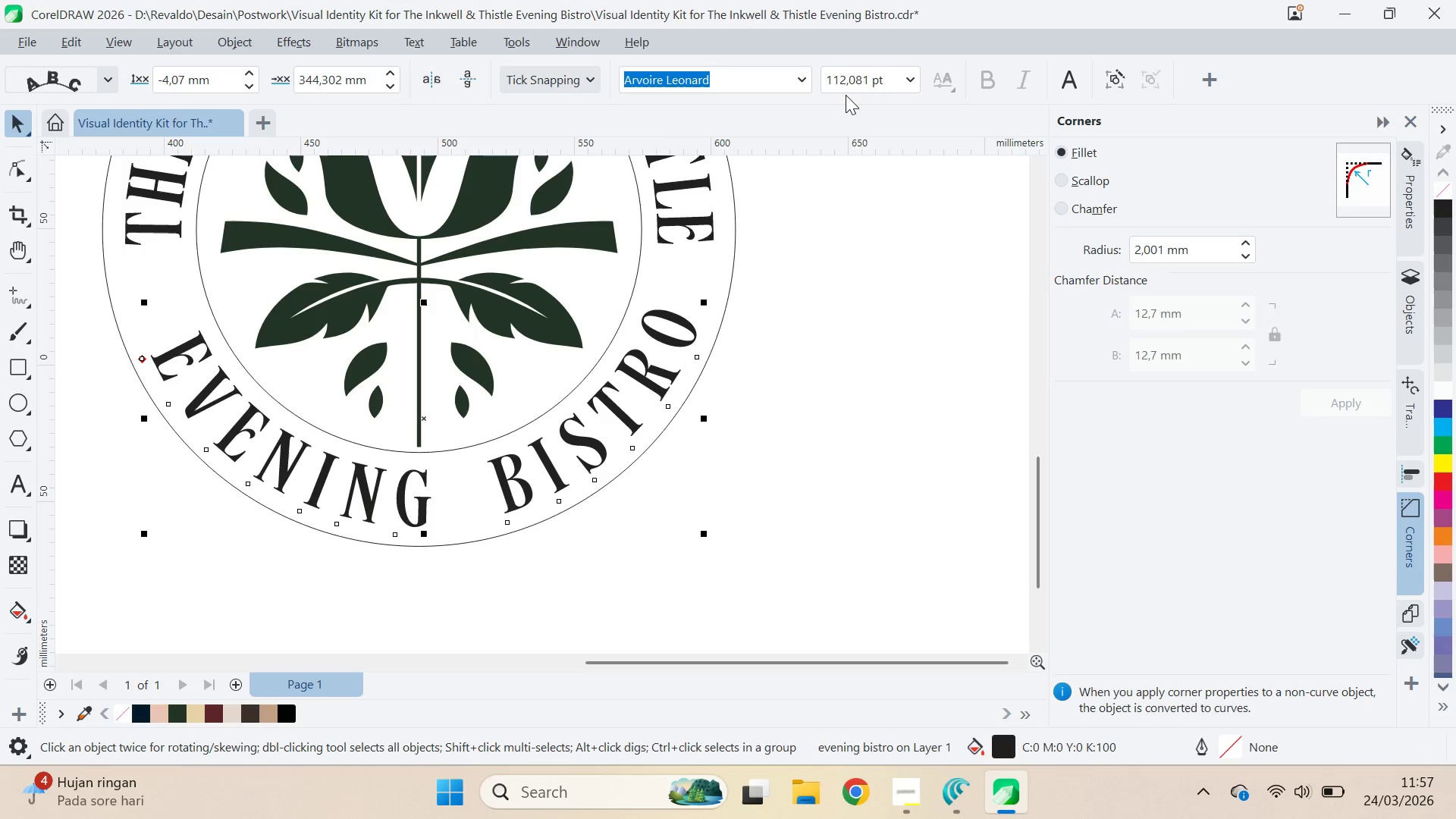 
double_click([850, 86])
 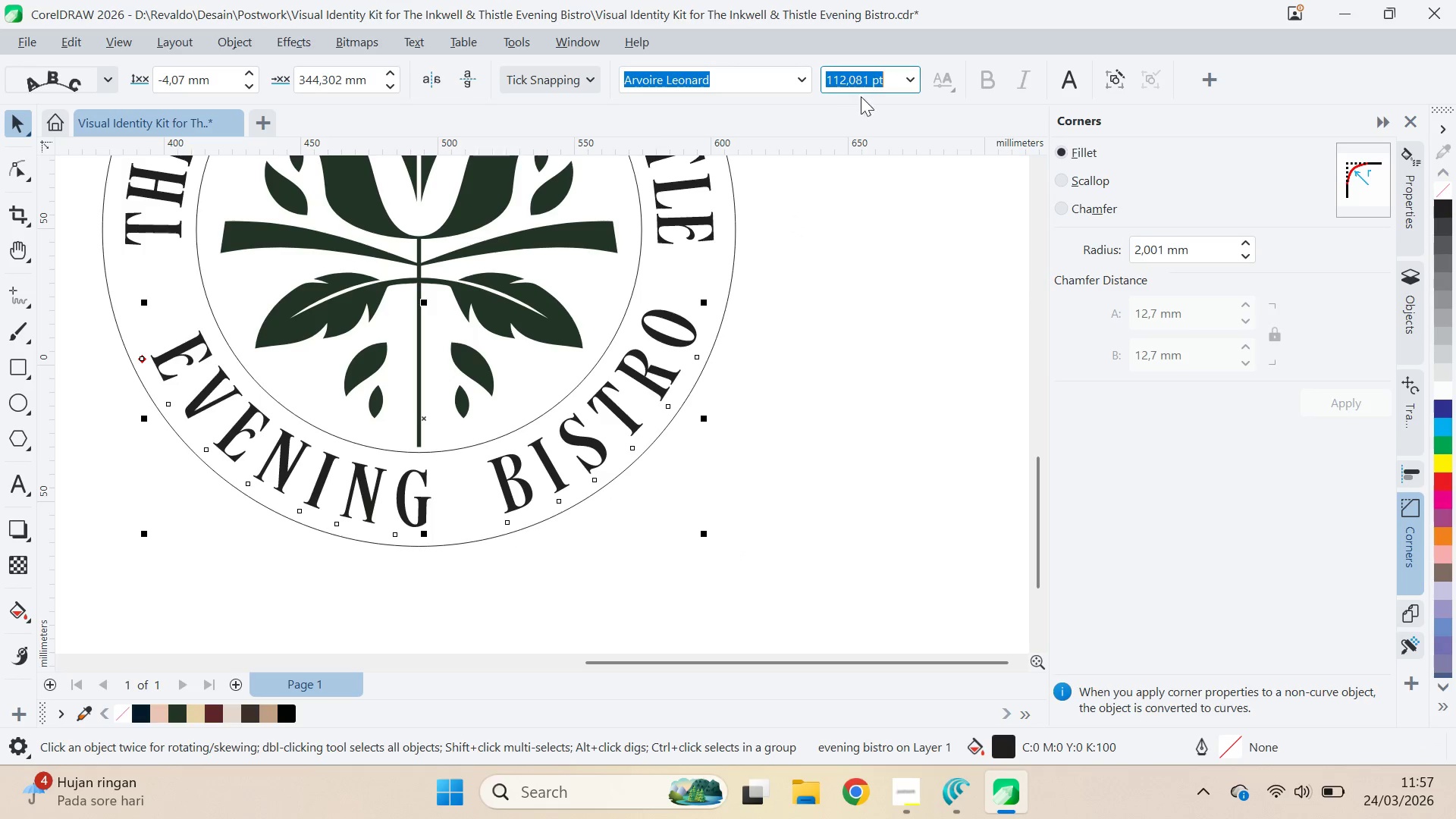 
key(Control+A)
 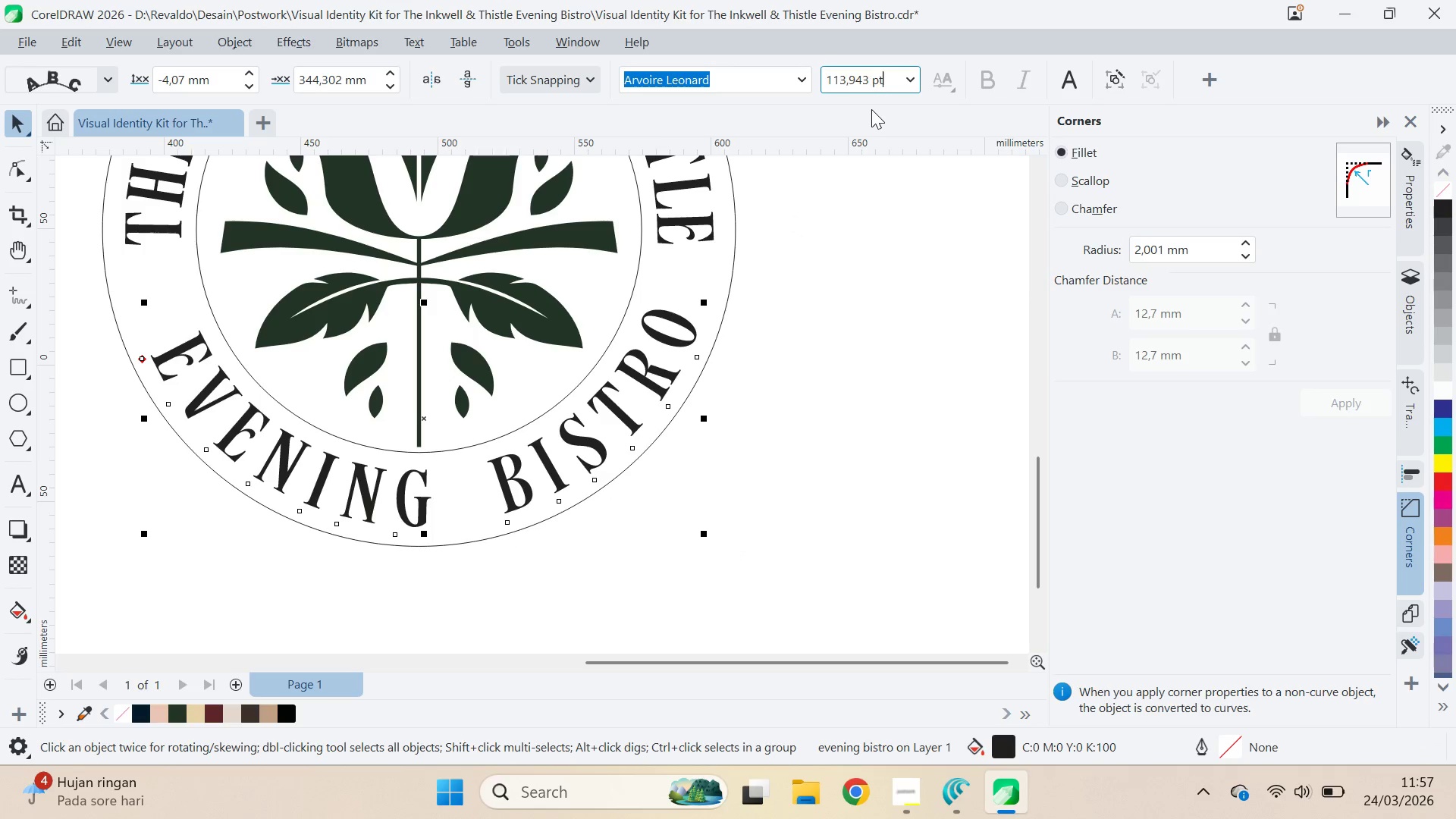 
key(Control+V)
 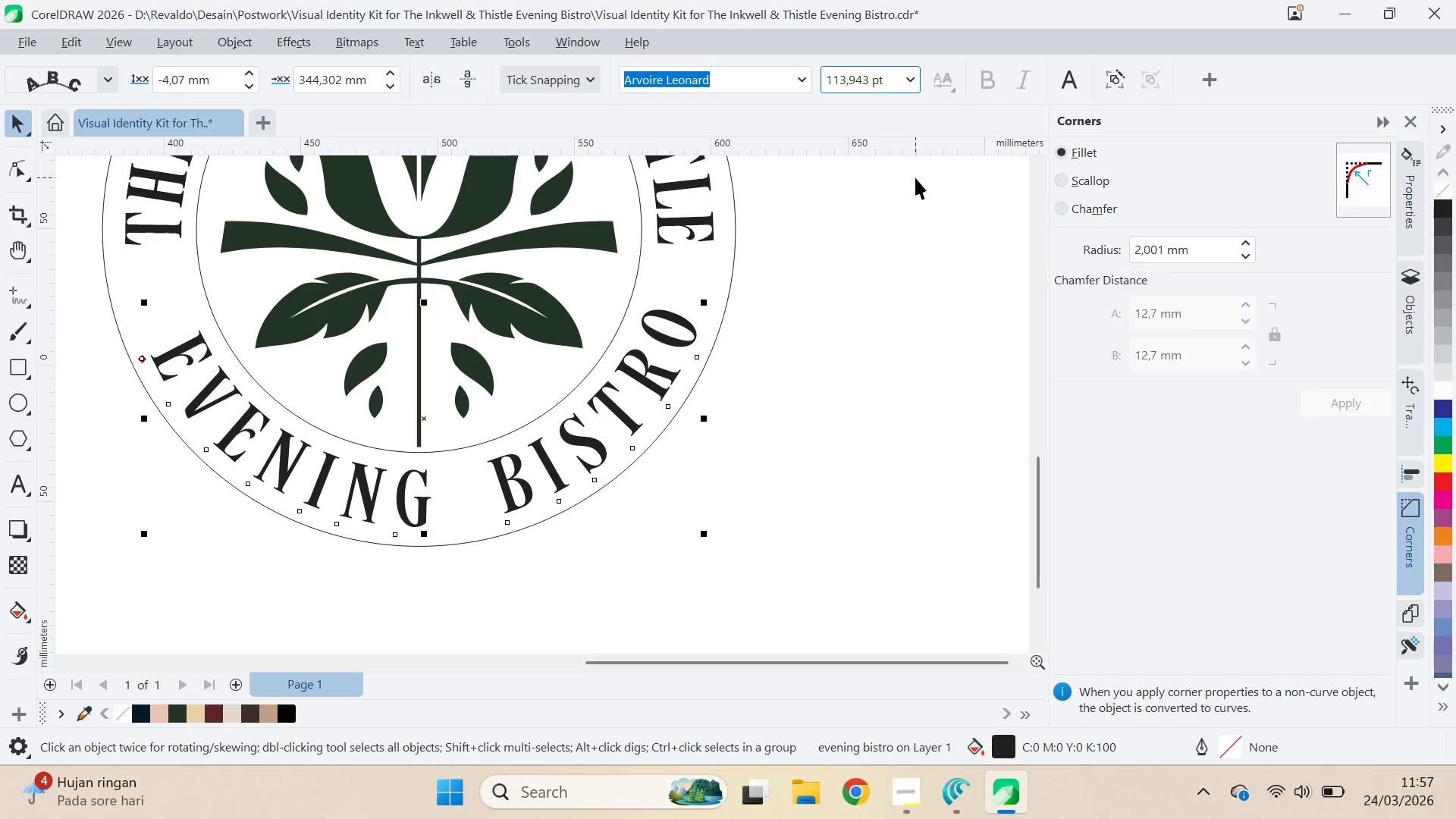 
key(Enter)
 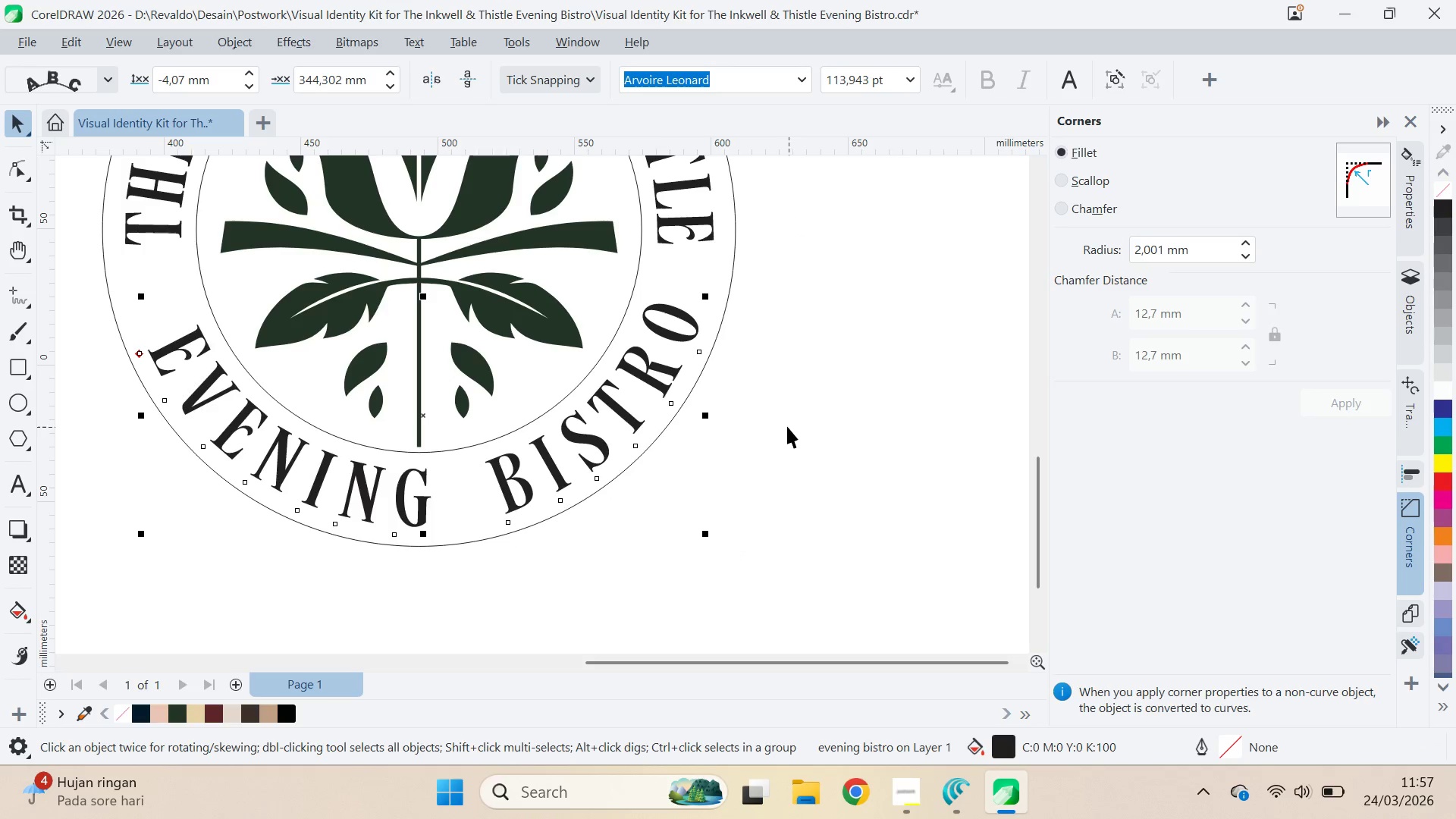 
left_click([786, 426])
 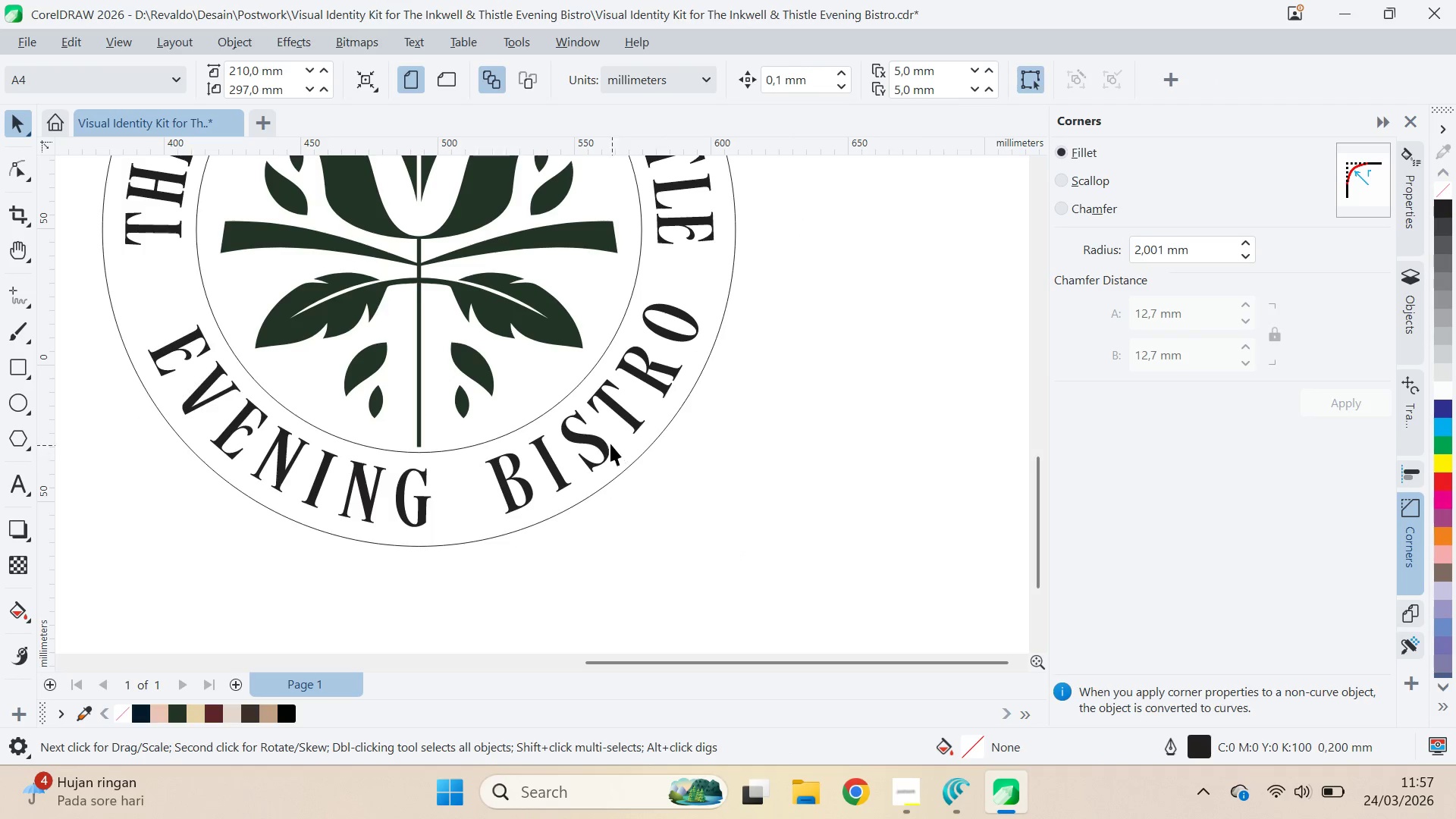 
left_click([600, 432])
 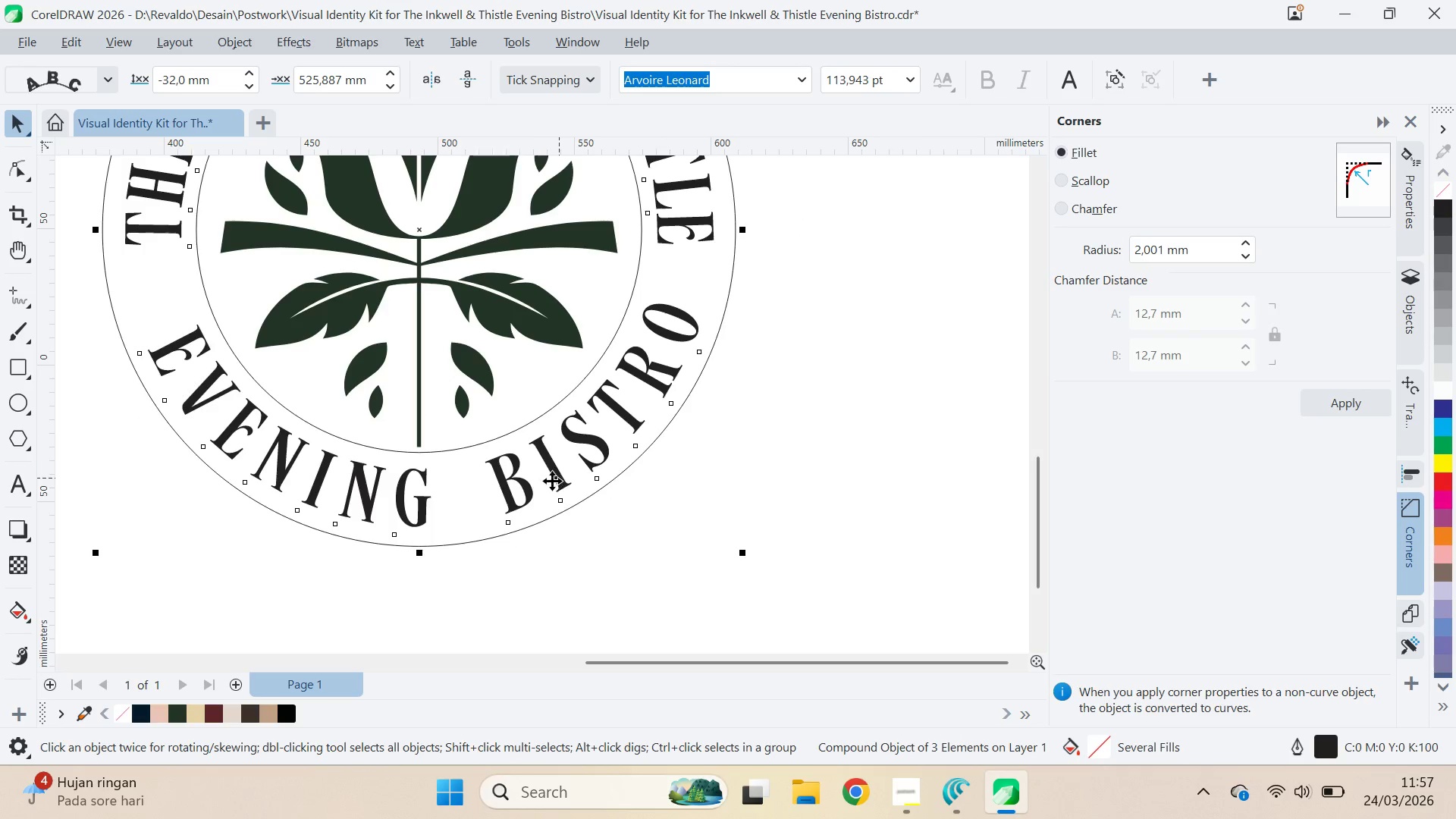 
left_click([531, 491])
 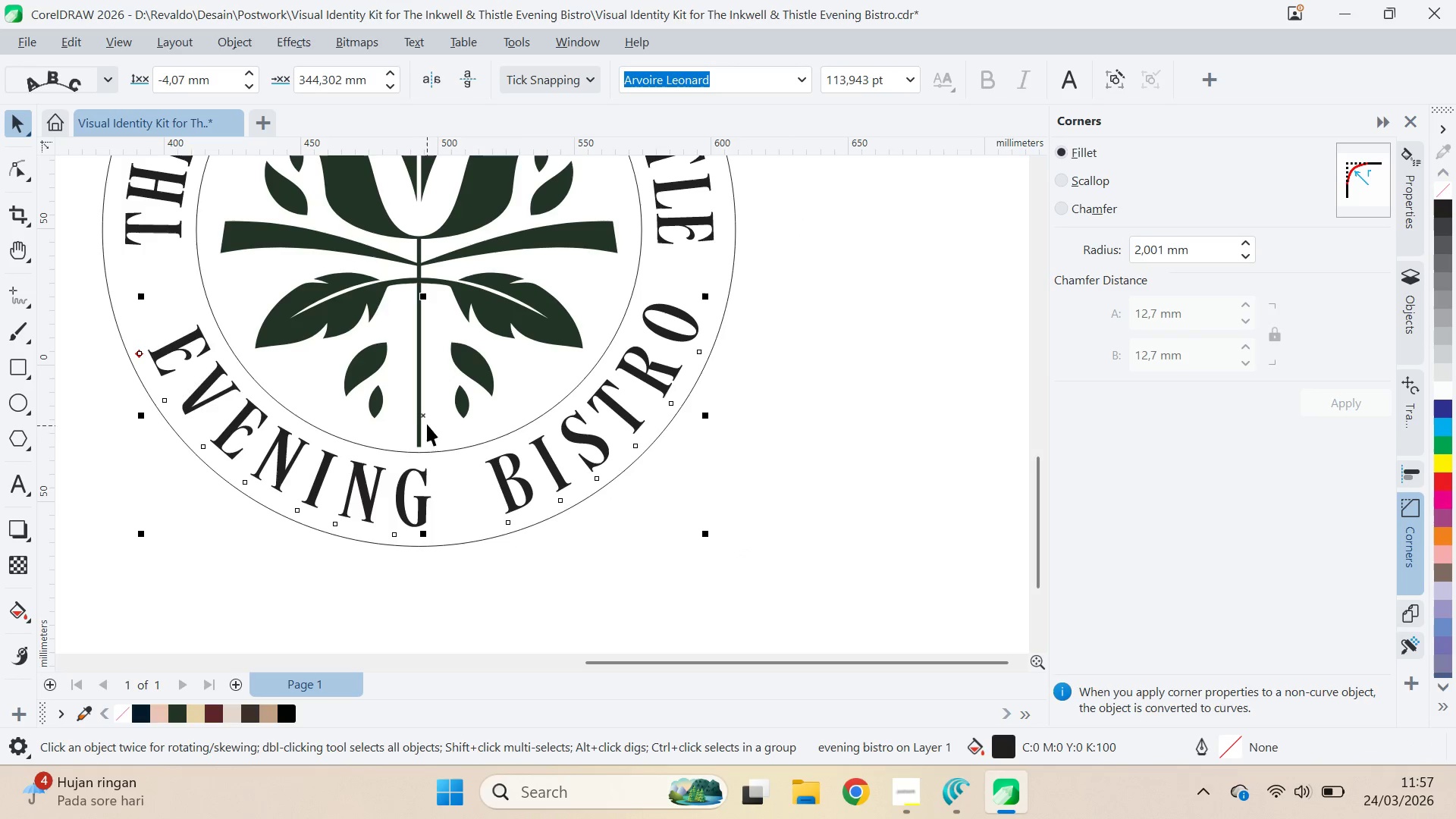 
left_click_drag(start_coordinate=[423, 418], to_coordinate=[418, 419])
 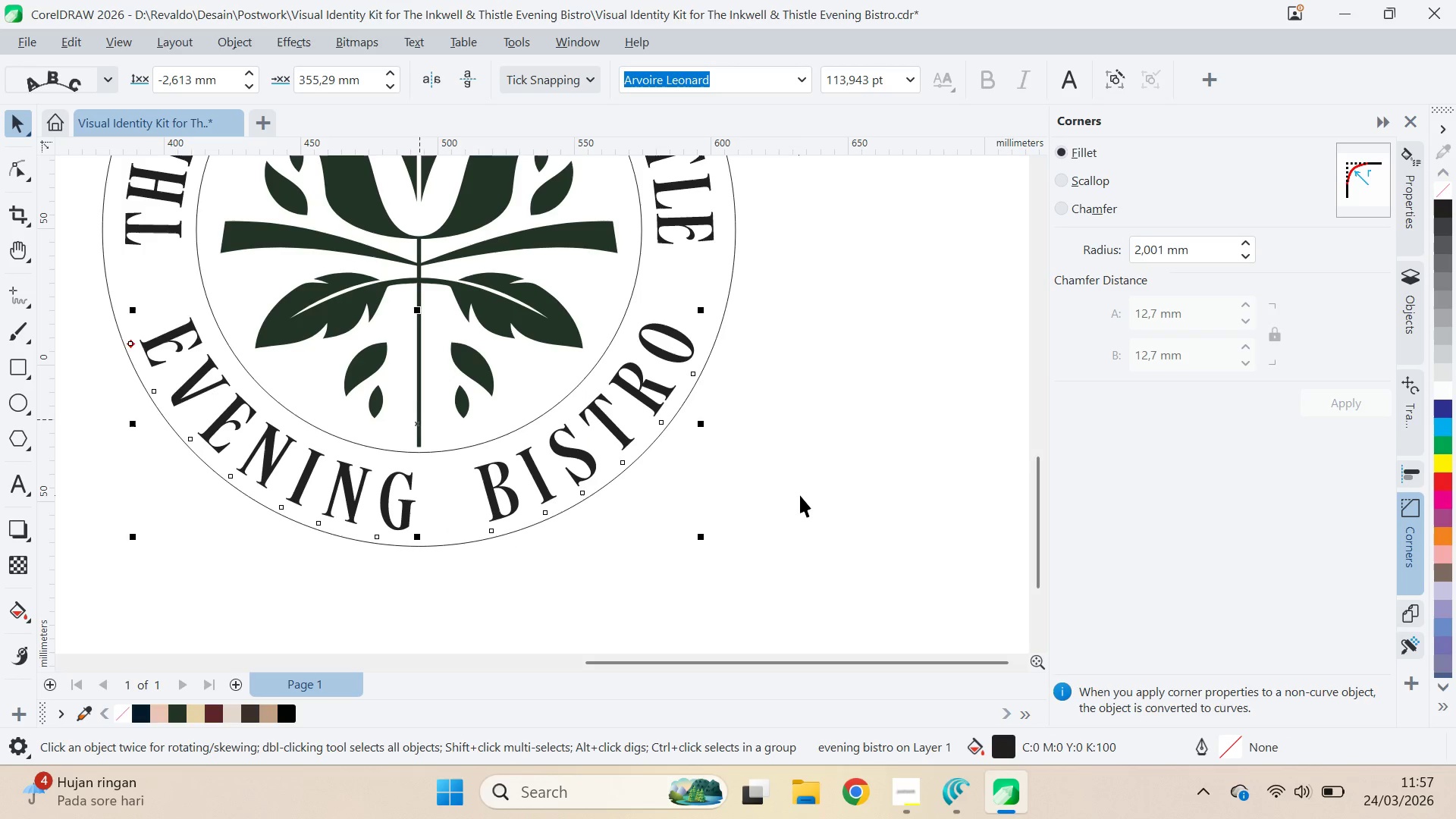 
left_click([800, 495])
 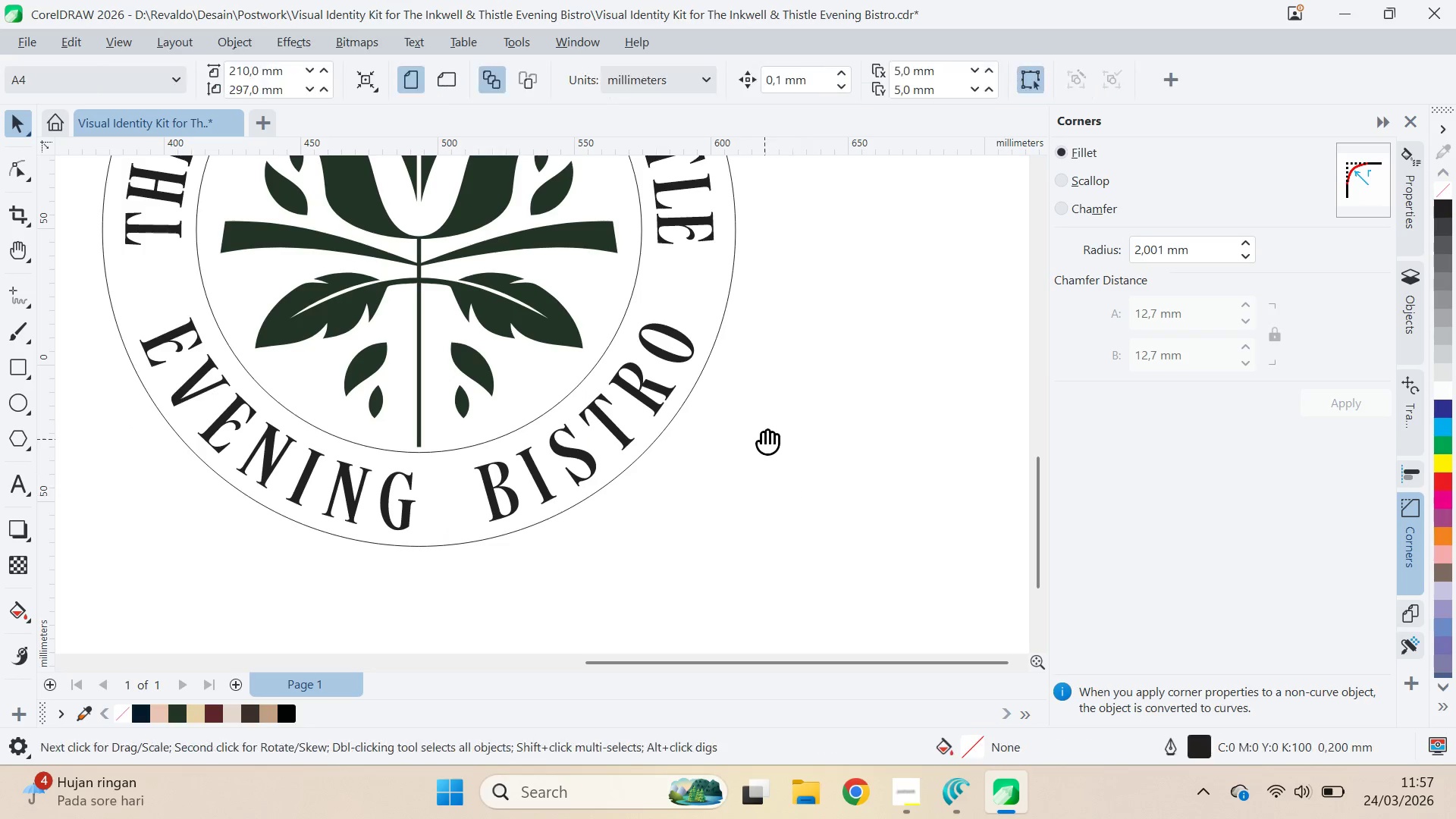 
key(Q)
 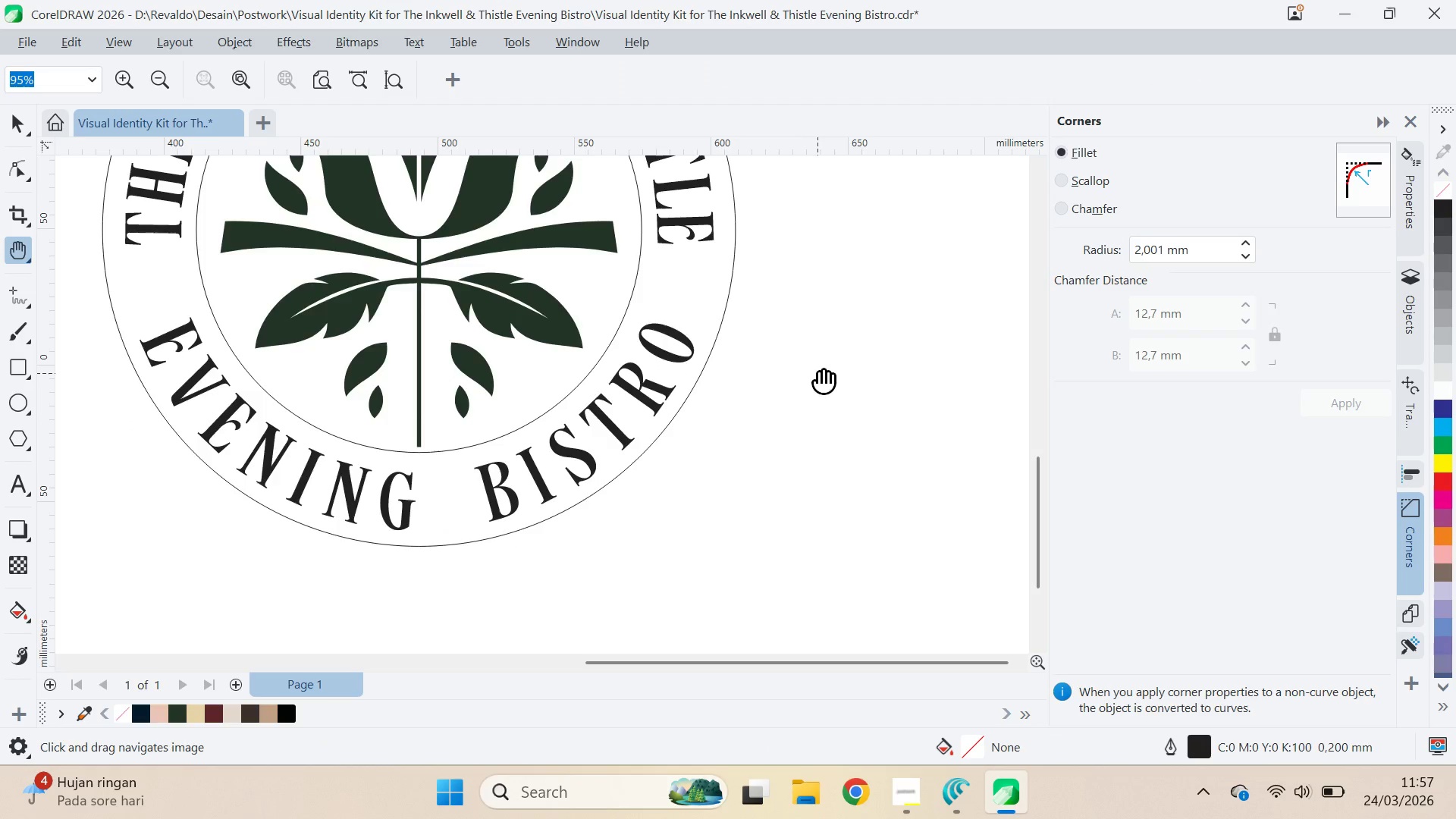 
left_click_drag(start_coordinate=[819, 374], to_coordinate=[880, 484])
 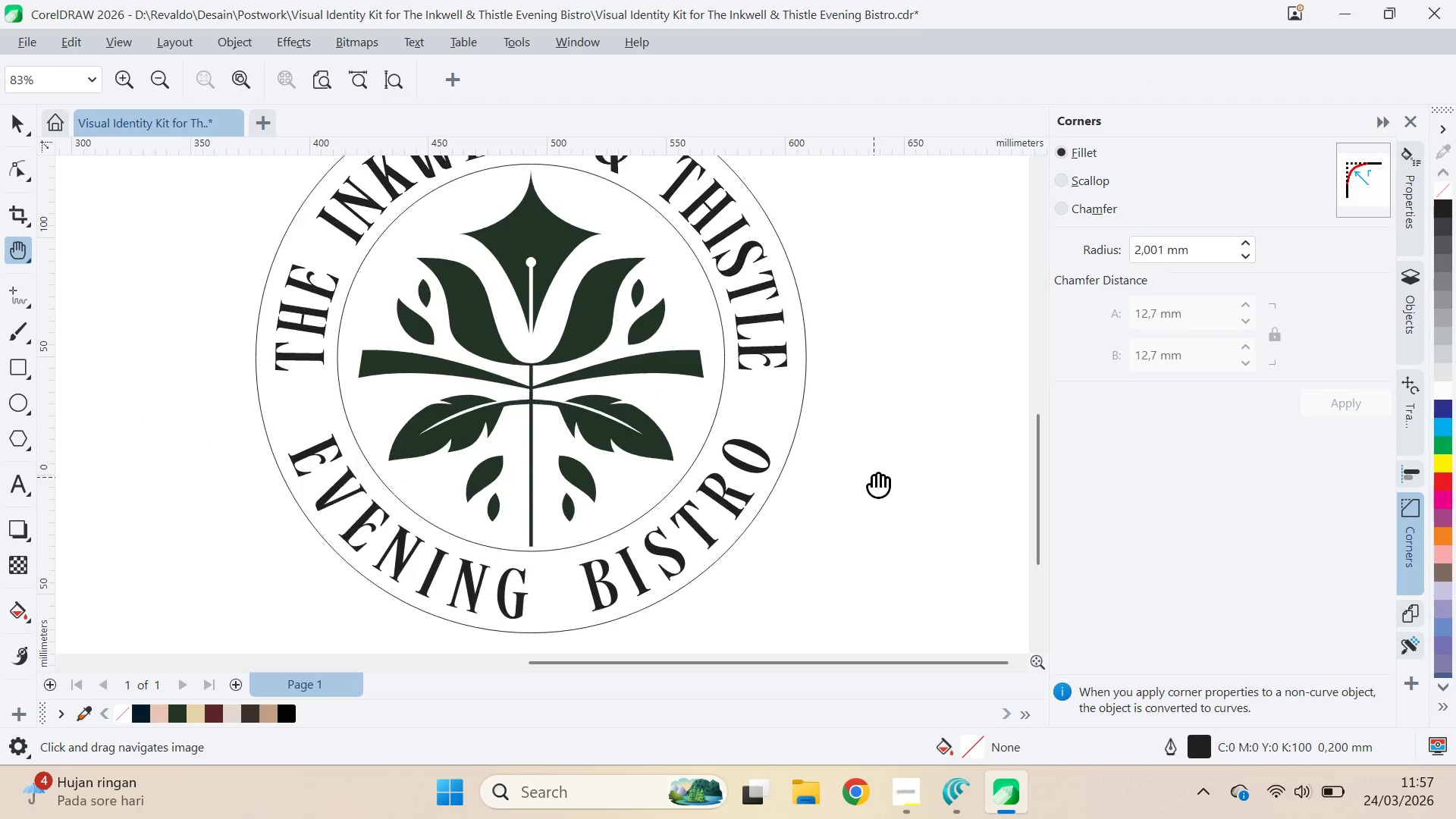 
double_click([880, 485])
 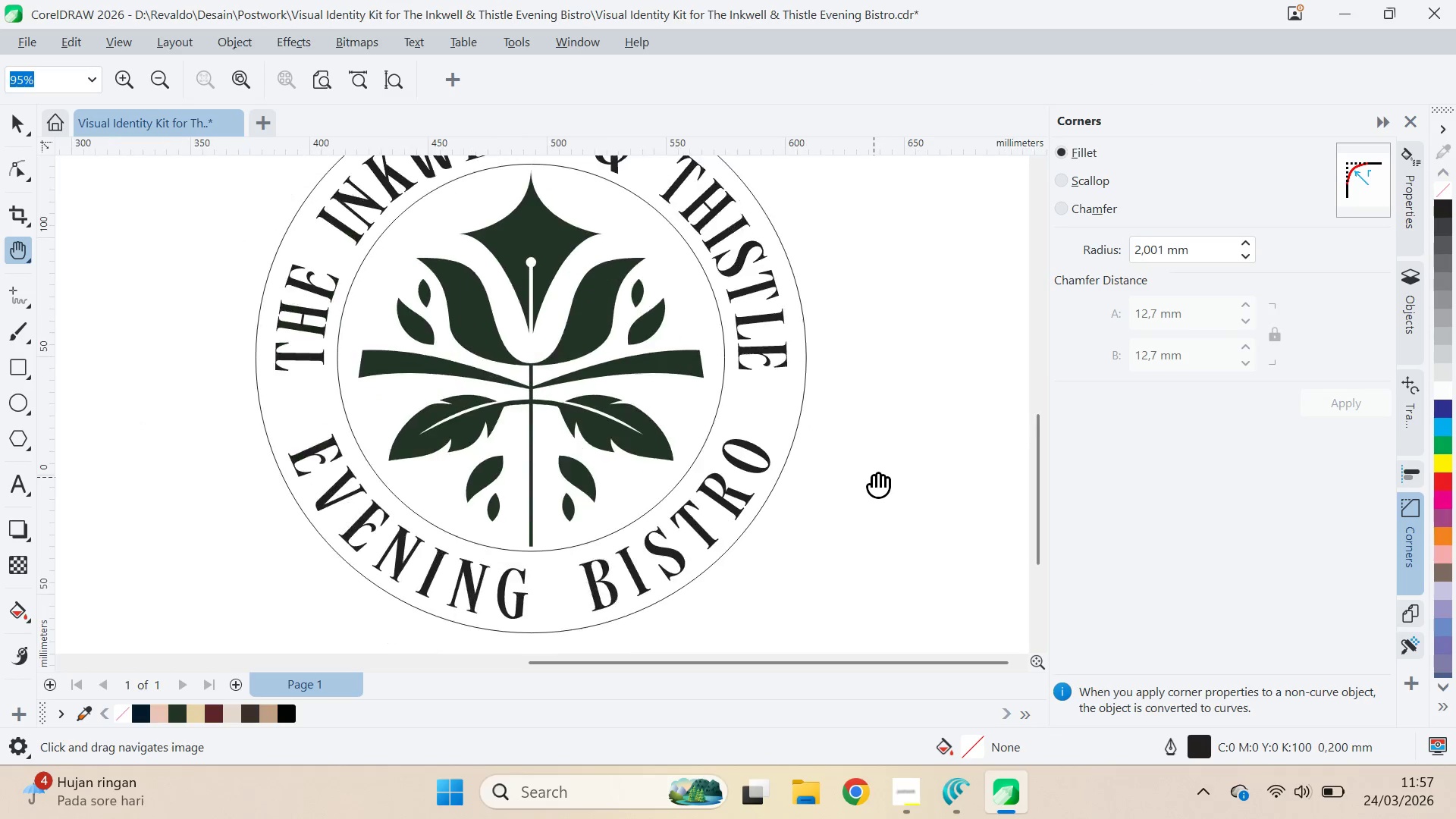 
scroll: coordinate [874, 477], scroll_direction: down, amount: 1.0
 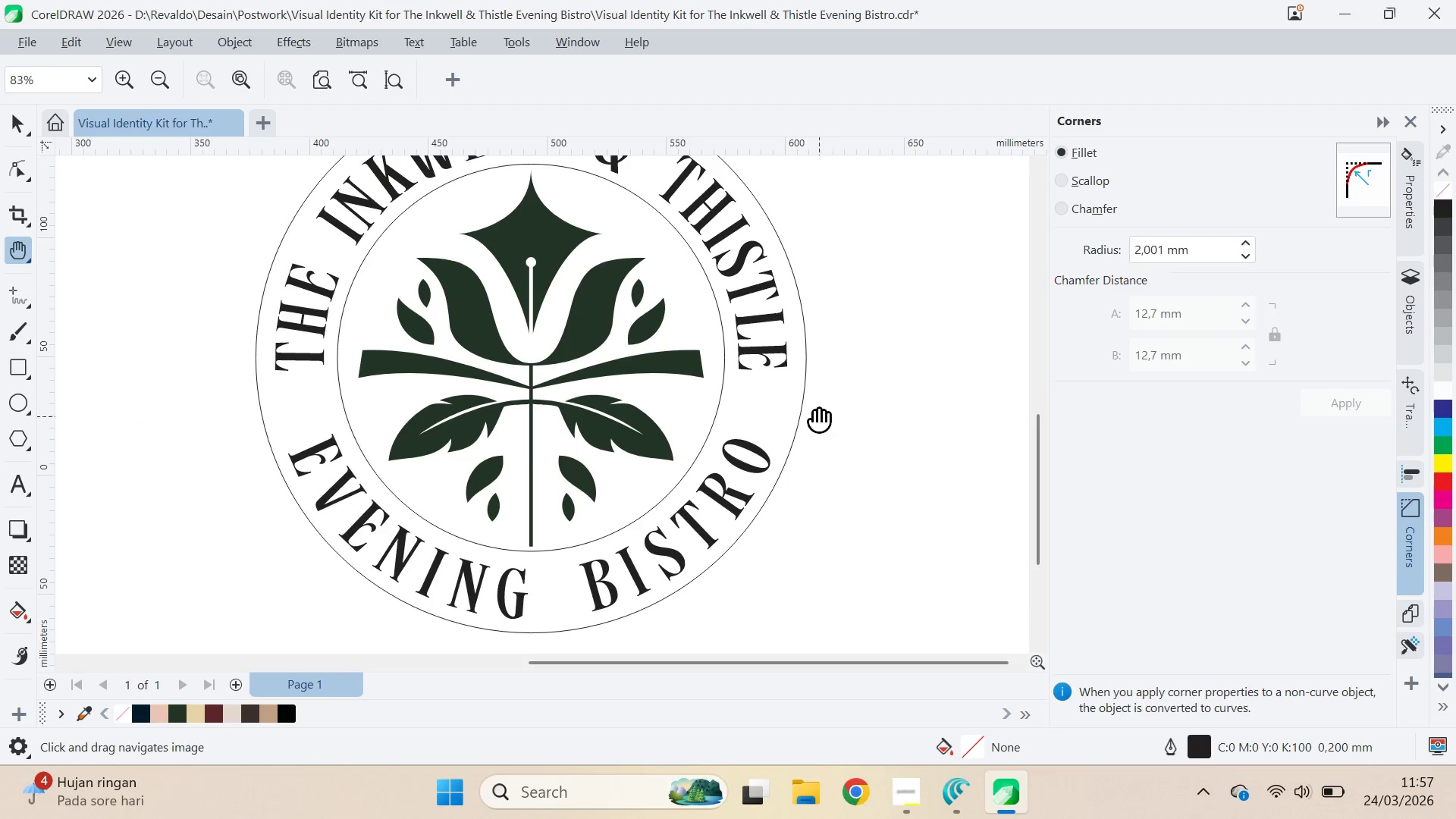 
key(V)
 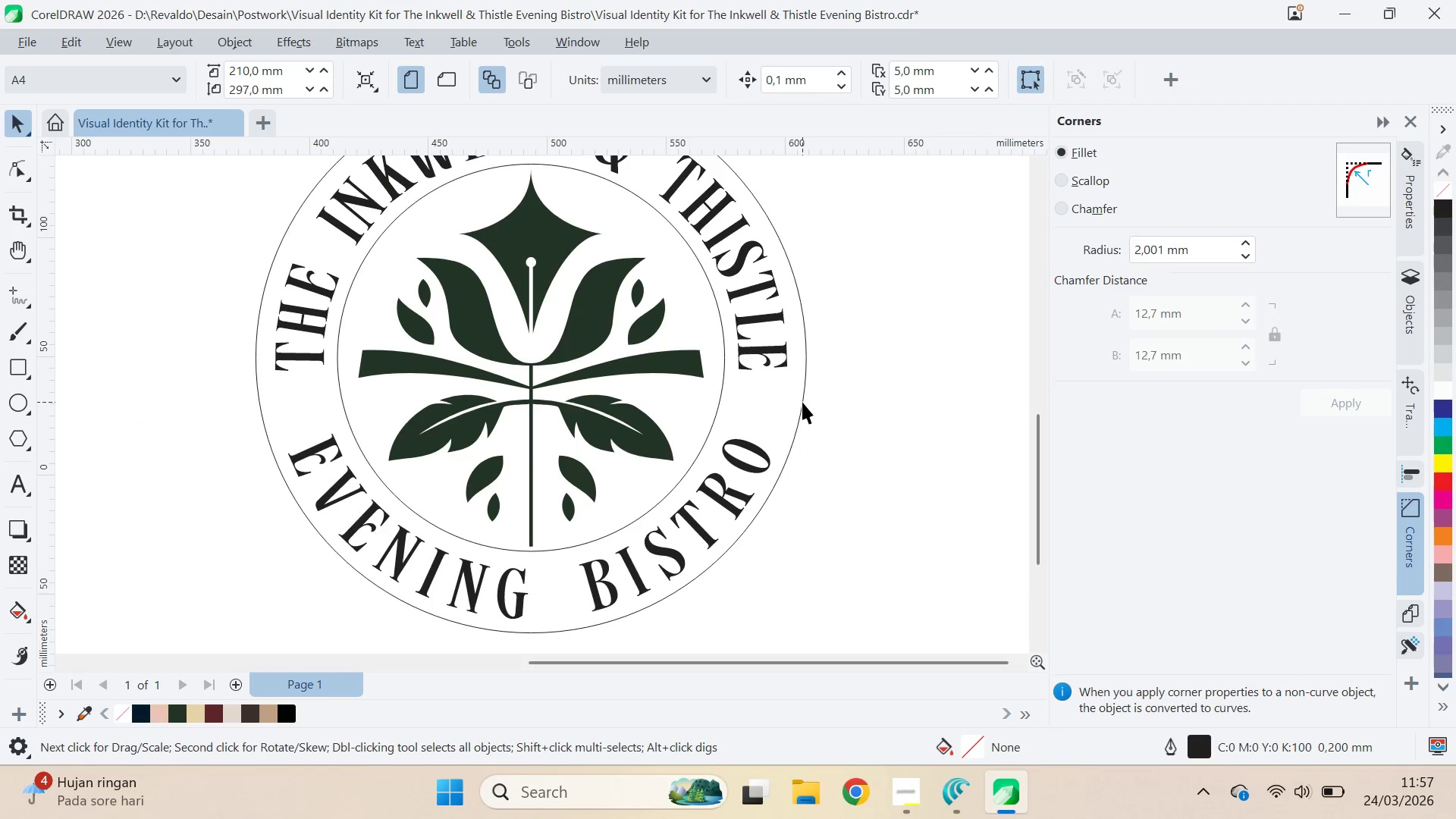 
left_click([802, 402])
 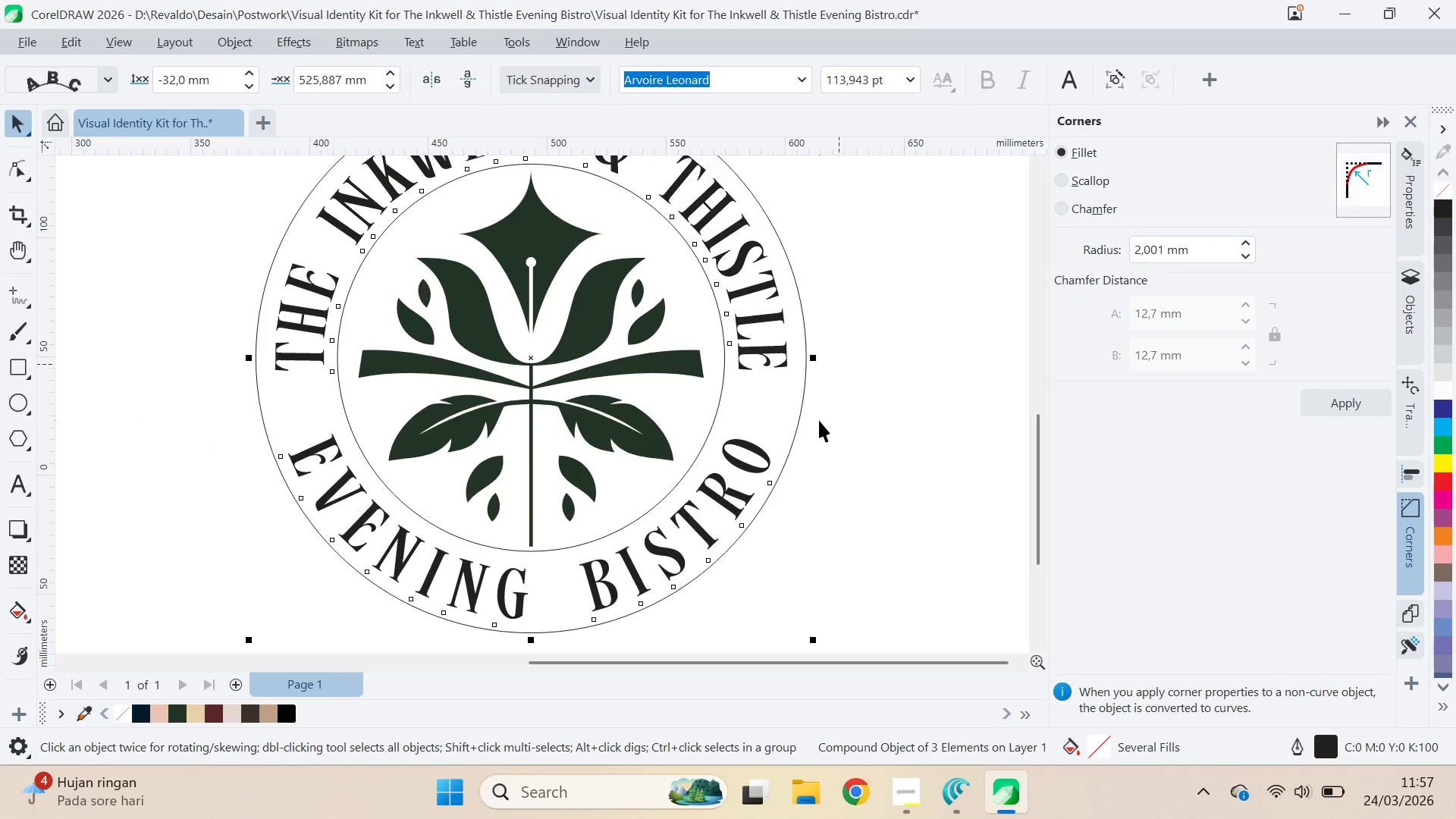 
scroll: coordinate [819, 422], scroll_direction: down, amount: 4.0
 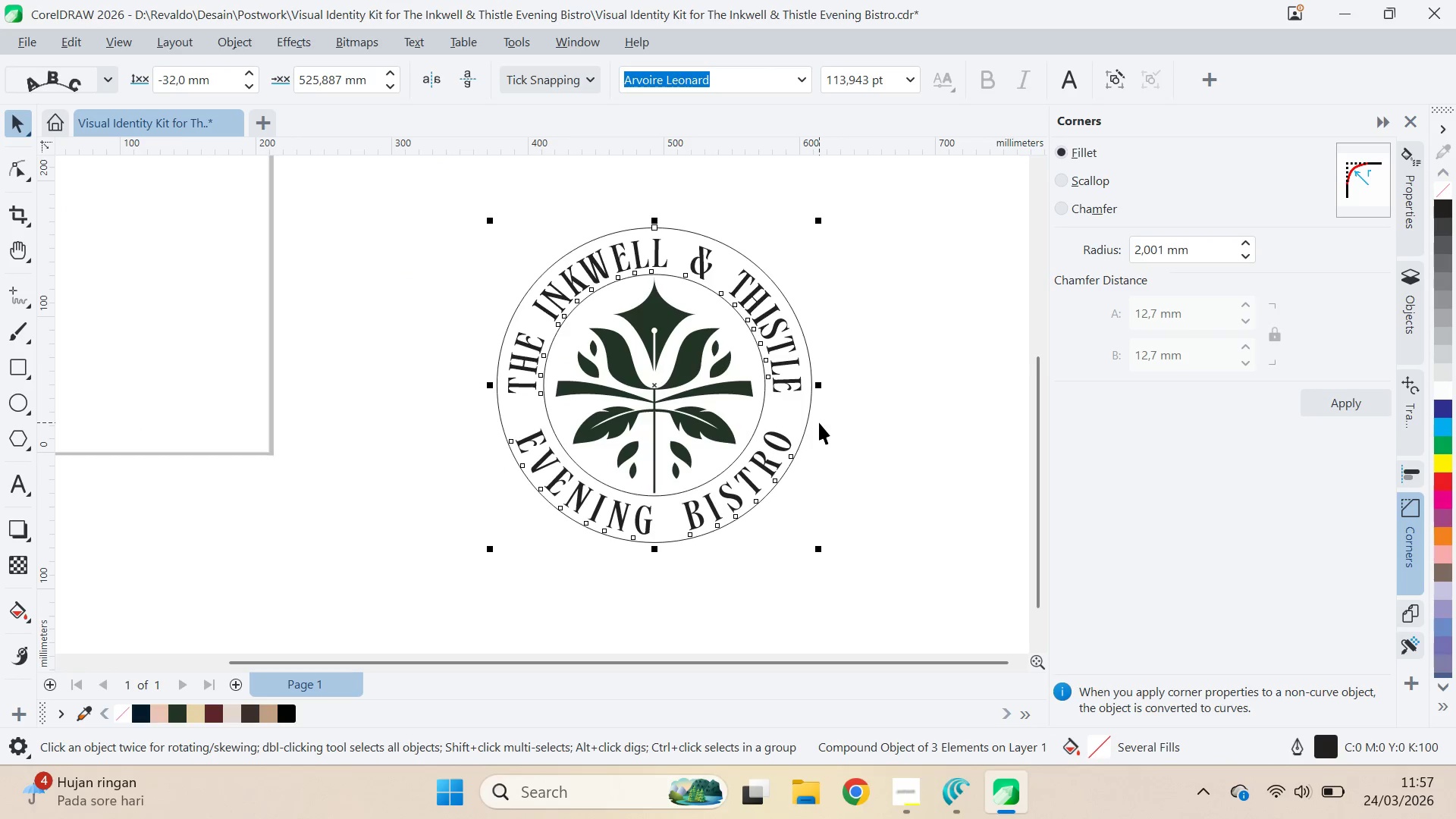 
key(Control+K)
 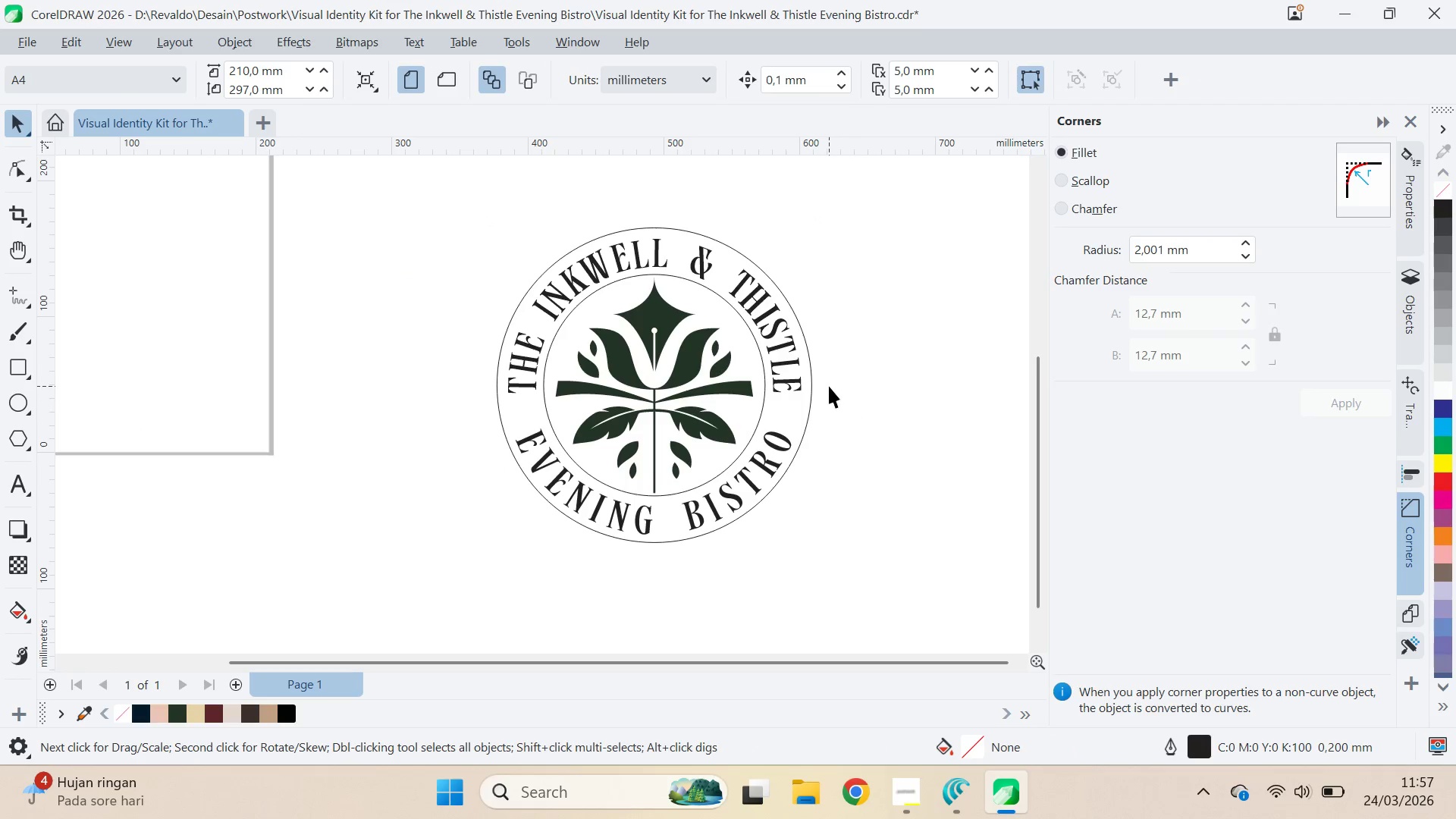 
left_click([809, 400])
 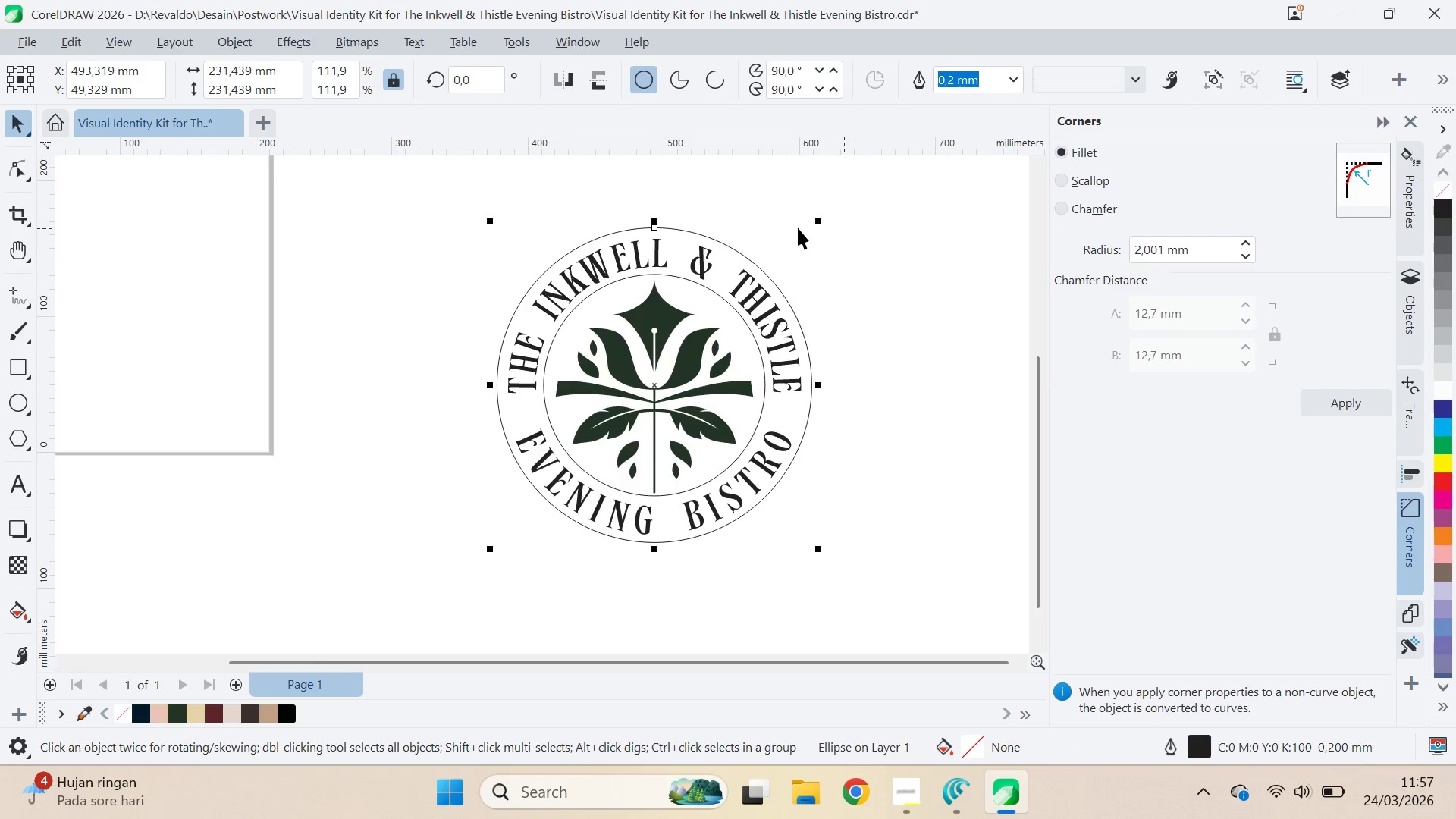 
hold_key(key=ShiftLeft, duration=1.5)
 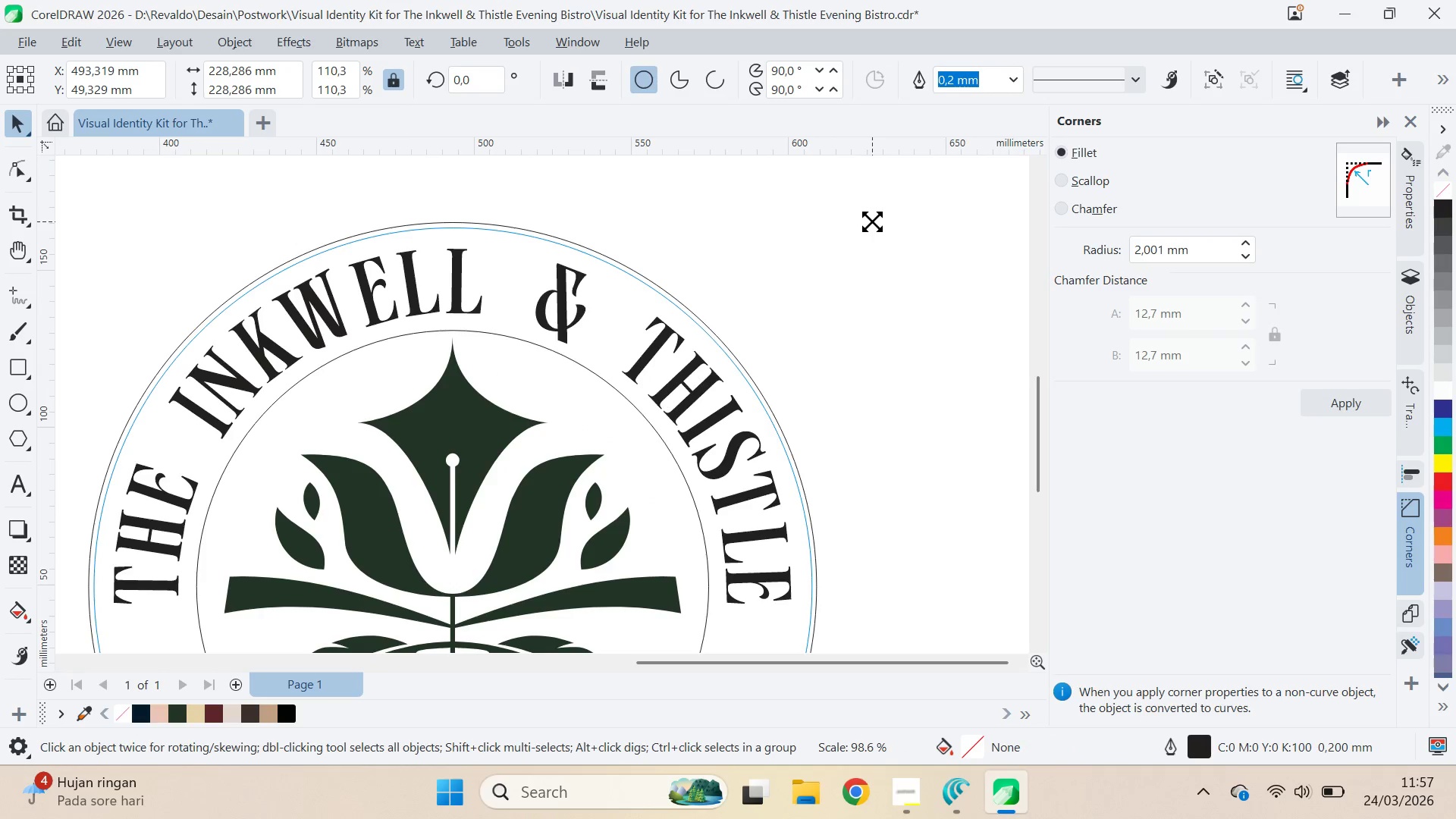 
scroll: coordinate [817, 237], scroll_direction: up, amount: 6.0
 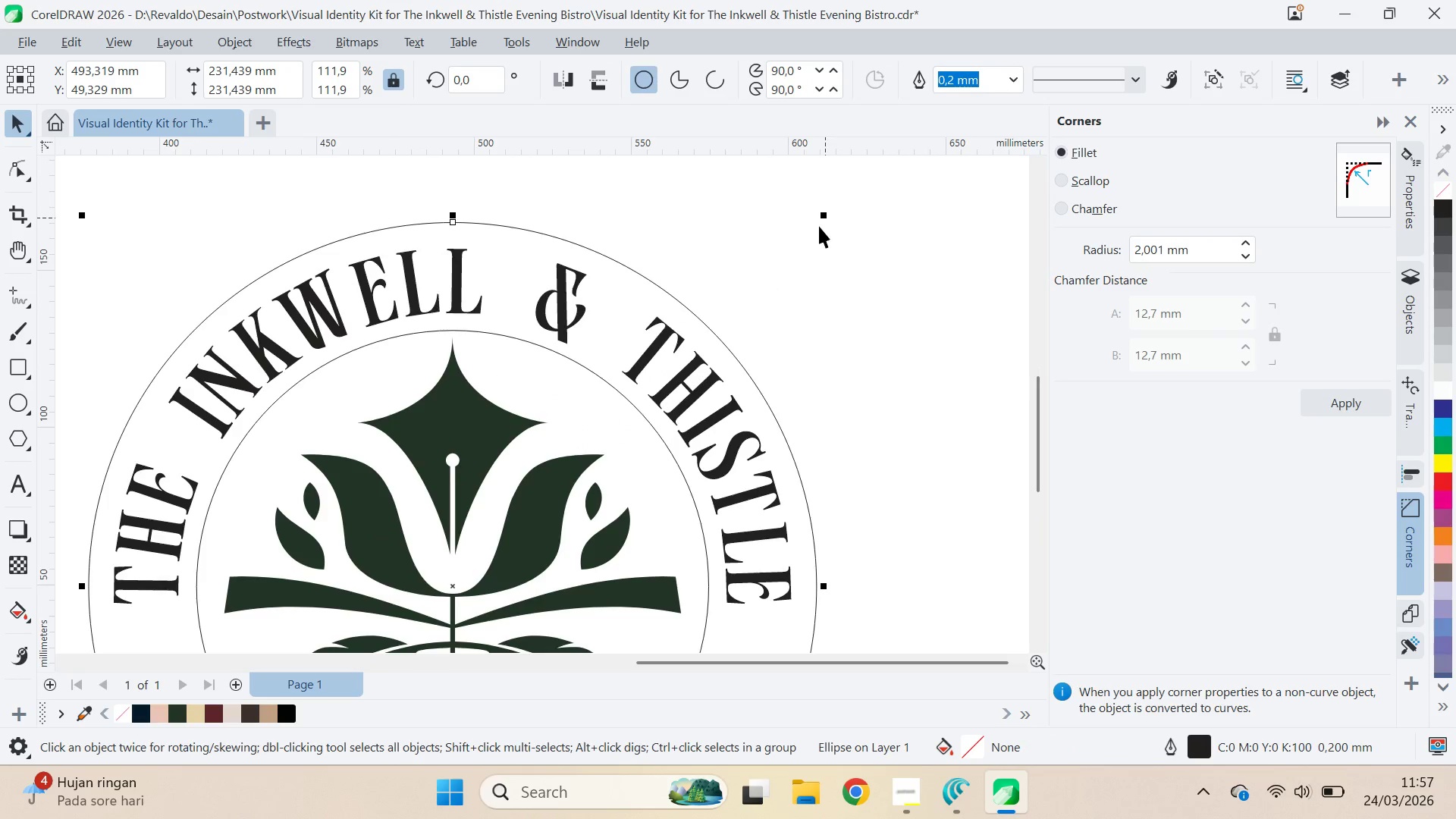 
left_click_drag(start_coordinate=[828, 216], to_coordinate=[873, 221])
 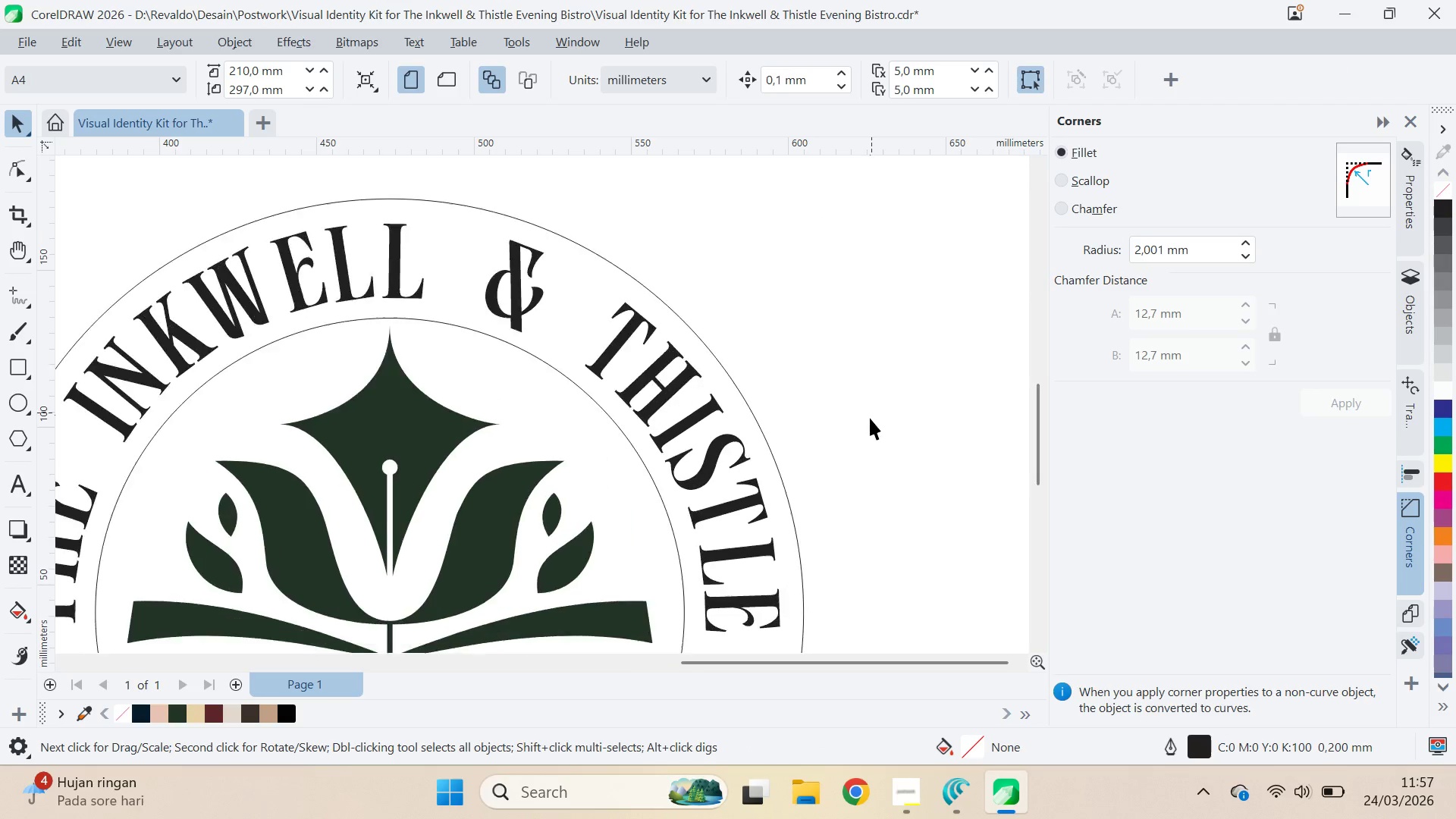 
hold_key(key=ShiftLeft, duration=1.41)
 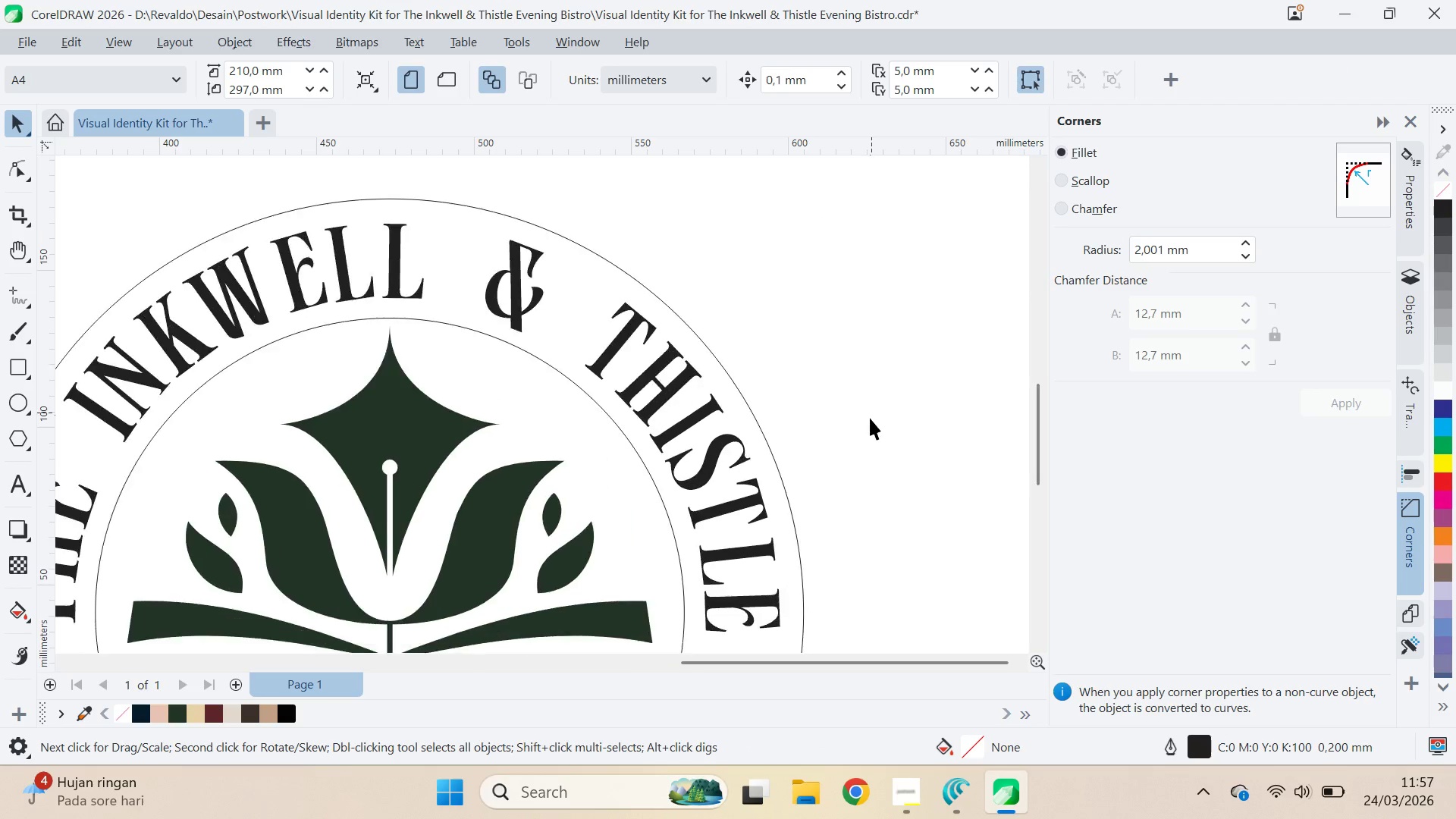 
hold_key(key=ShiftLeft, duration=15.98)
 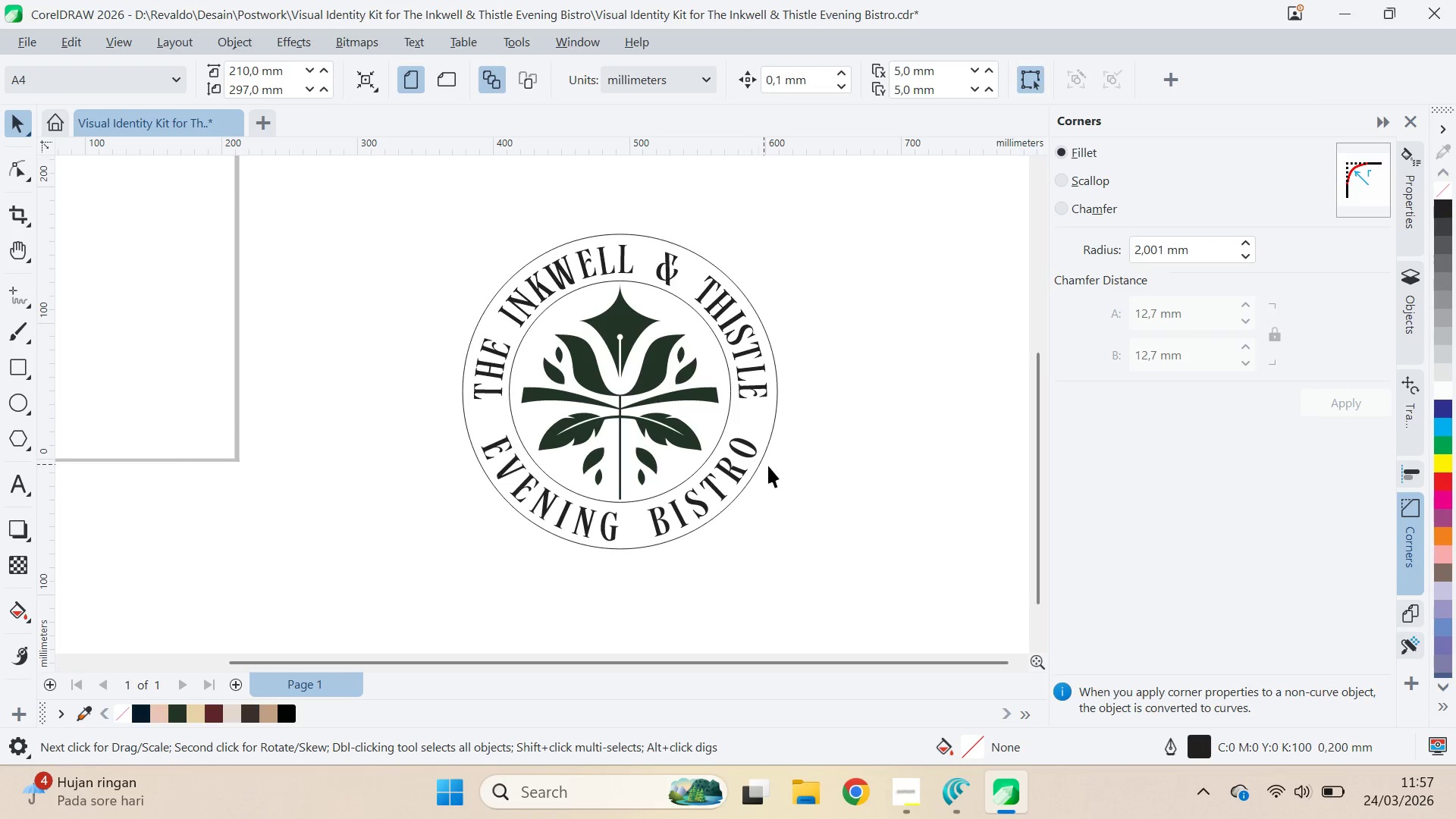 
key(Q)
 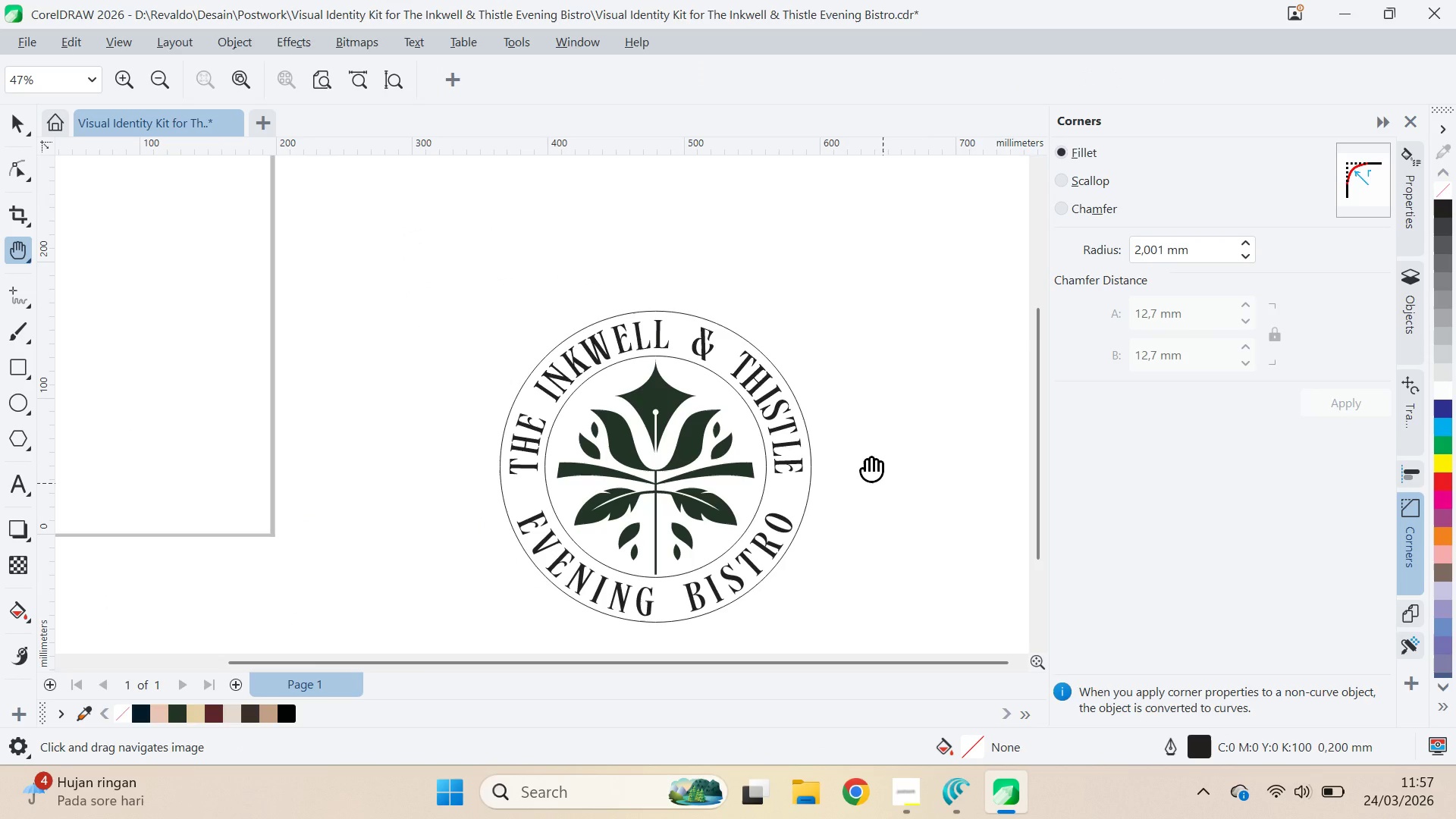 
left_click_drag(start_coordinate=[910, 526], to_coordinate=[844, 408])
 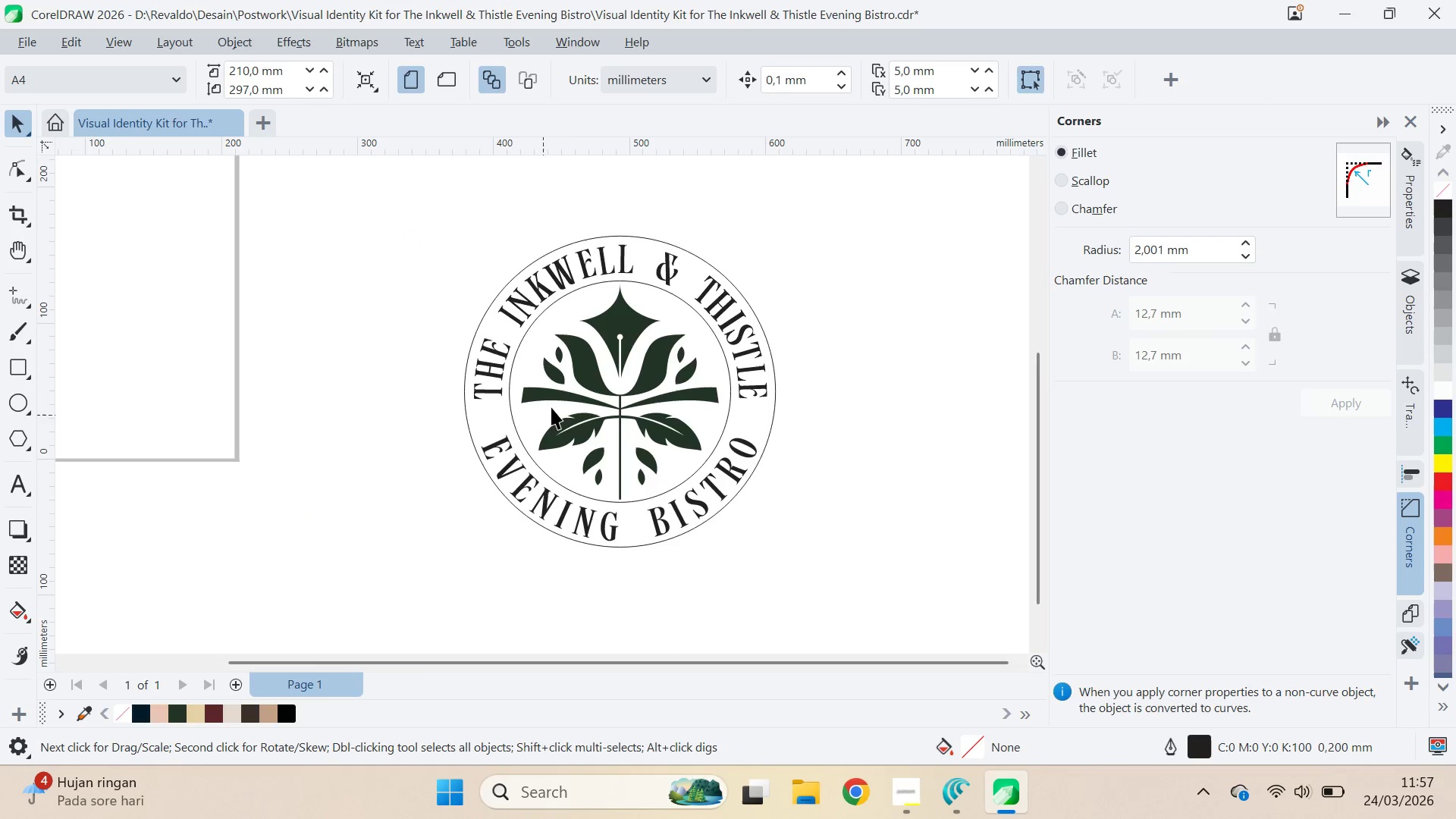 
scroll: coordinate [862, 457], scroll_direction: down, amount: 6.0
 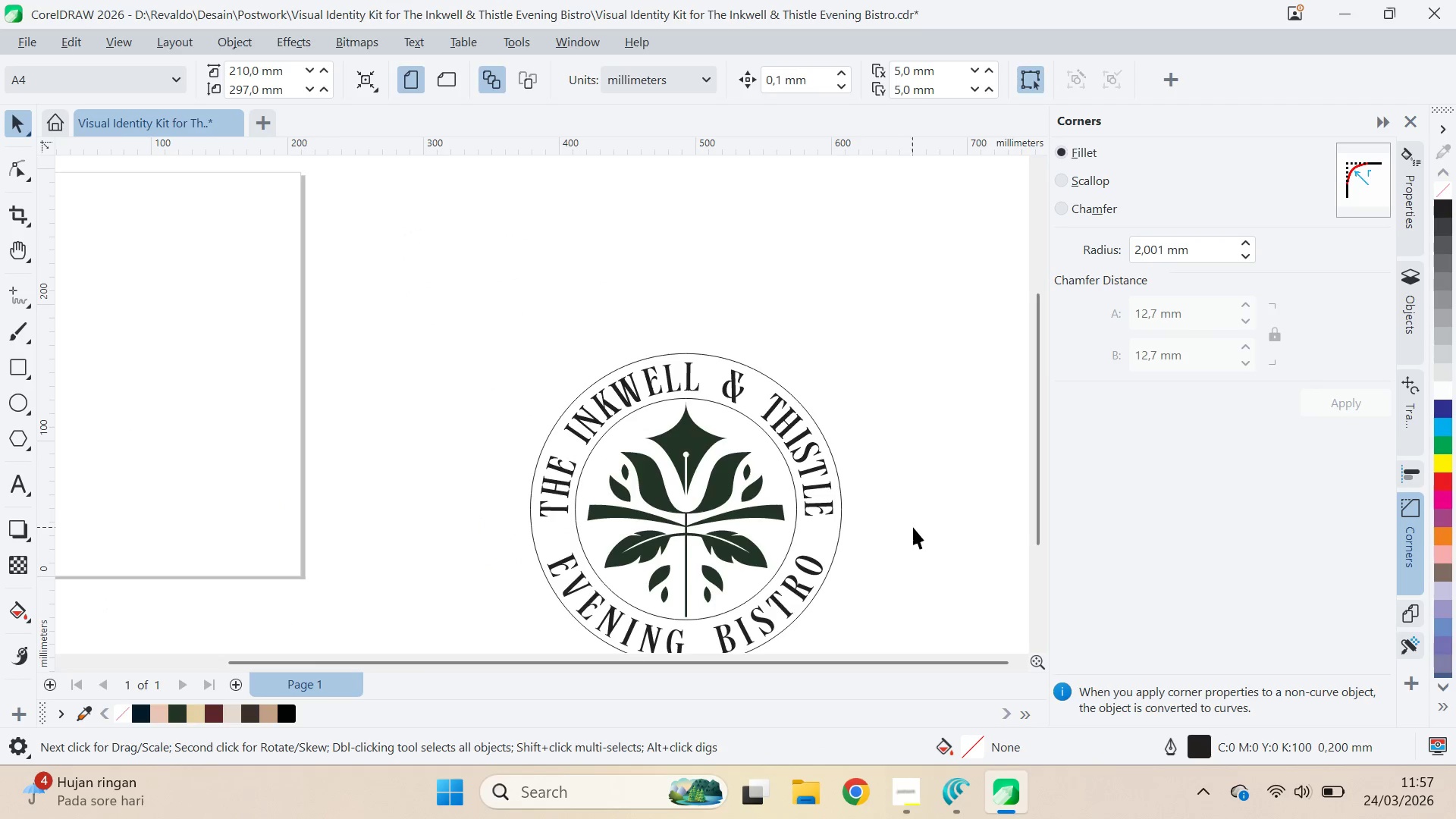 
key(V)
 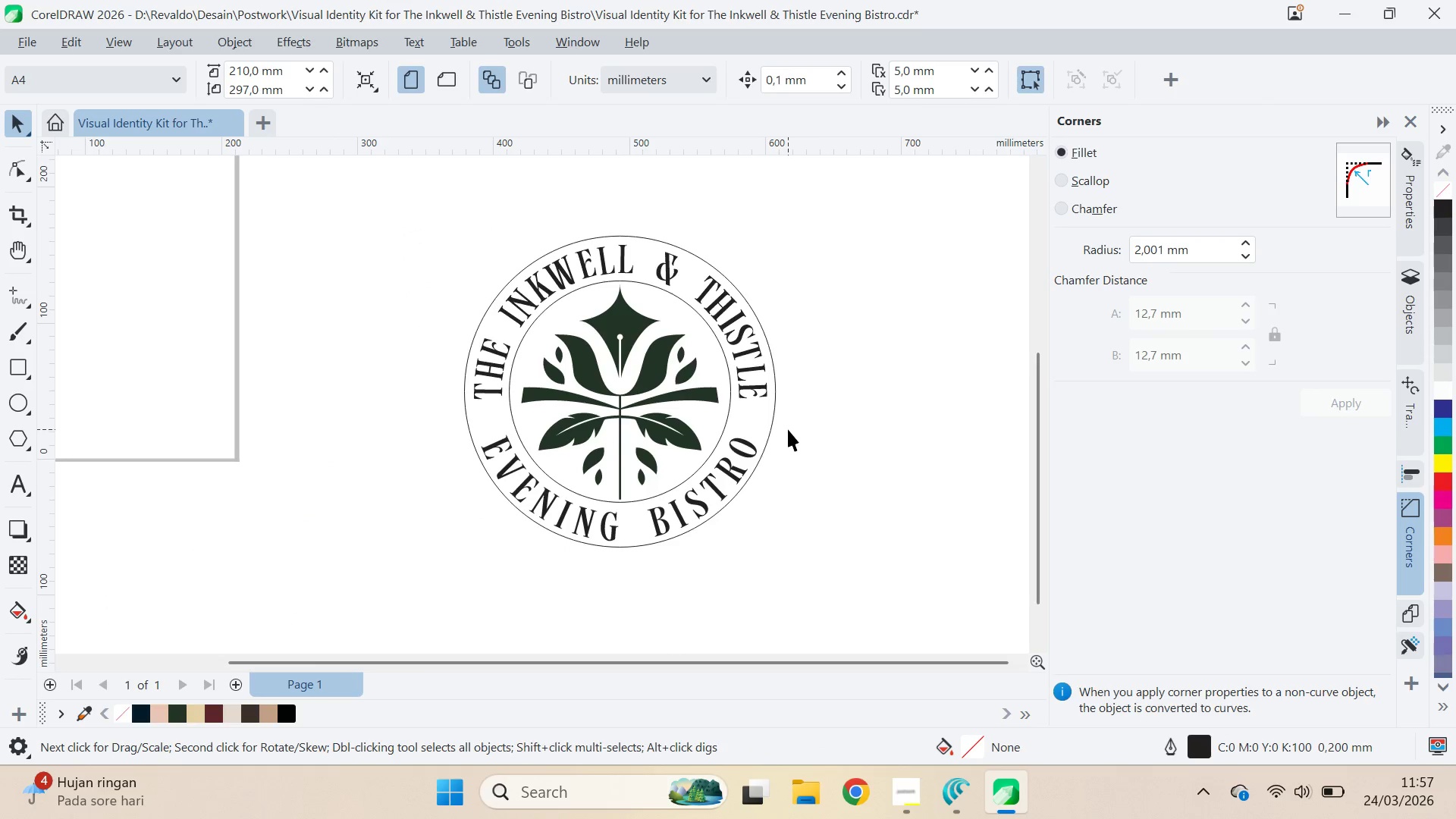 
left_click([745, 442])
 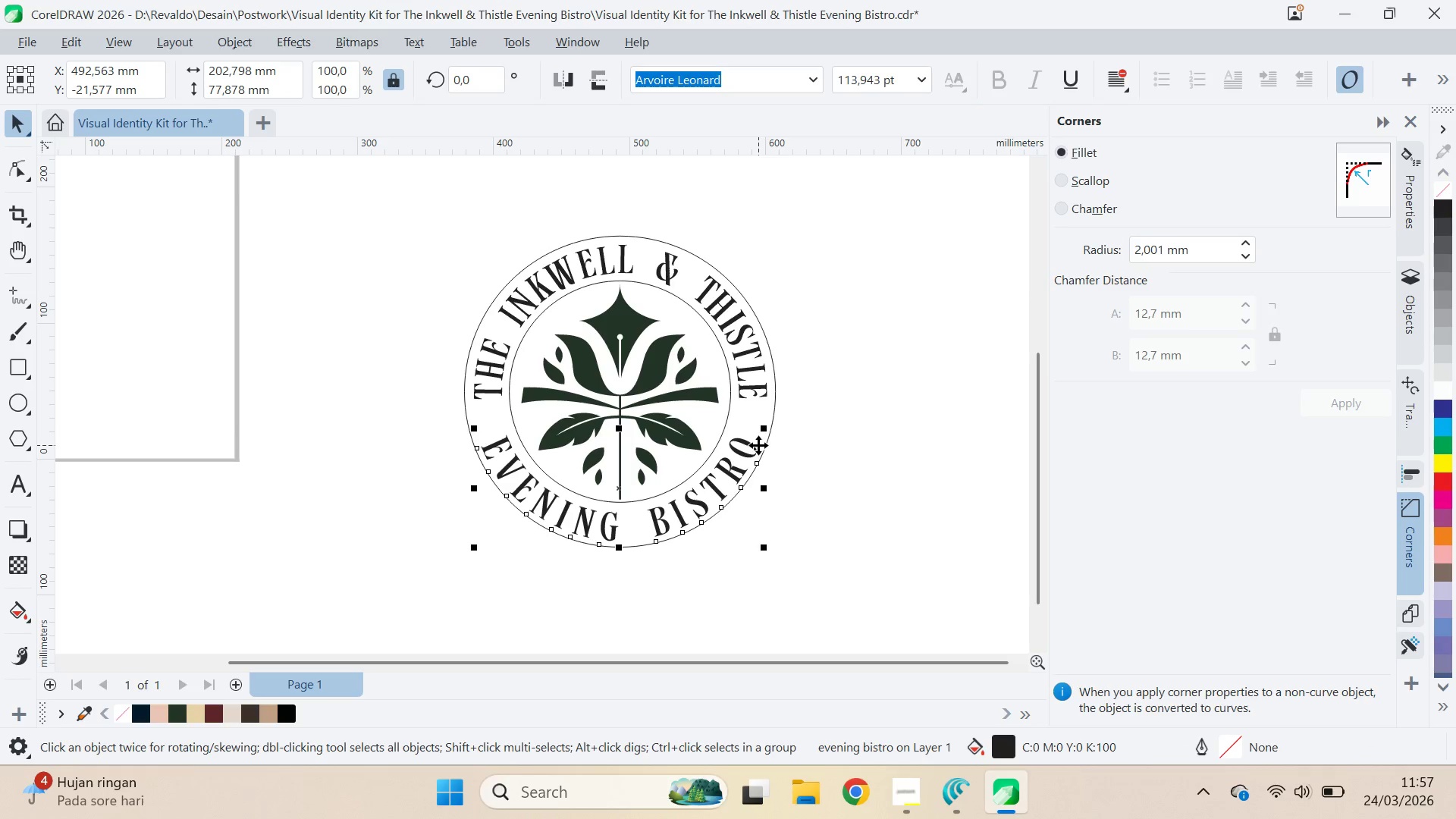 
key(Control+Z)
 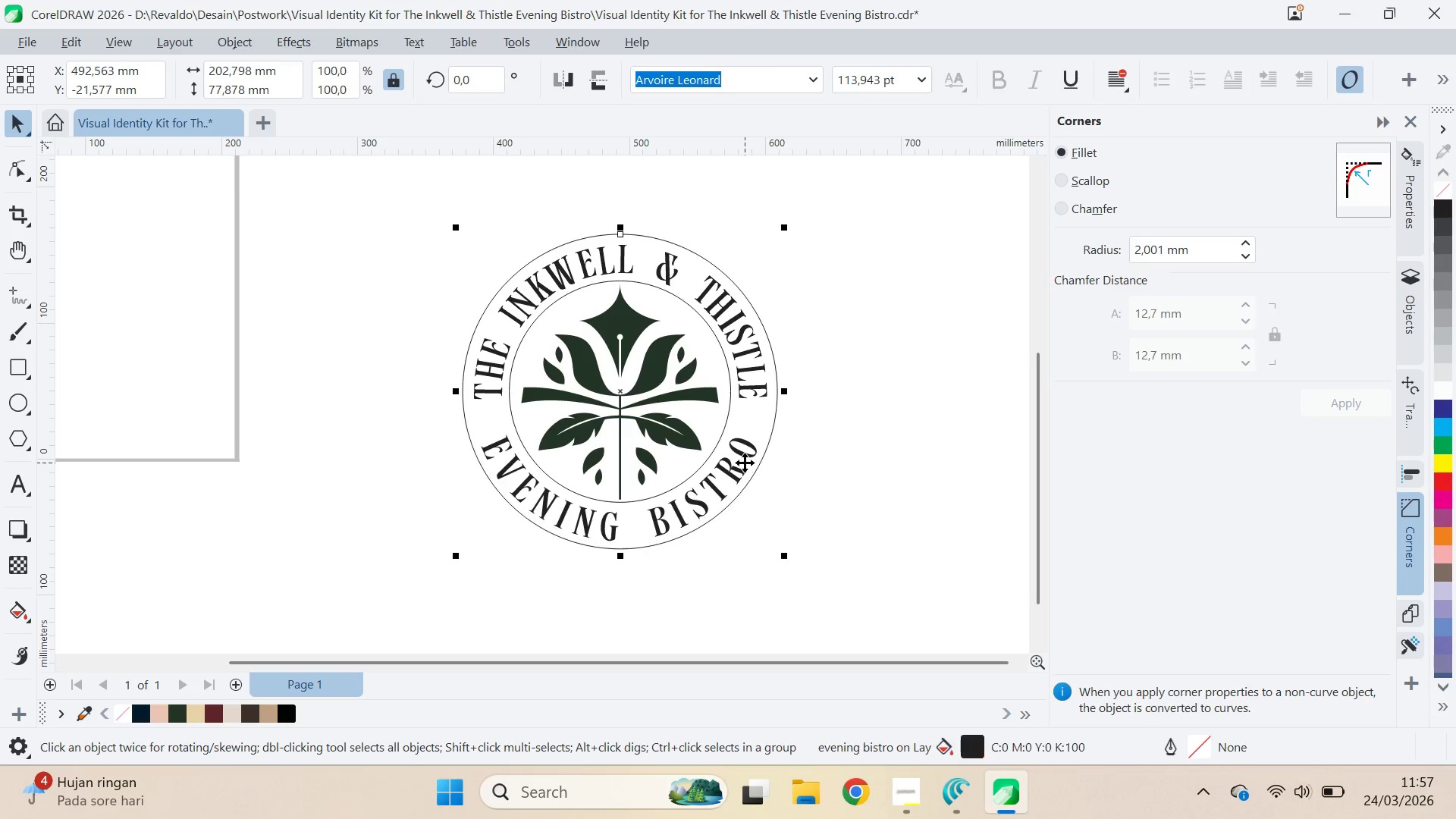 
key(Control+Z)
 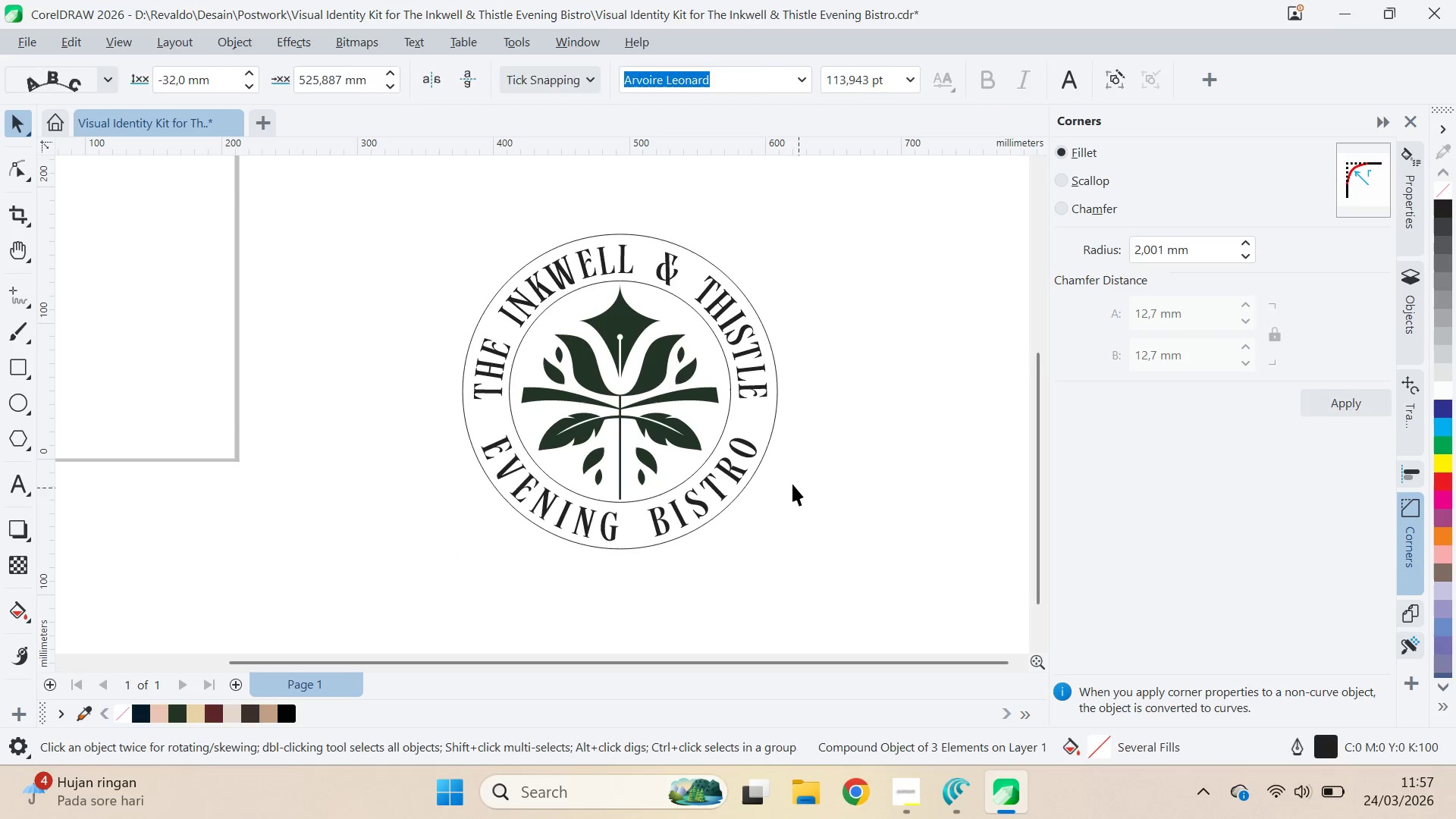 
double_click([742, 455])
 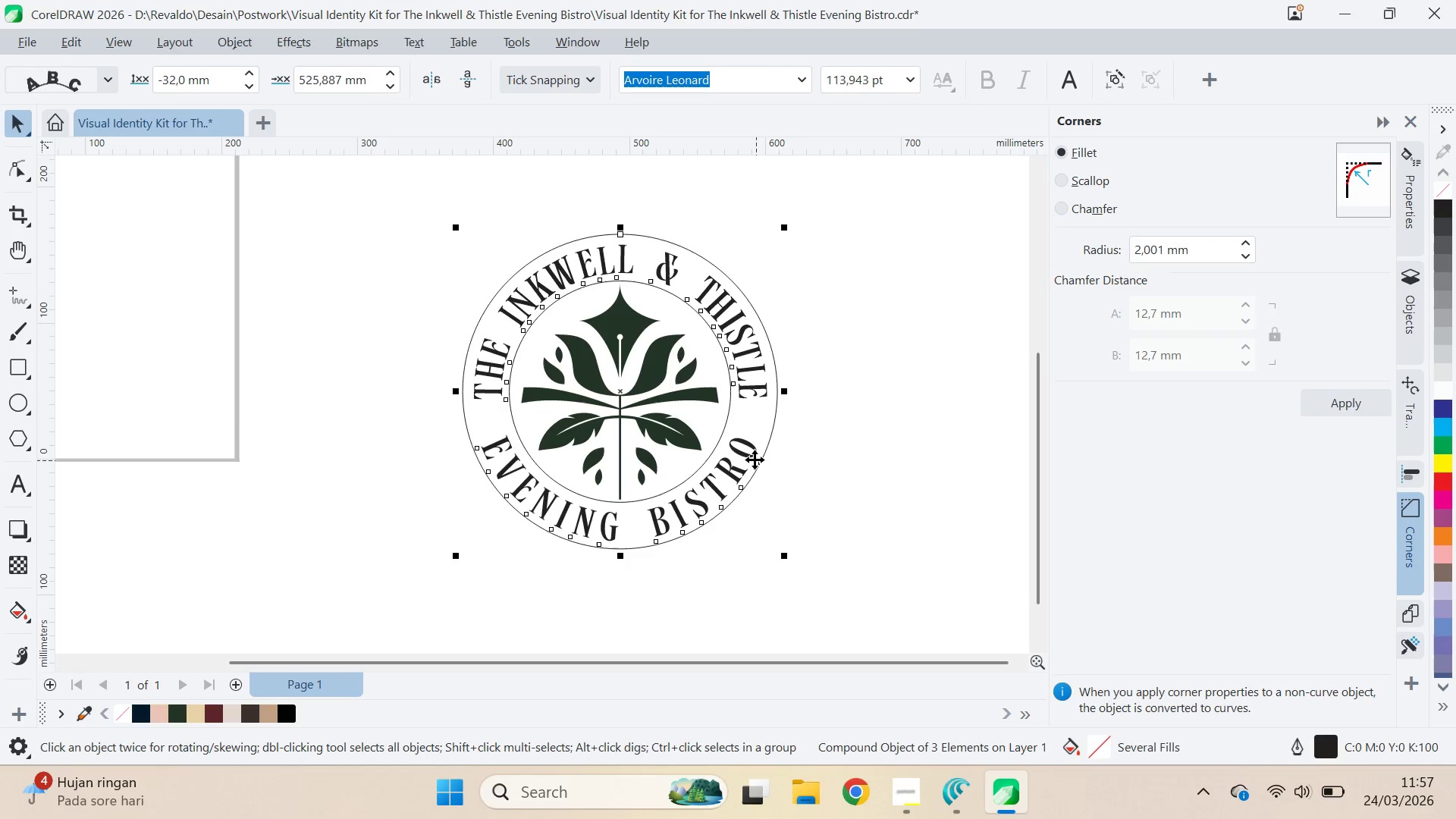 
hold_key(key=ShiftLeft, duration=0.47)
left_click([754, 460])
 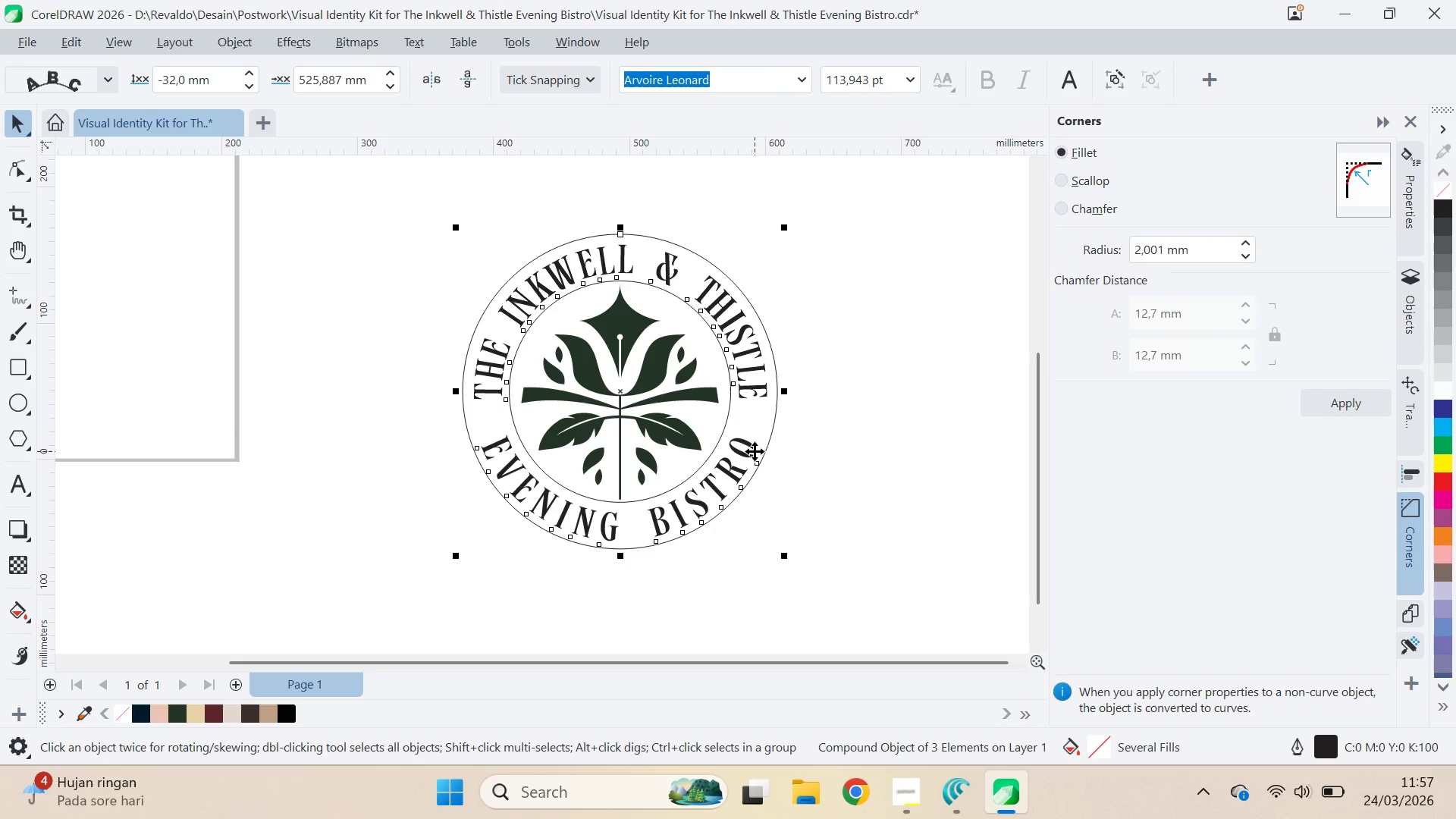 
double_click([751, 452])
 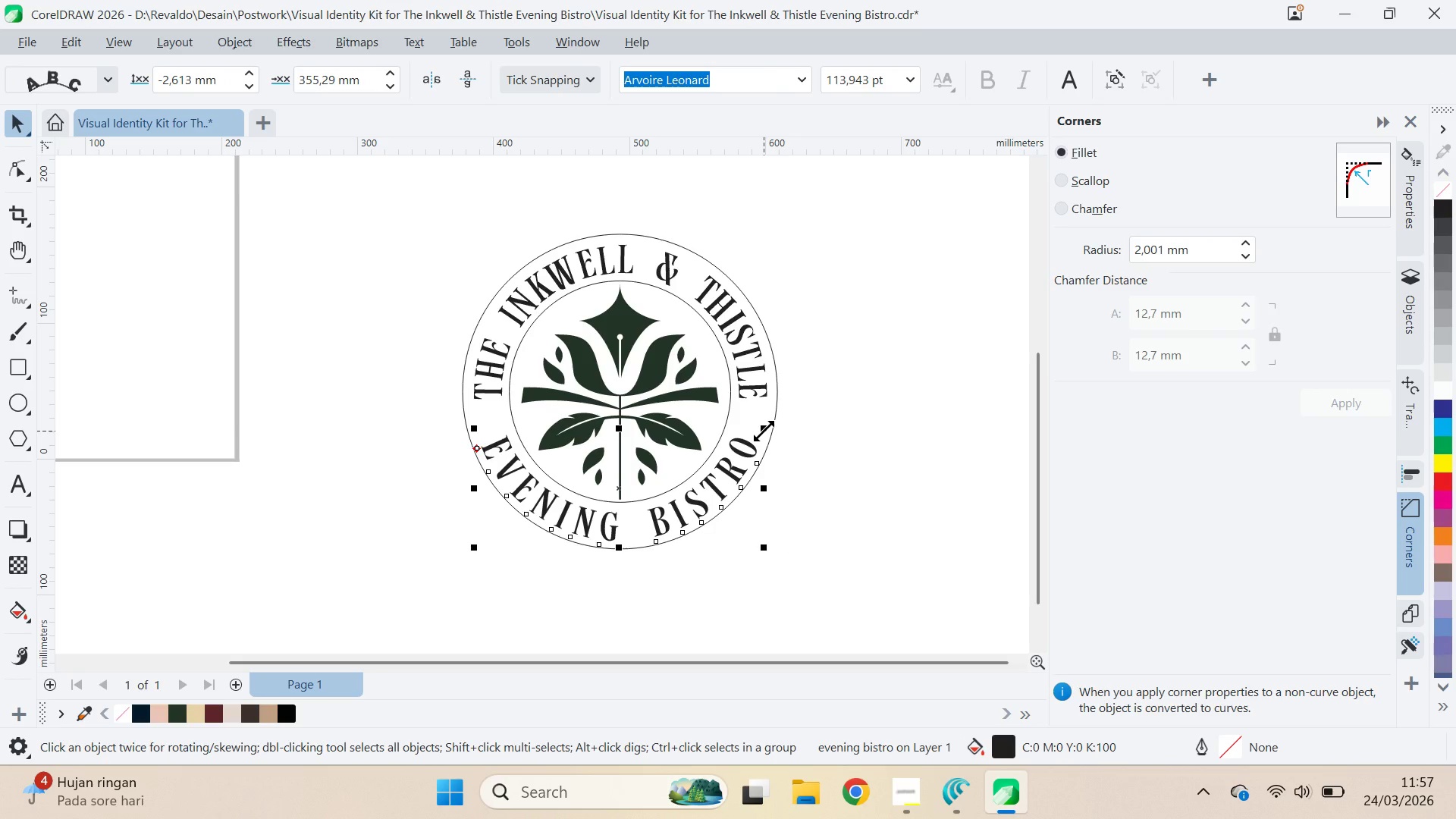 
key(A)
 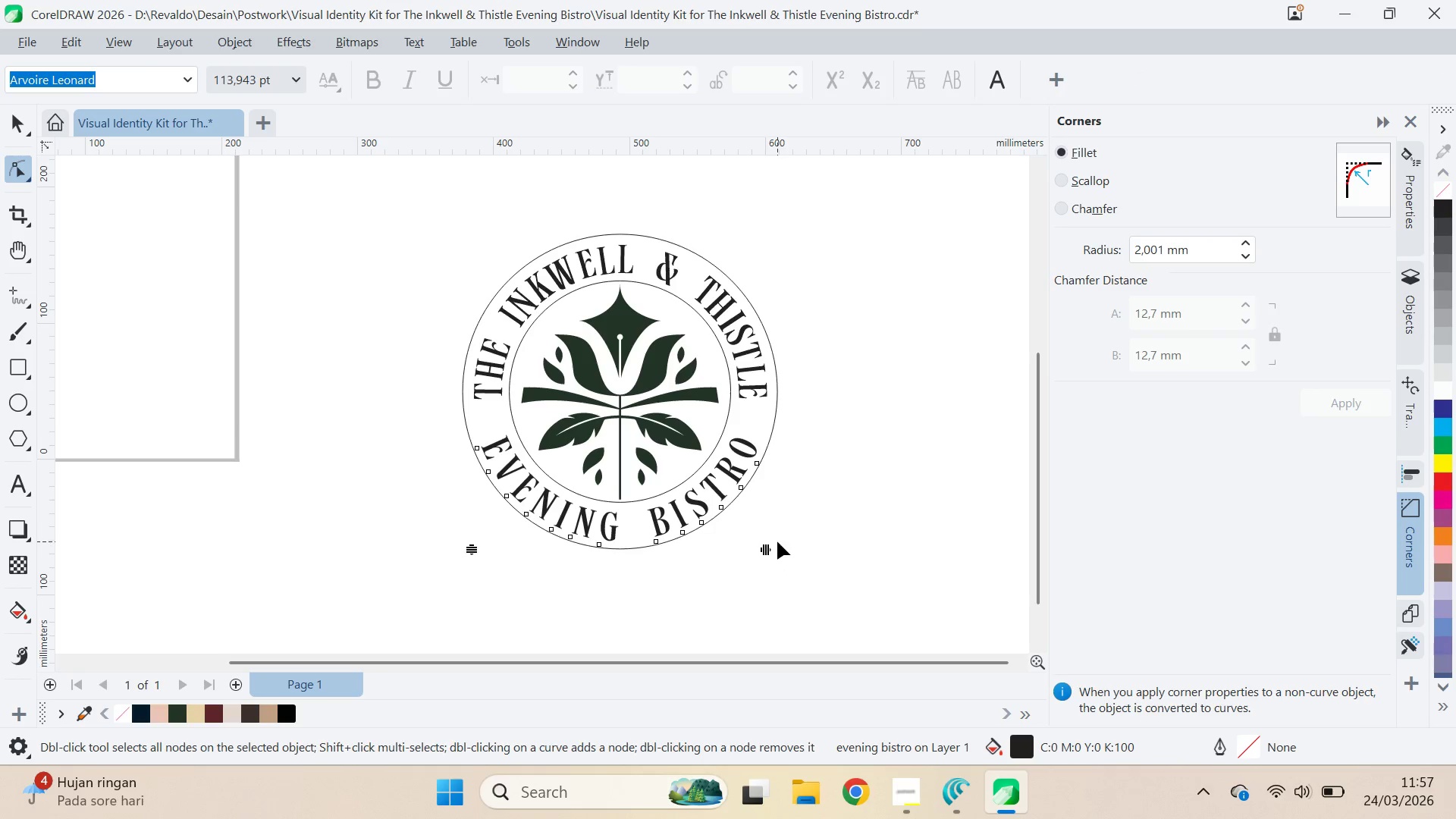 
hold_key(key=ShiftLeft, duration=0.89)
left_click_drag(start_coordinate=[763, 552], to_coordinate=[744, 553])
 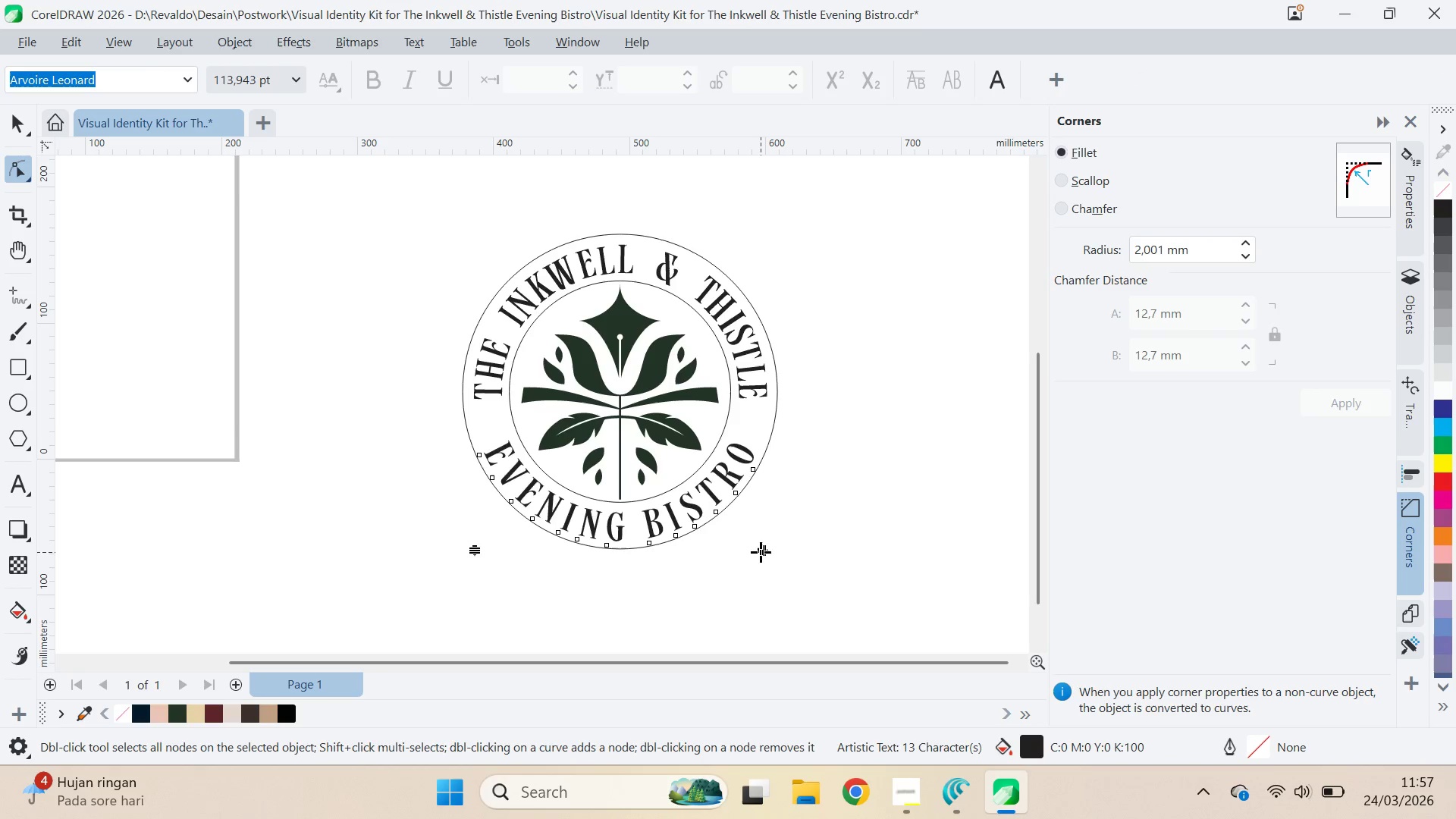 
left_click_drag(start_coordinate=[761, 552], to_coordinate=[747, 553])
 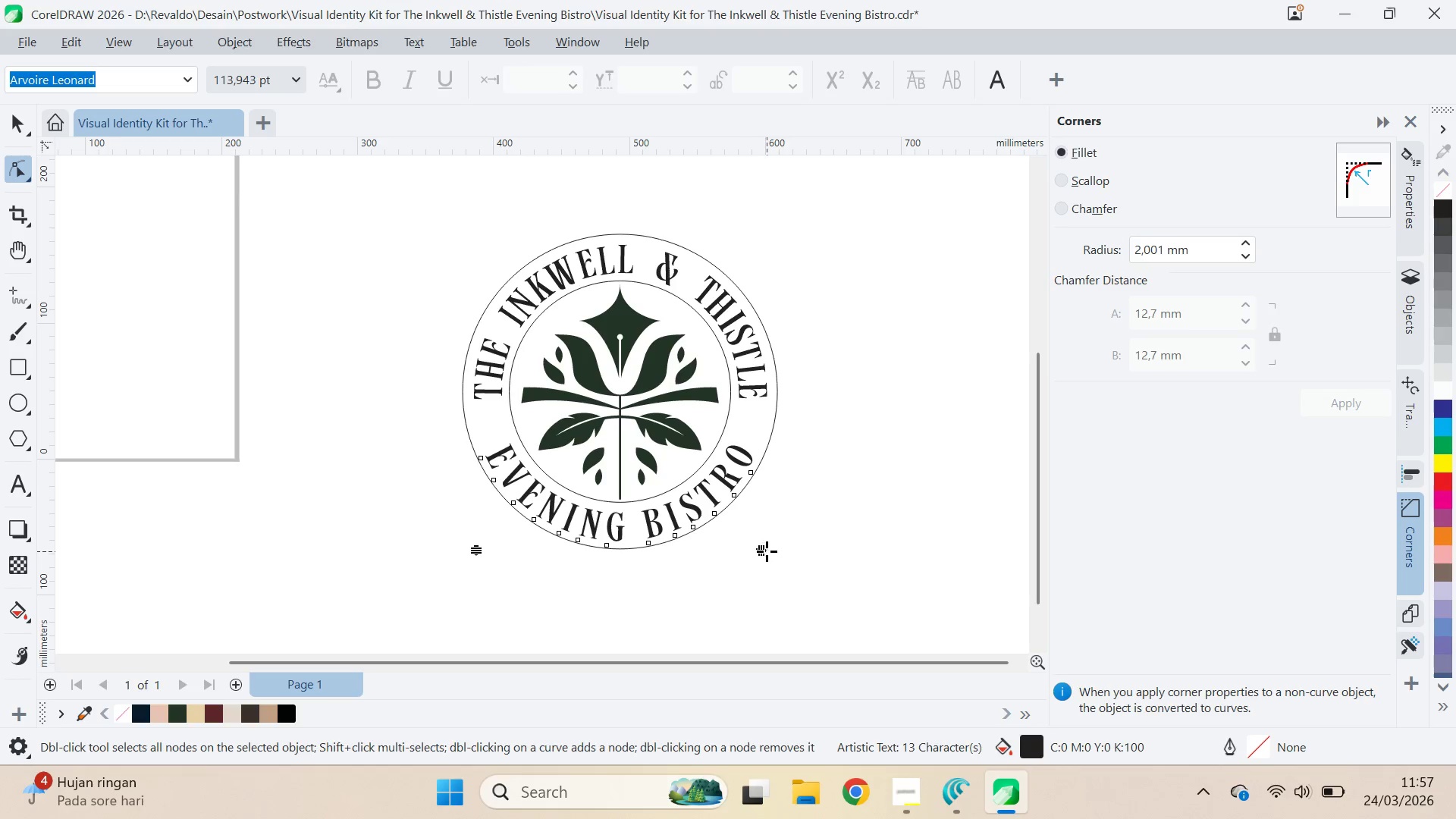 
left_click_drag(start_coordinate=[767, 551], to_coordinate=[742, 556])
 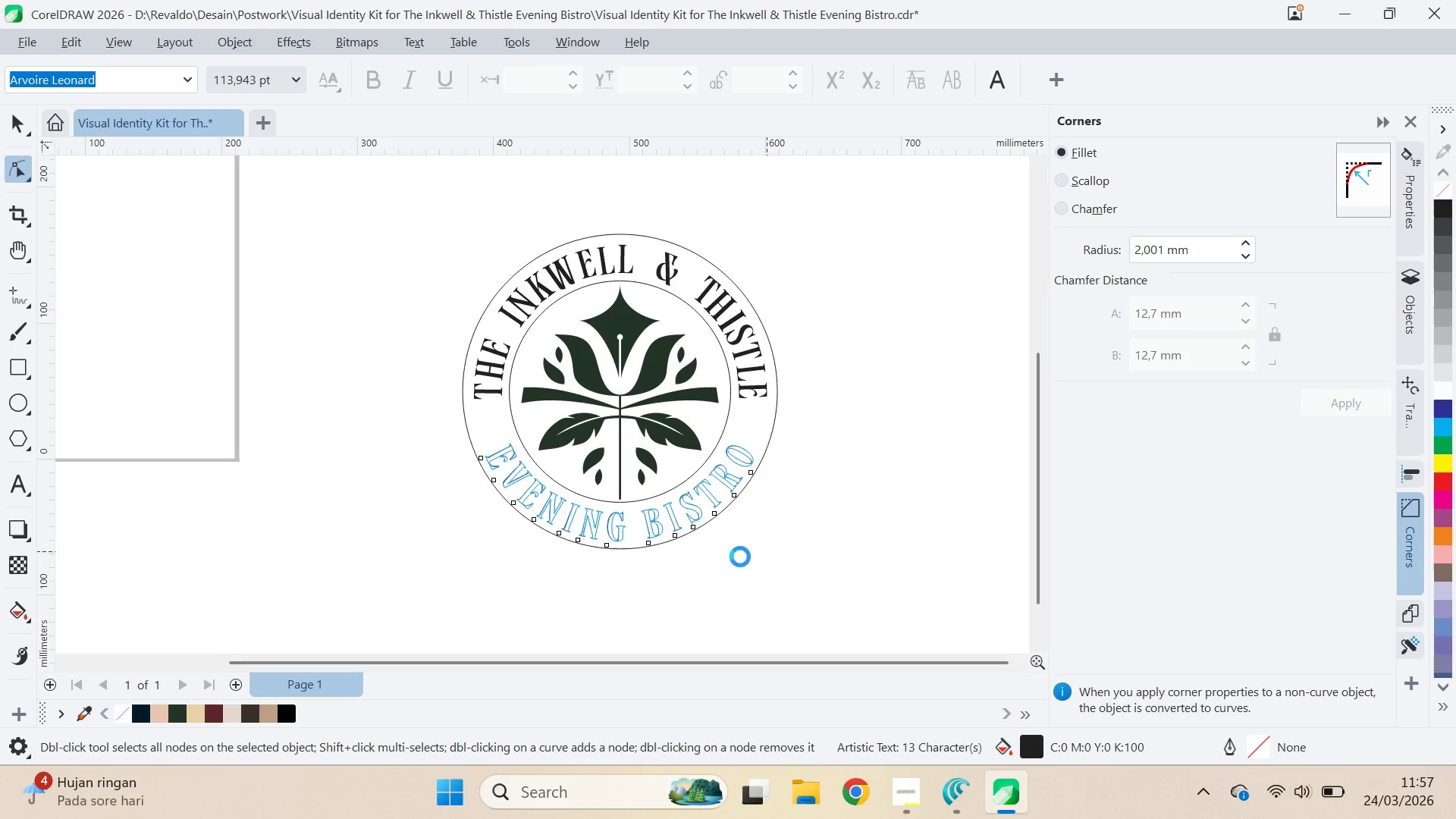 
double_click([740, 557])
 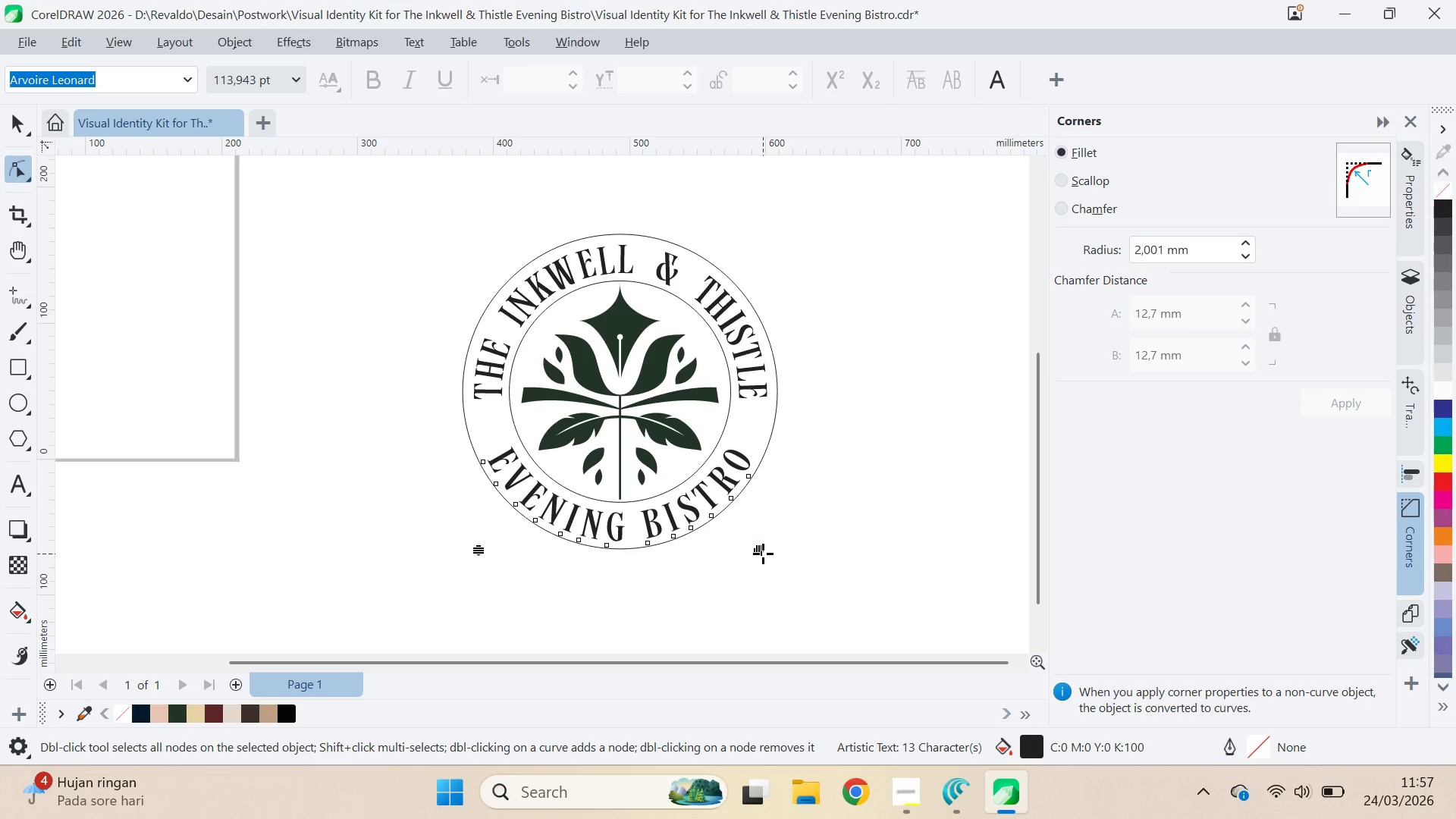 
hold_key(key=ShiftLeft, duration=0.97)
 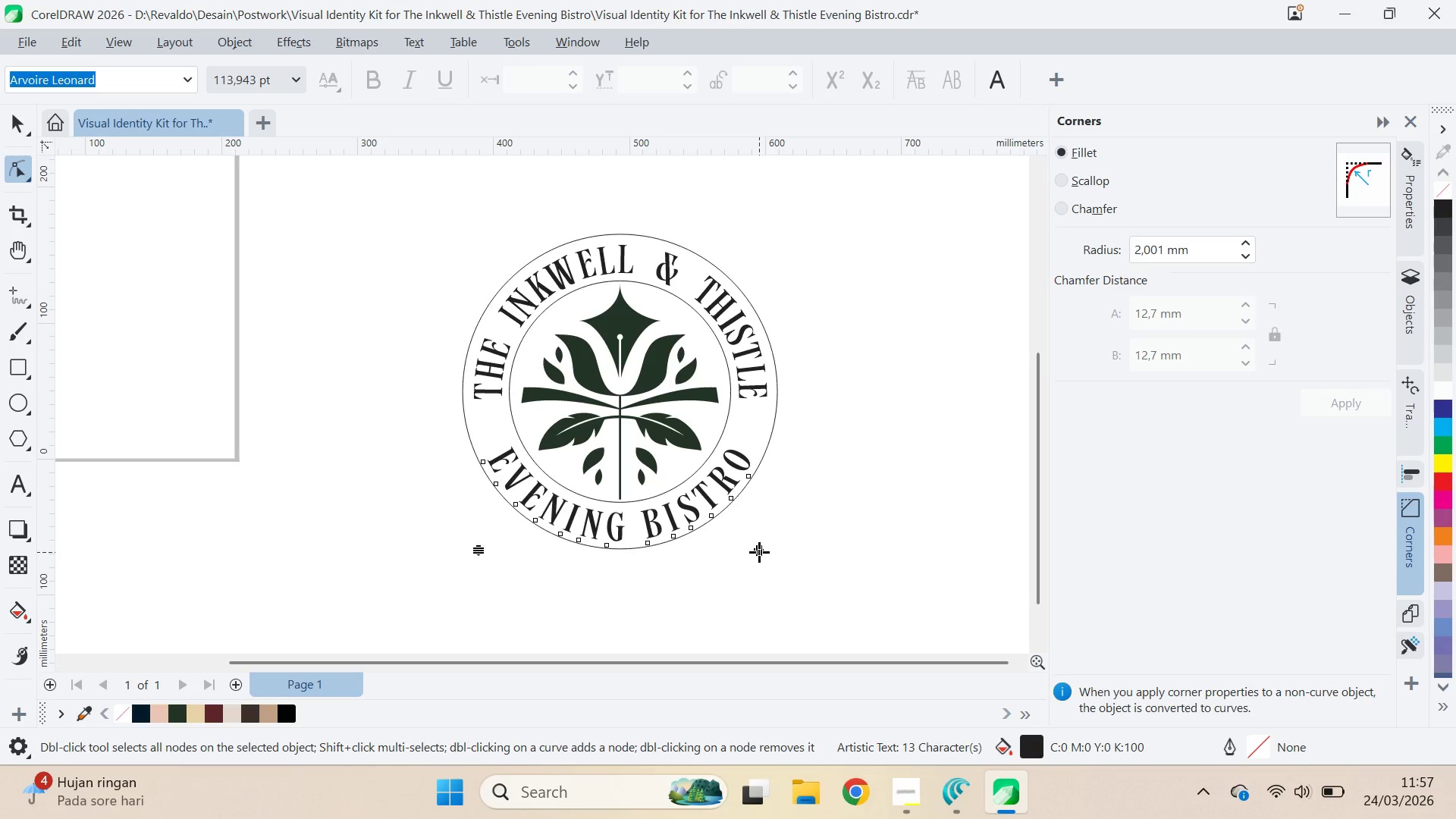 
left_click_drag(start_coordinate=[759, 552], to_coordinate=[736, 554])
 